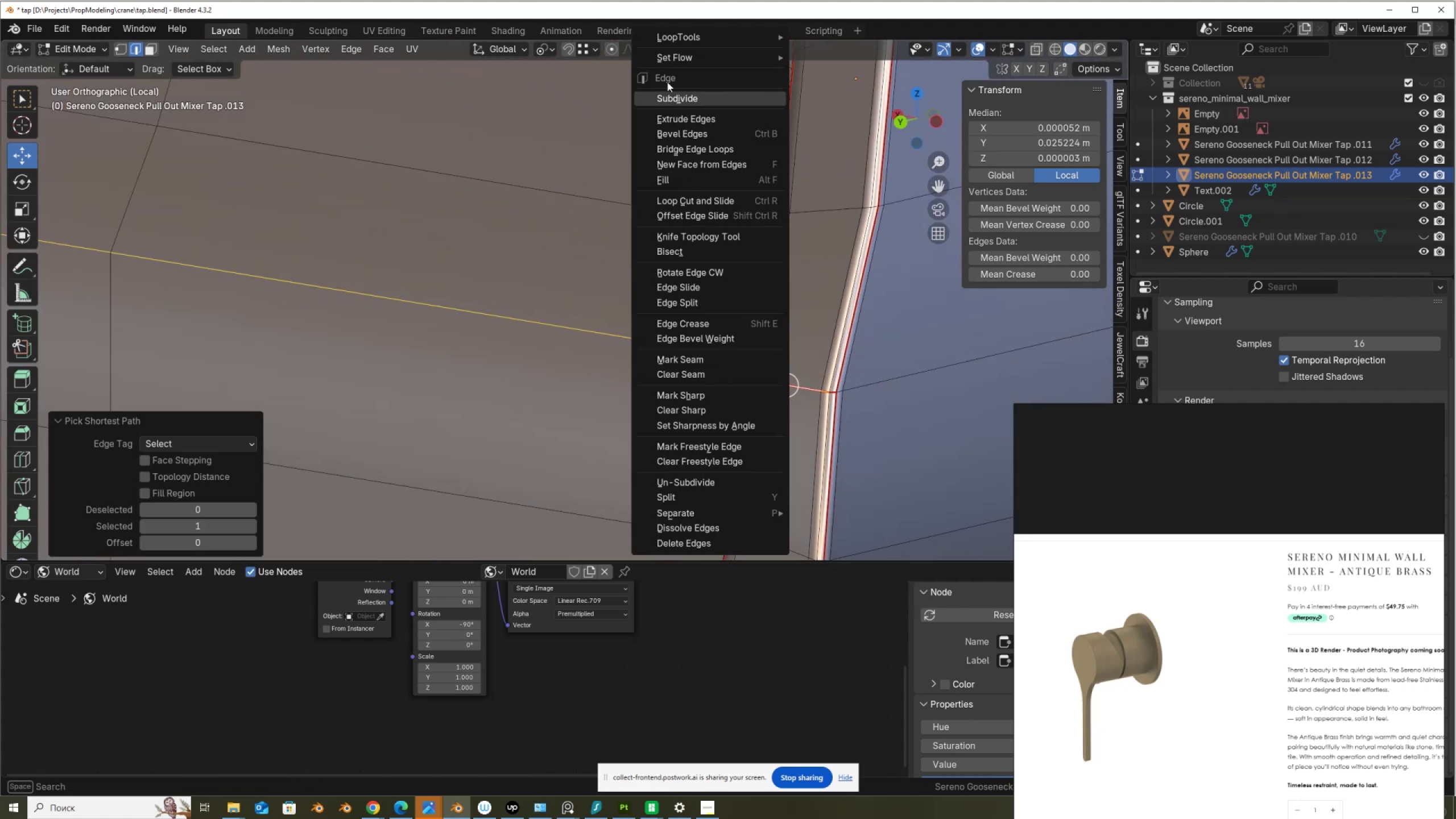 
mouse_move([700, 375])
 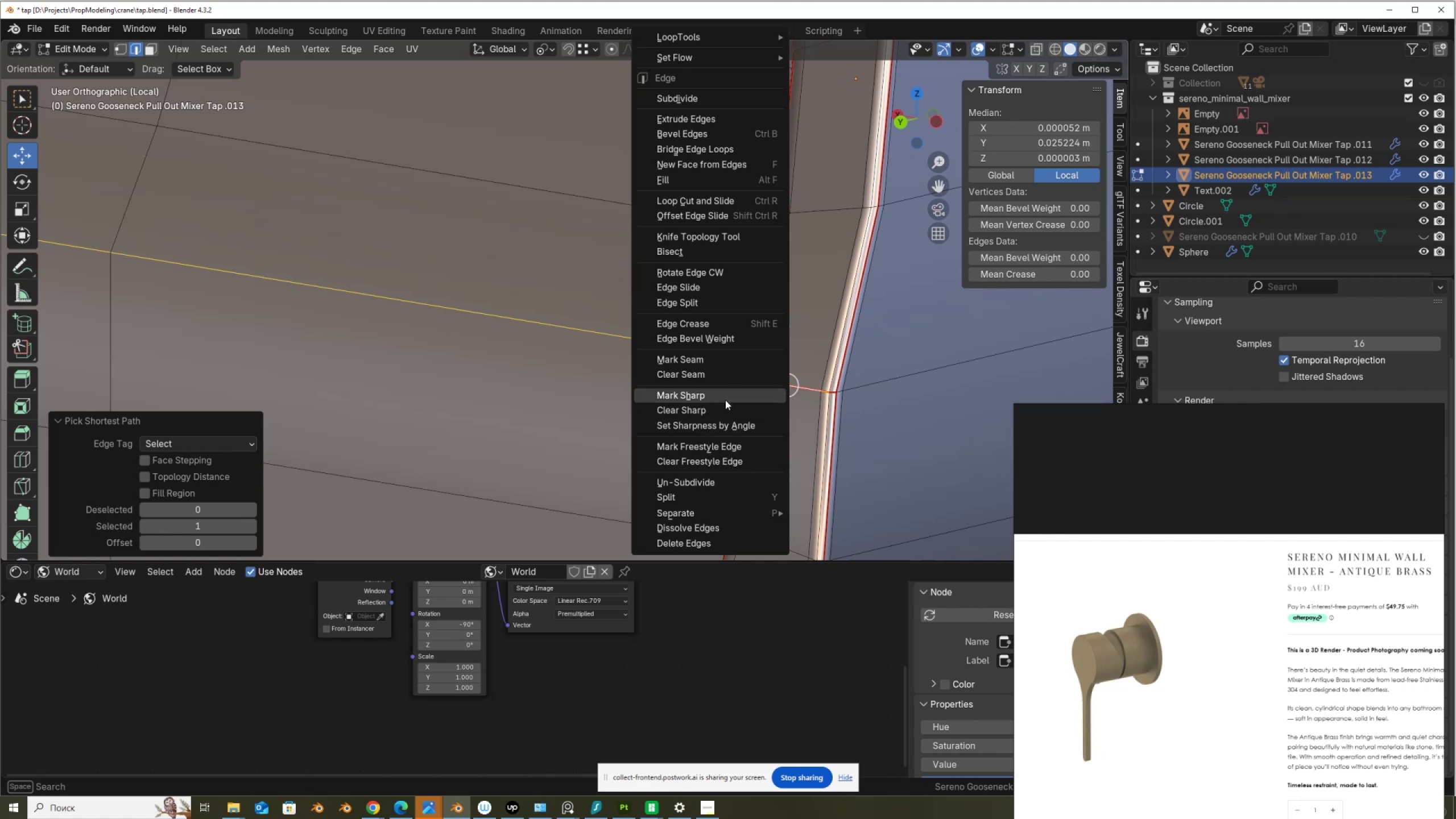 
left_click([727, 396])
 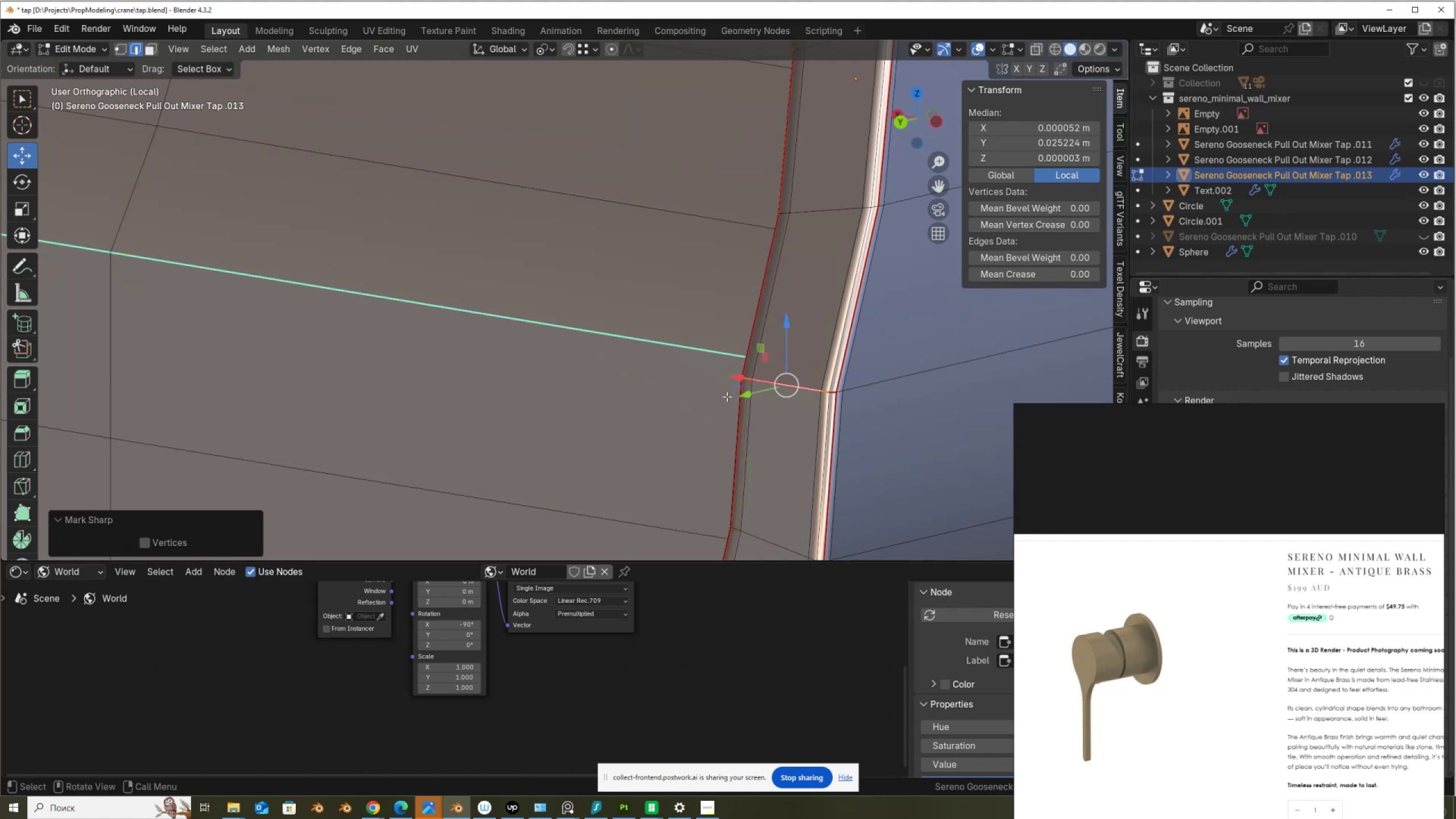 
scroll: coordinate [777, 350], scroll_direction: down, amount: 6.0
 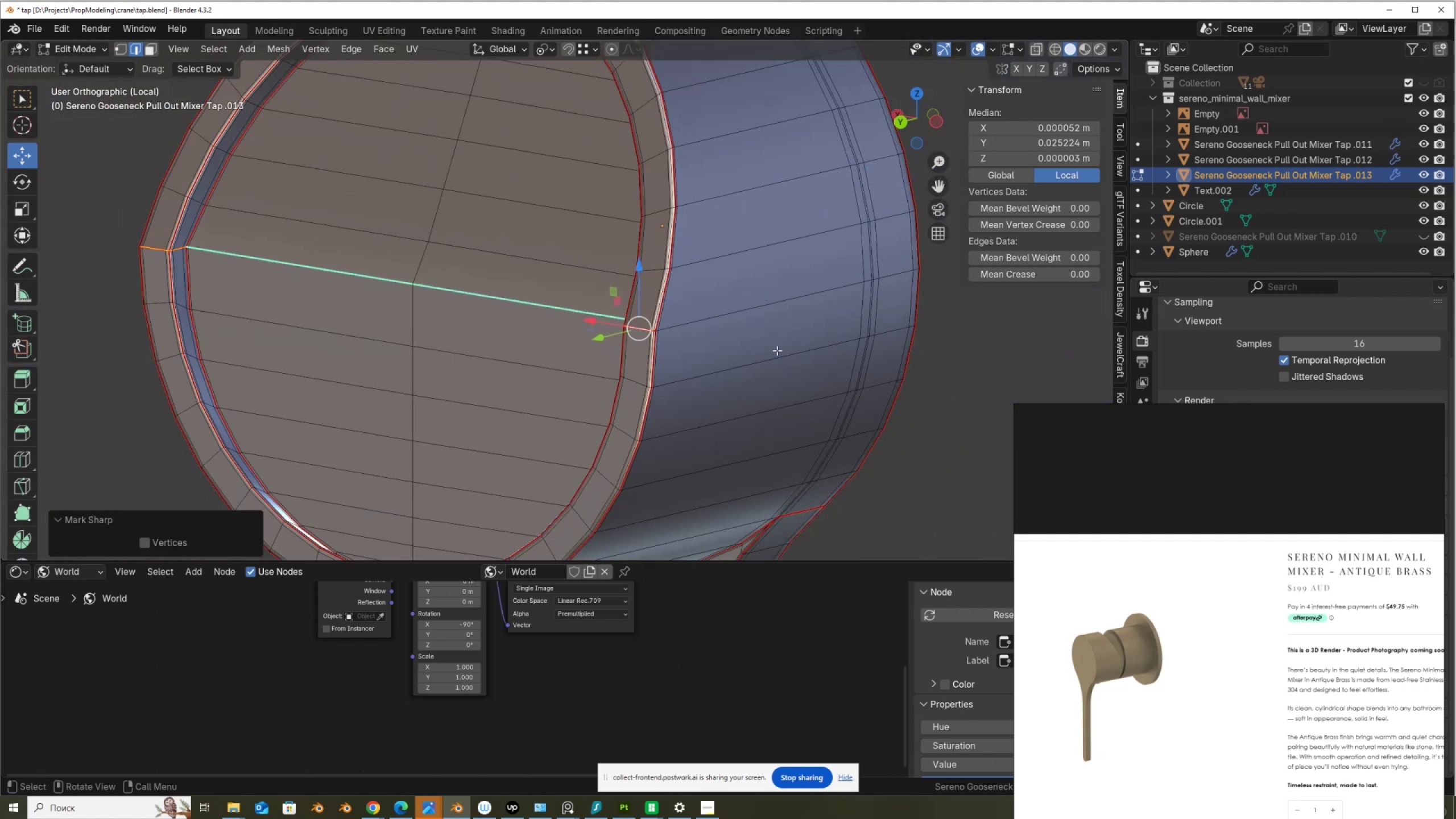 
key(Tab)
 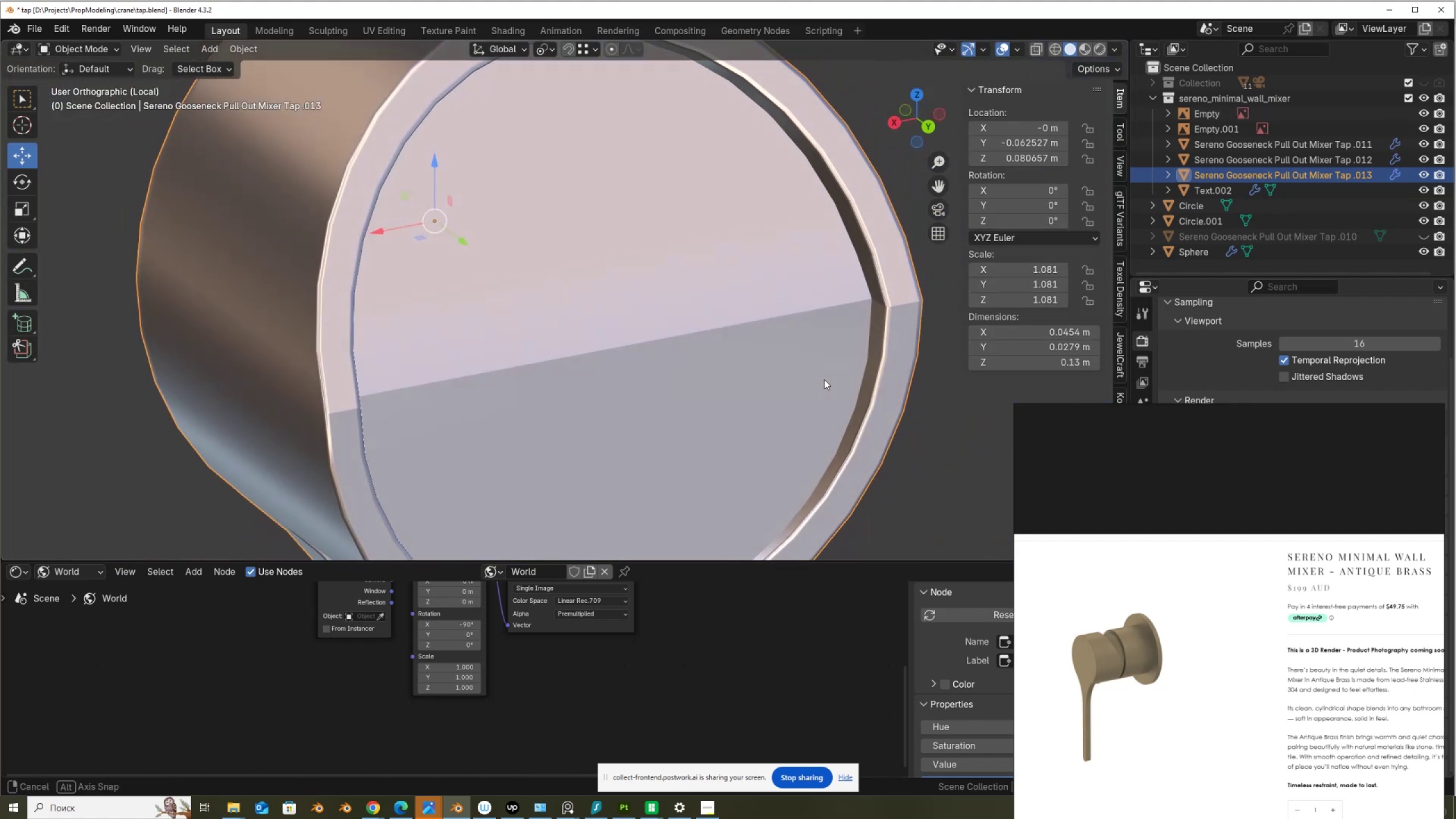 
wait(5.08)
 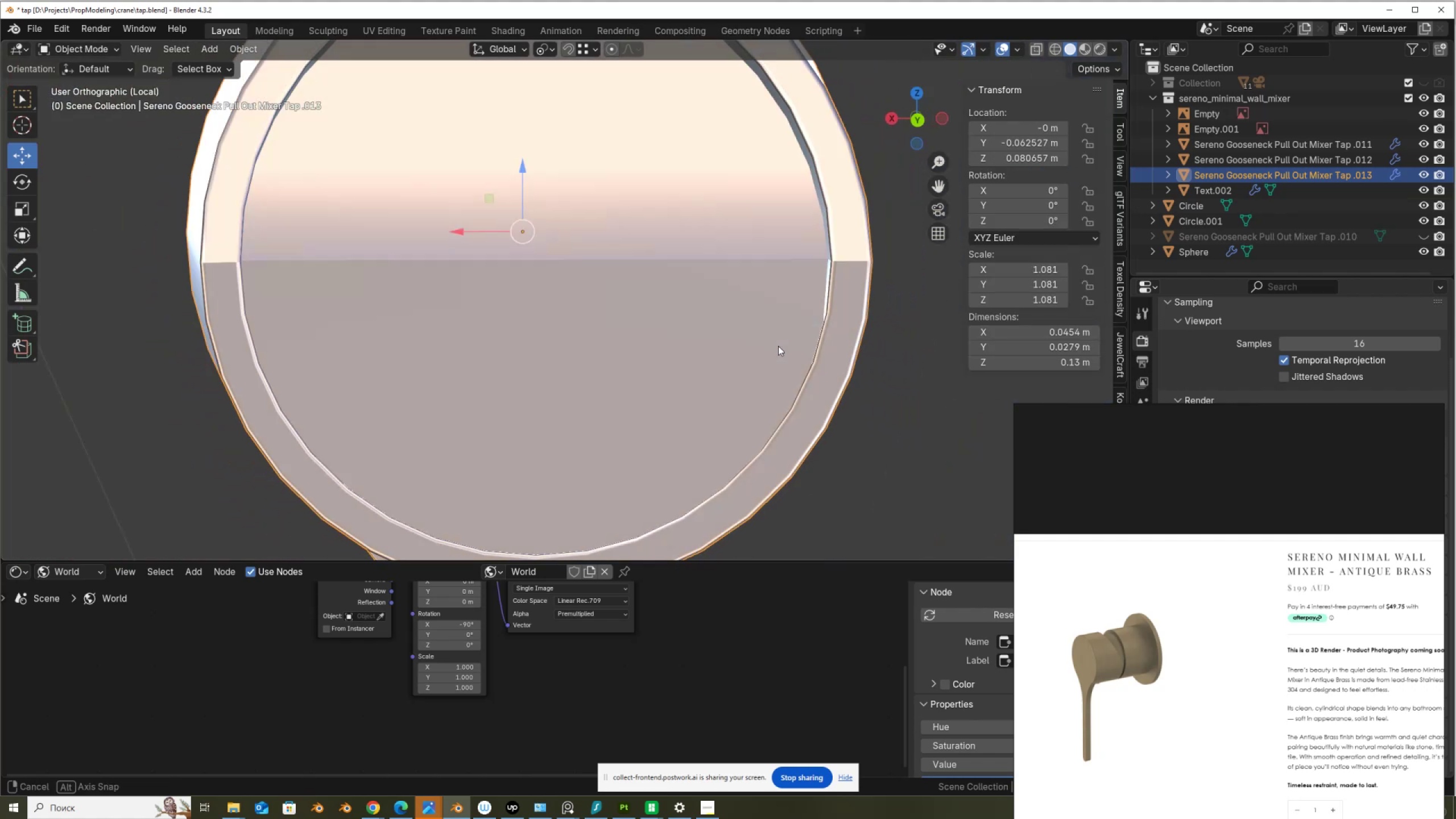 
scroll: coordinate [644, 282], scroll_direction: down, amount: 6.0
 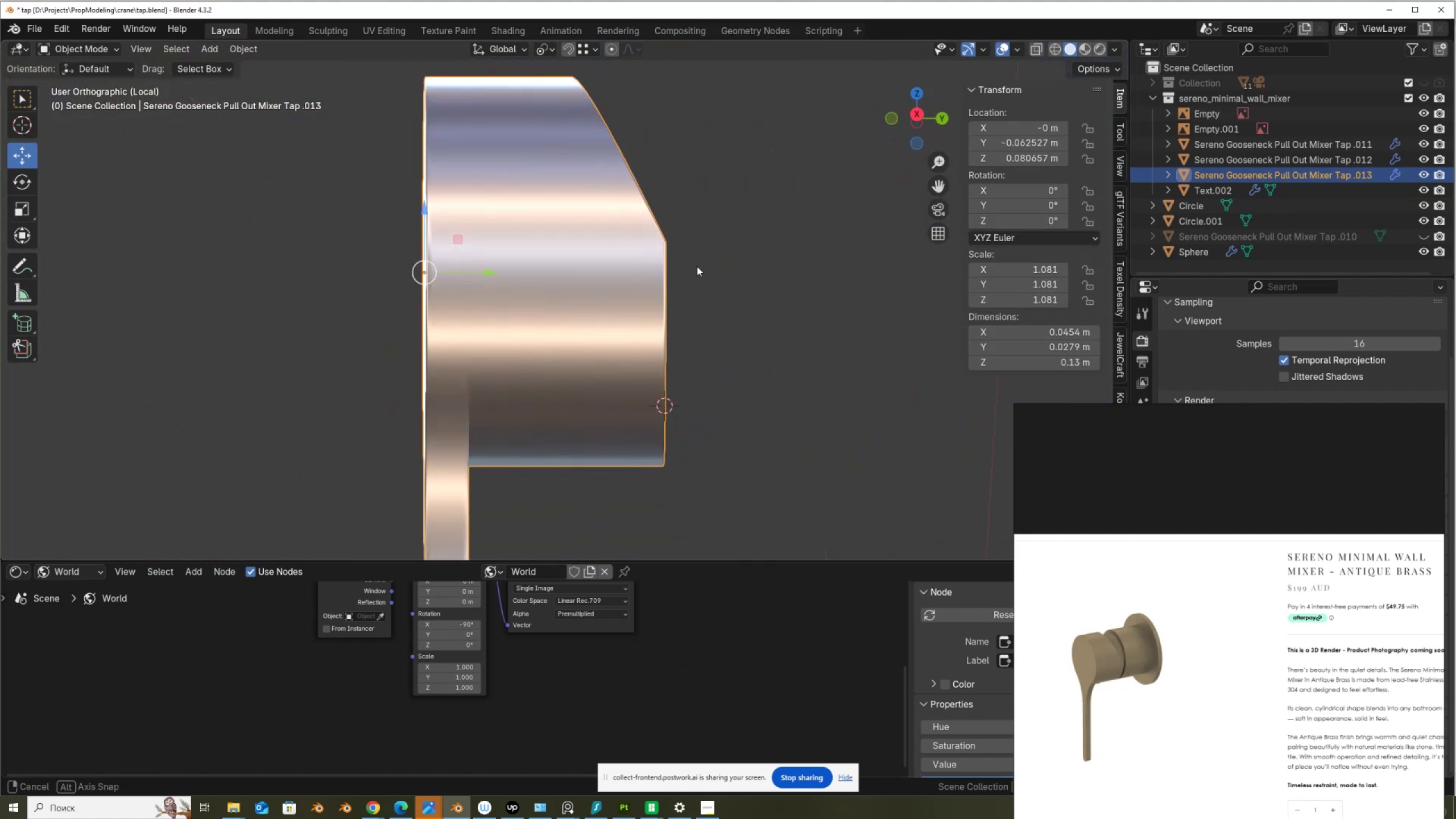 
key(Tab)
 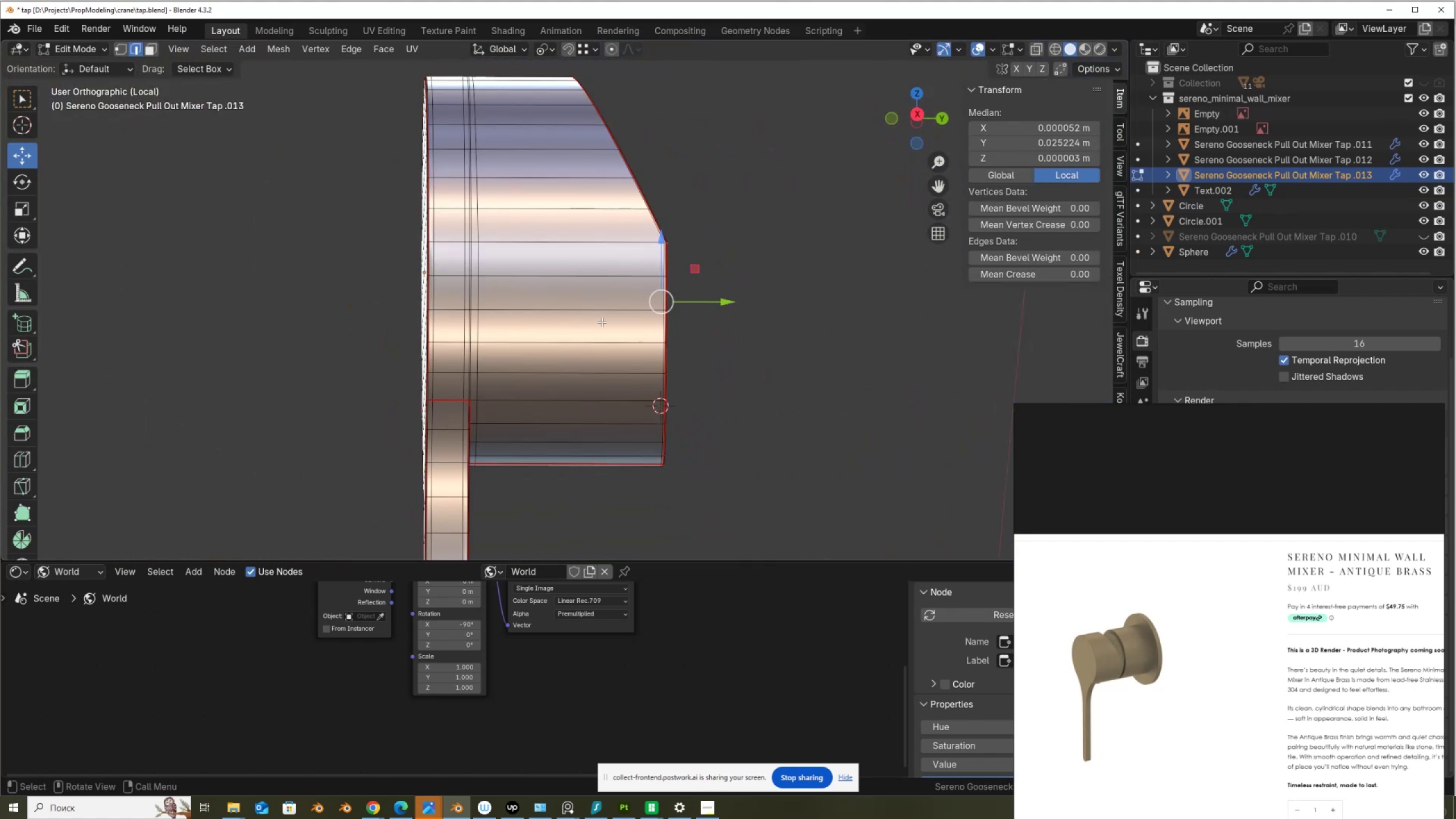 
scroll: coordinate [576, 333], scroll_direction: up, amount: 1.0
 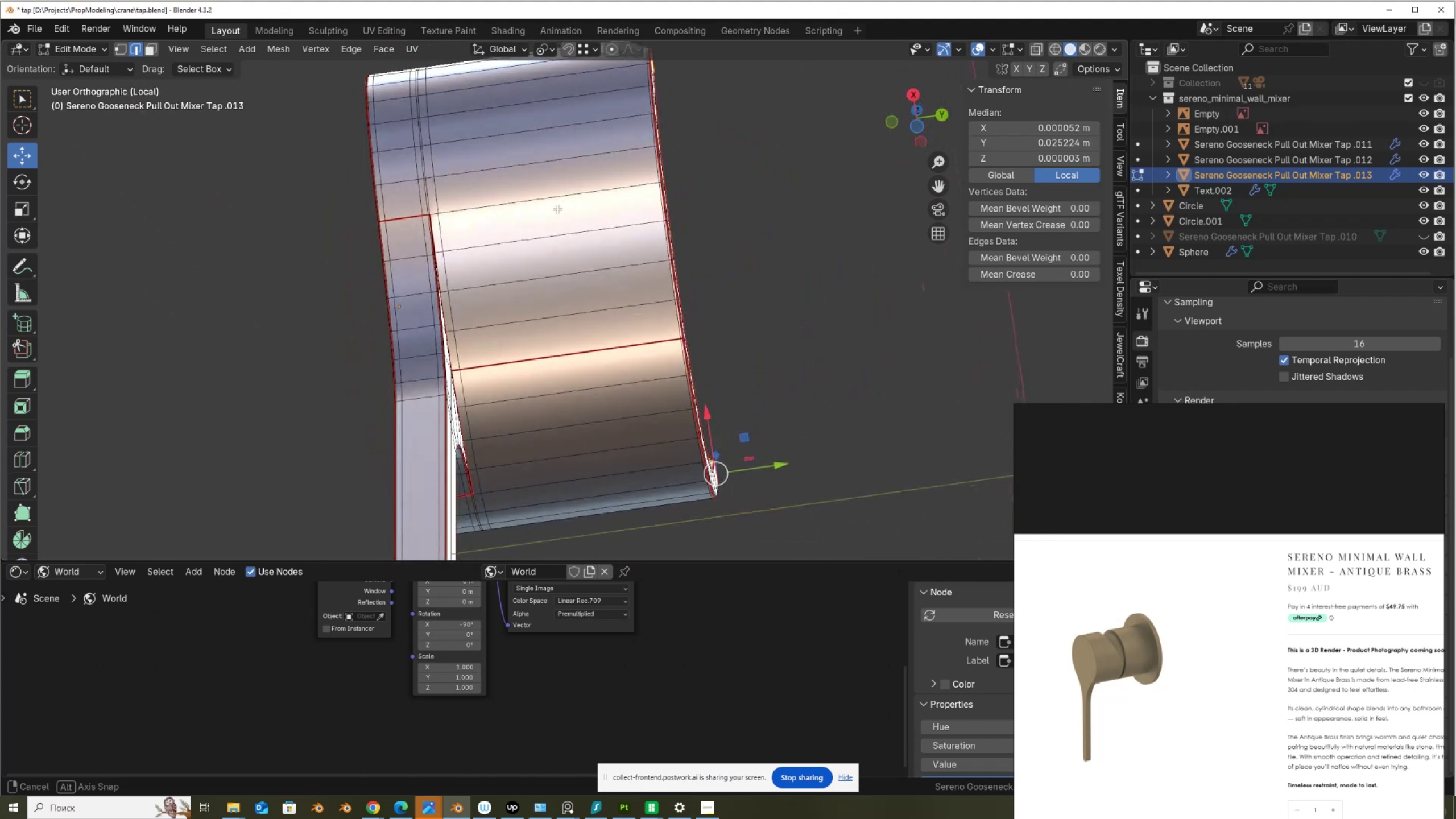 
wait(5.81)
 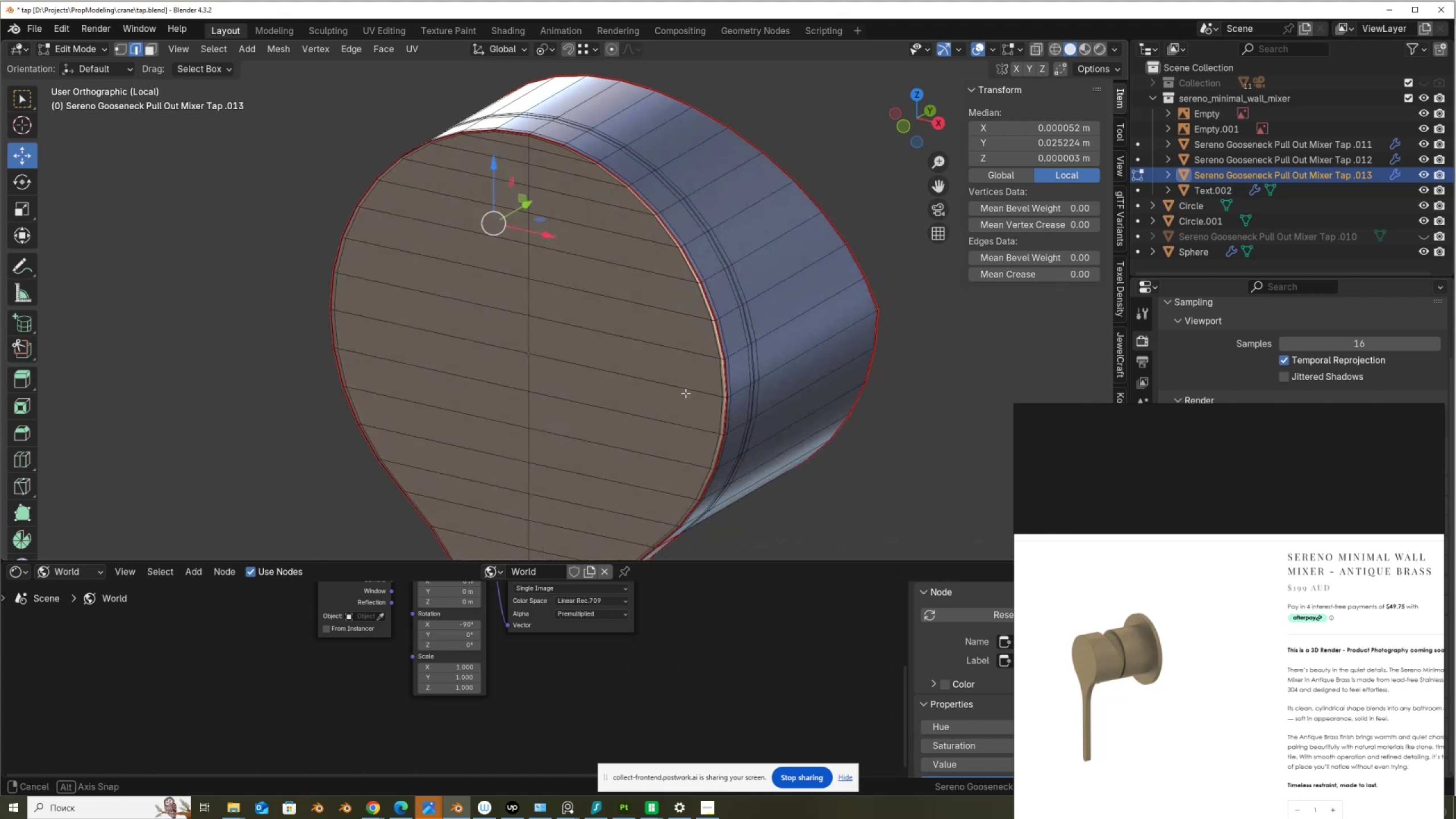 
key(CapsLock)
 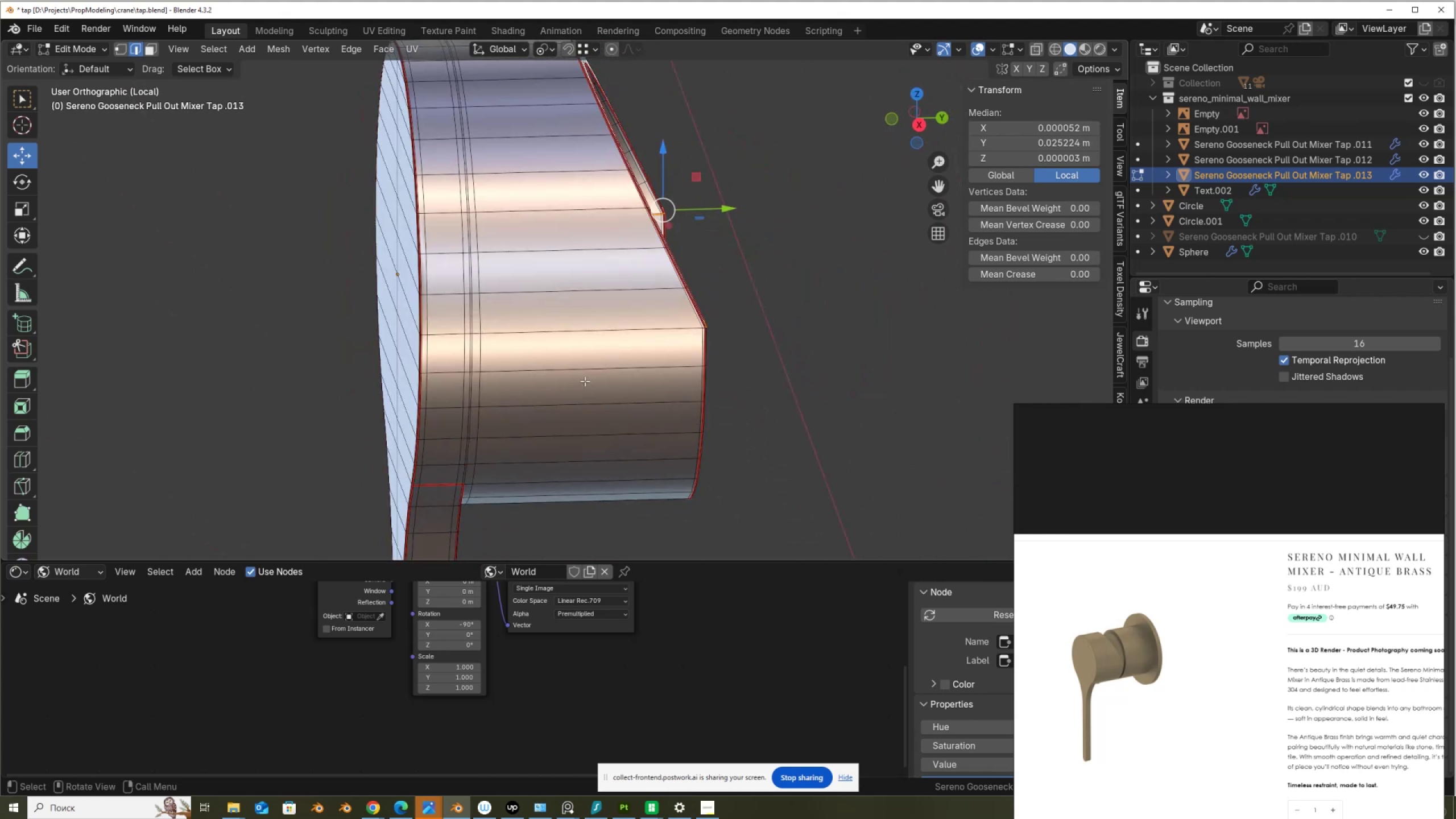 
key(Tab)
 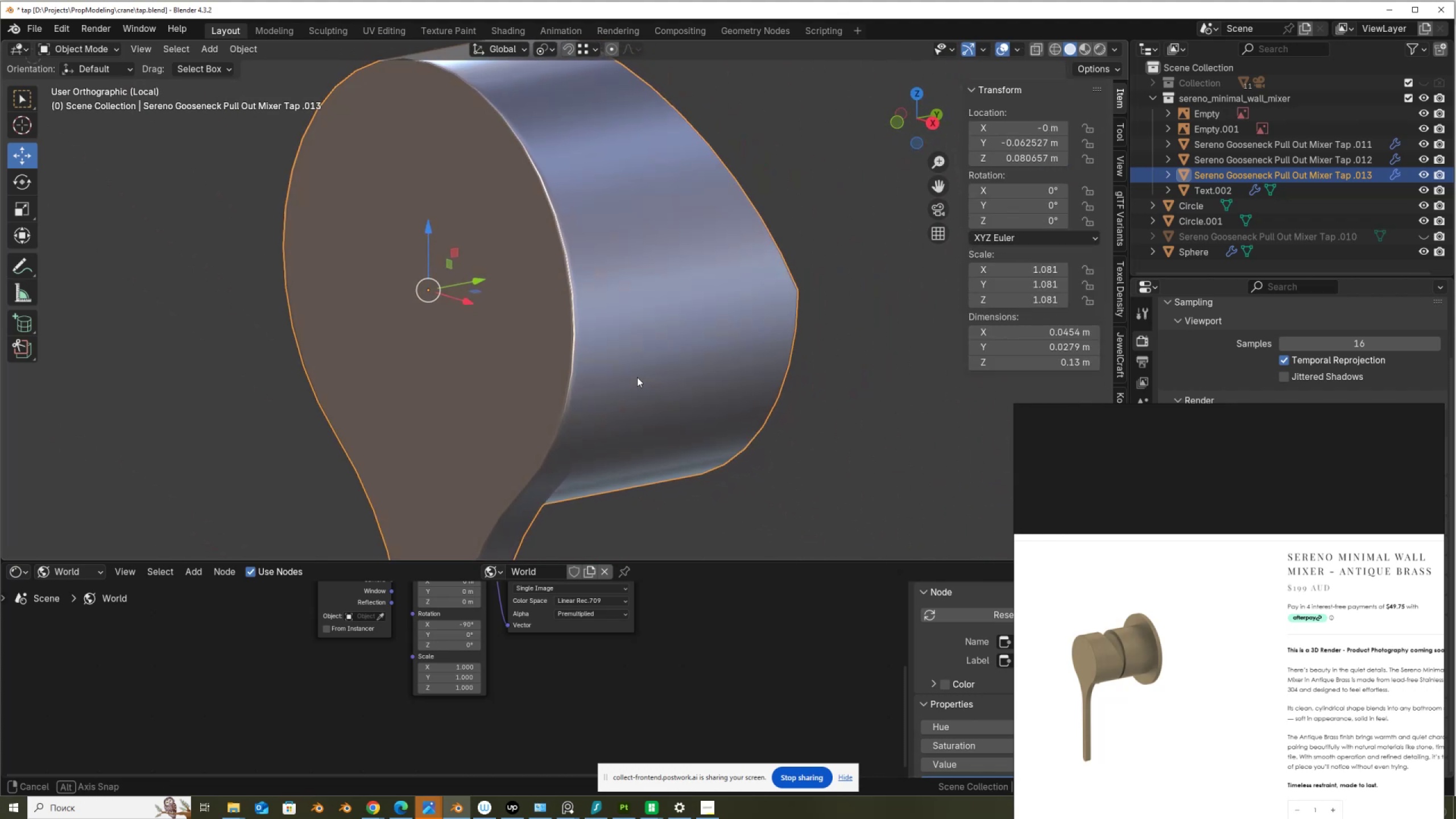 
scroll: coordinate [678, 295], scroll_direction: down, amount: 7.0
 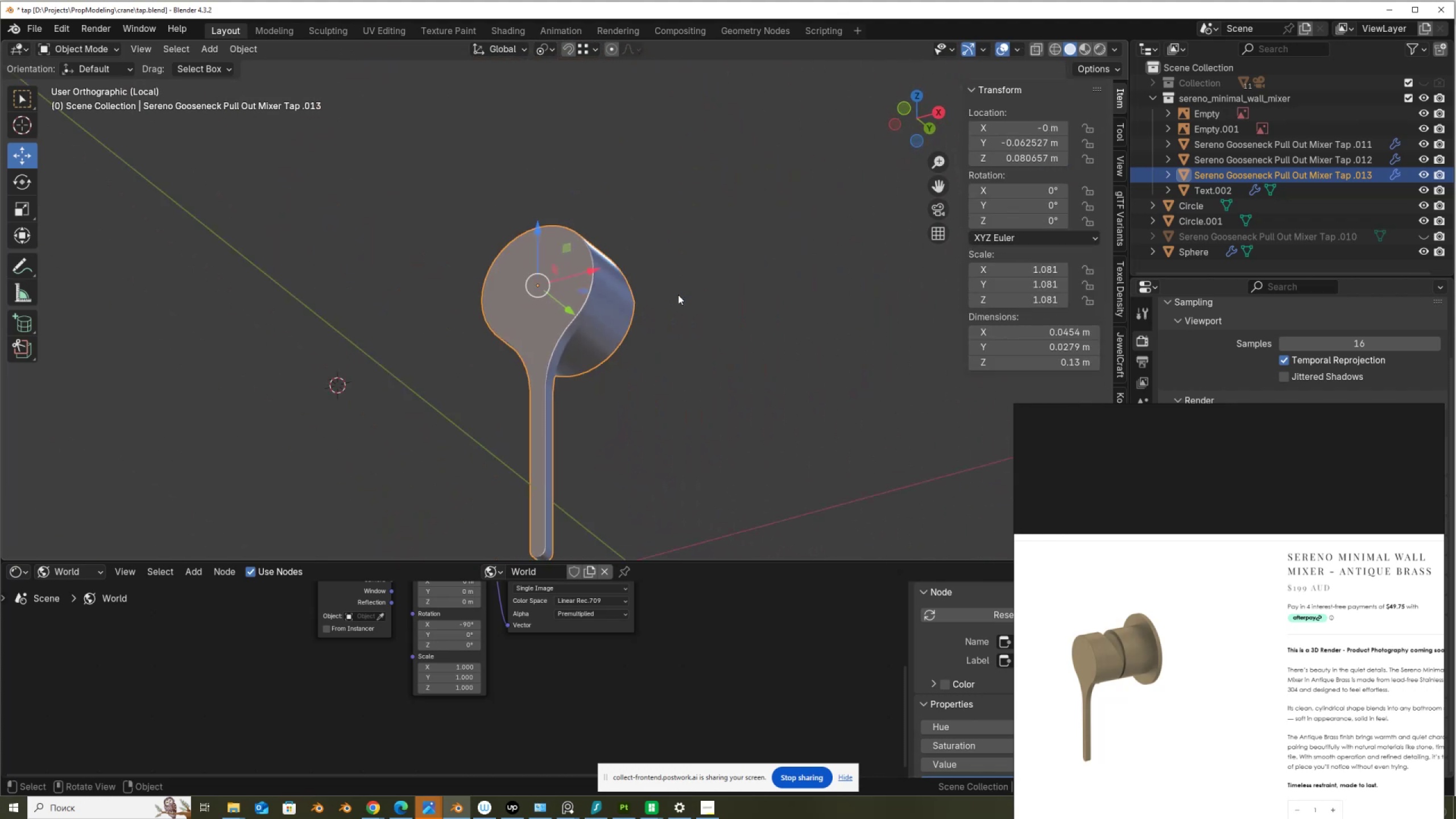 
key(Tab)
 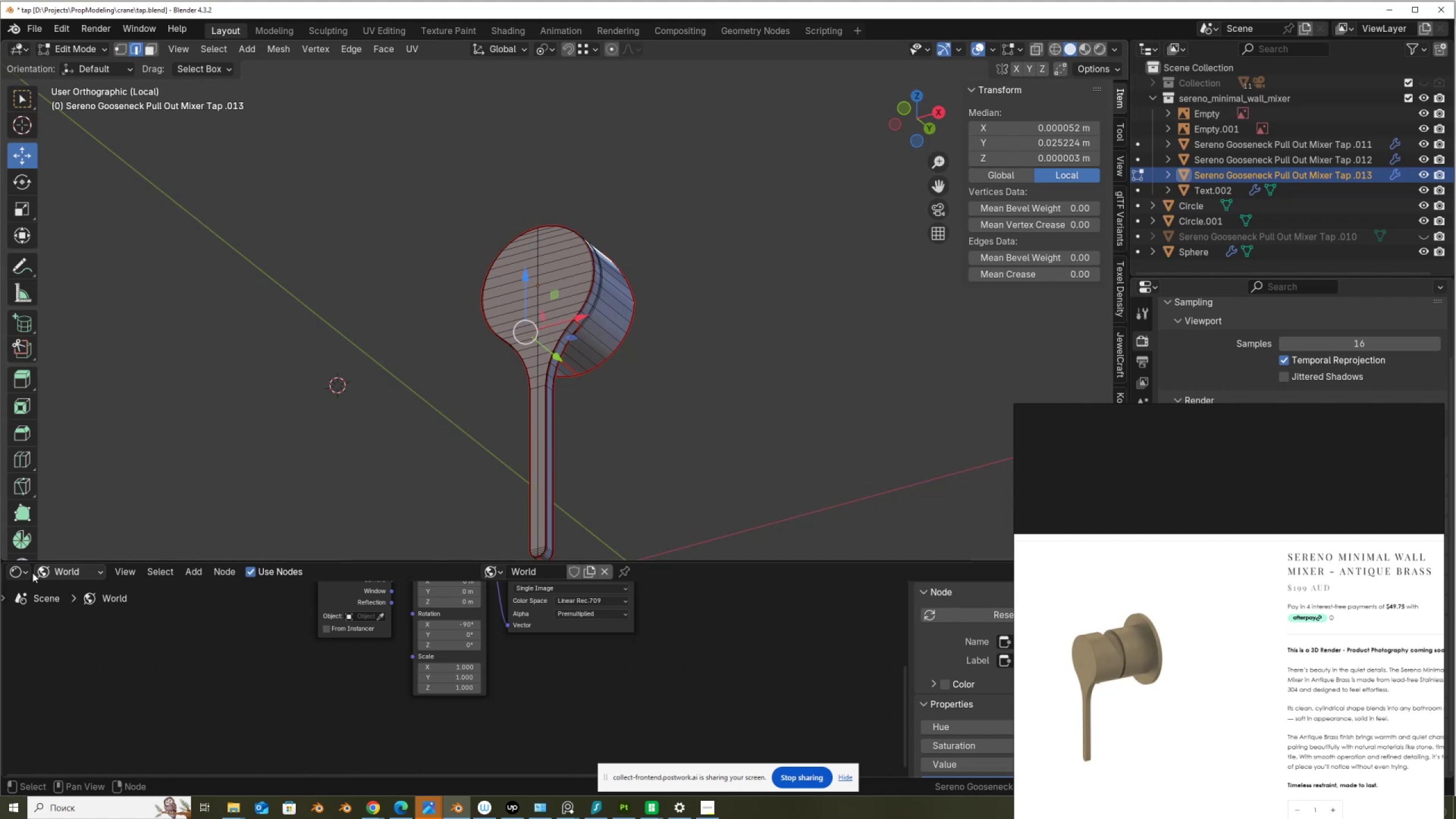 
left_click([24, 573])
 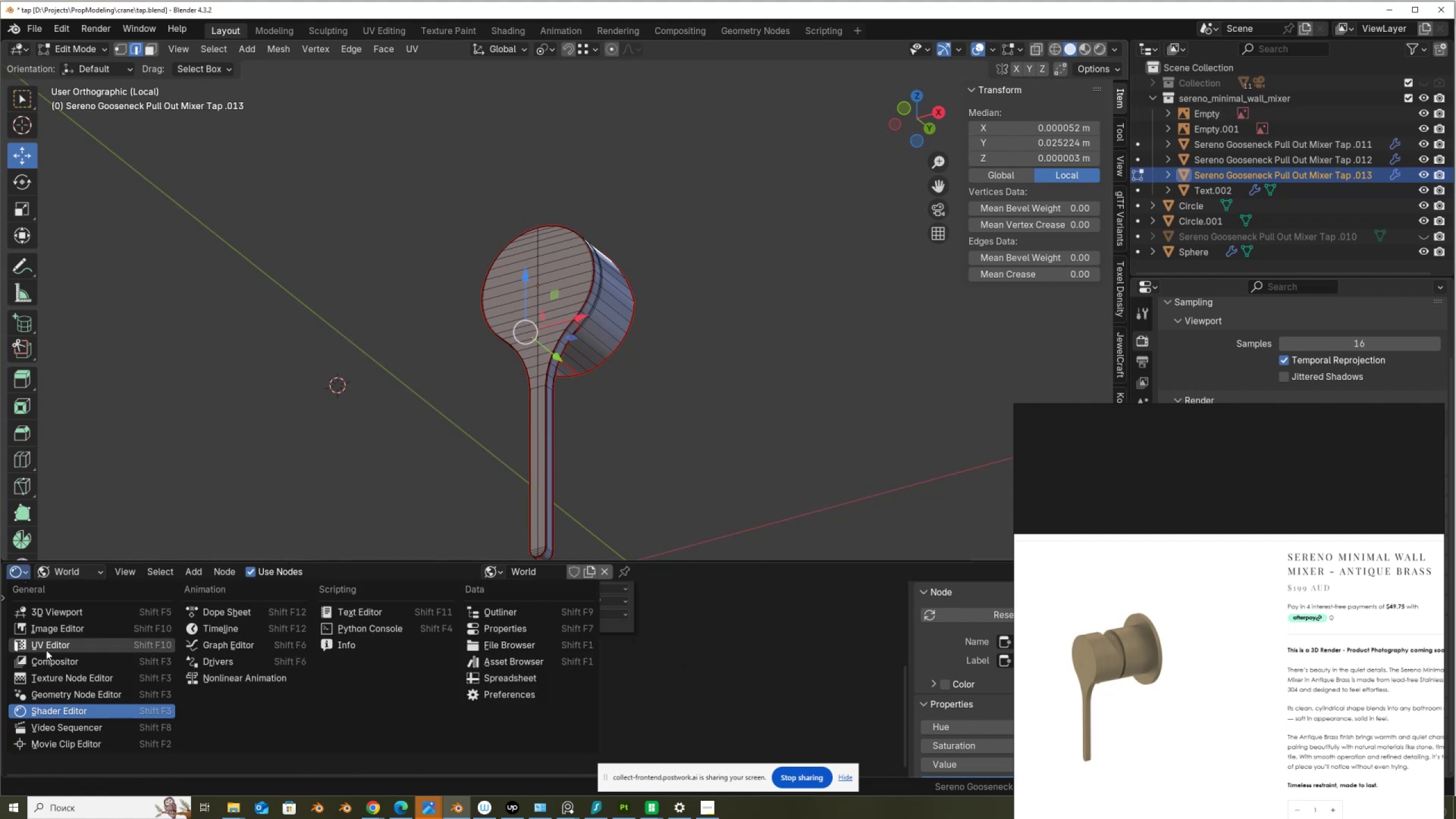 
left_click([51, 647])
 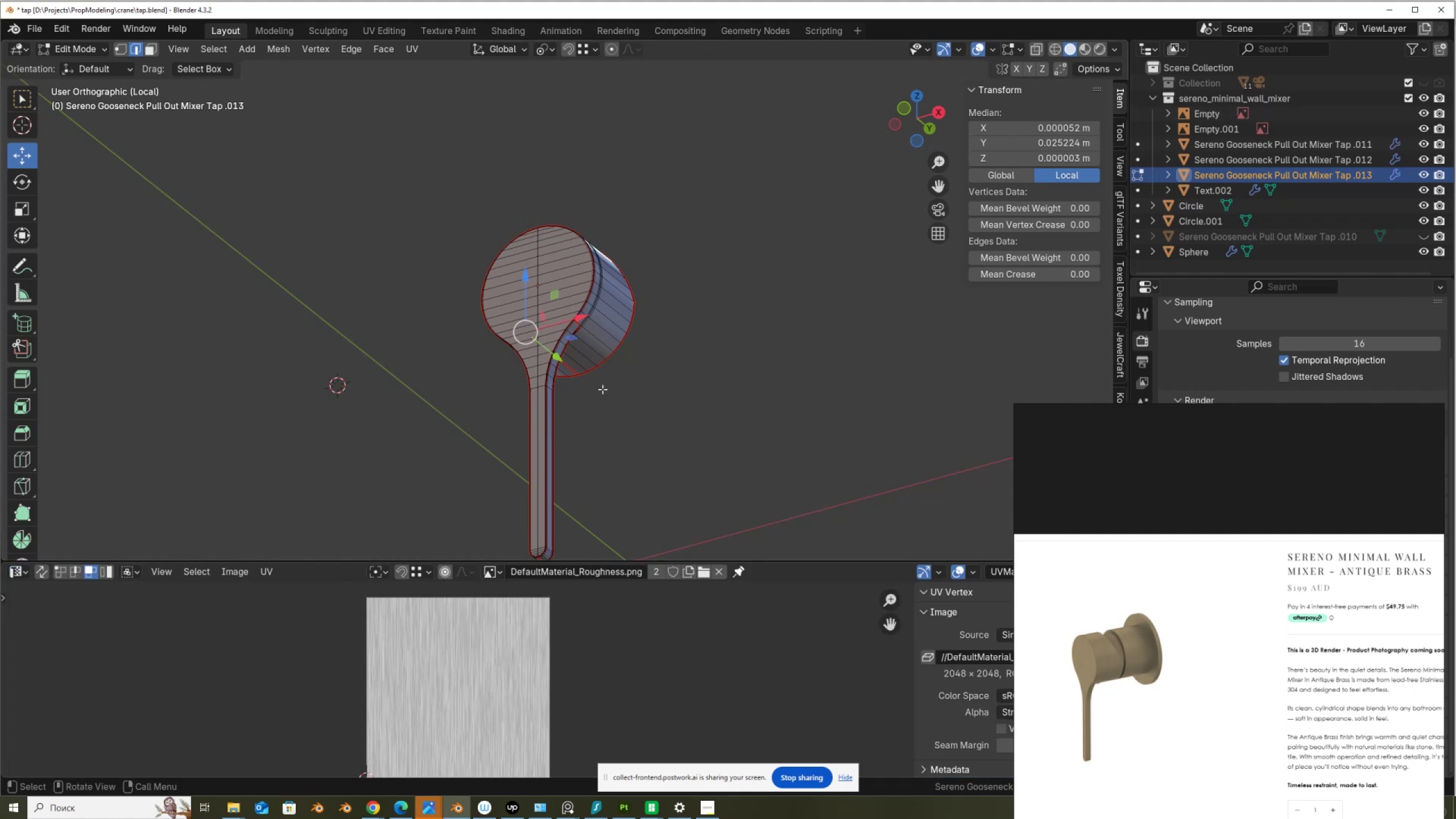 
key(A)
 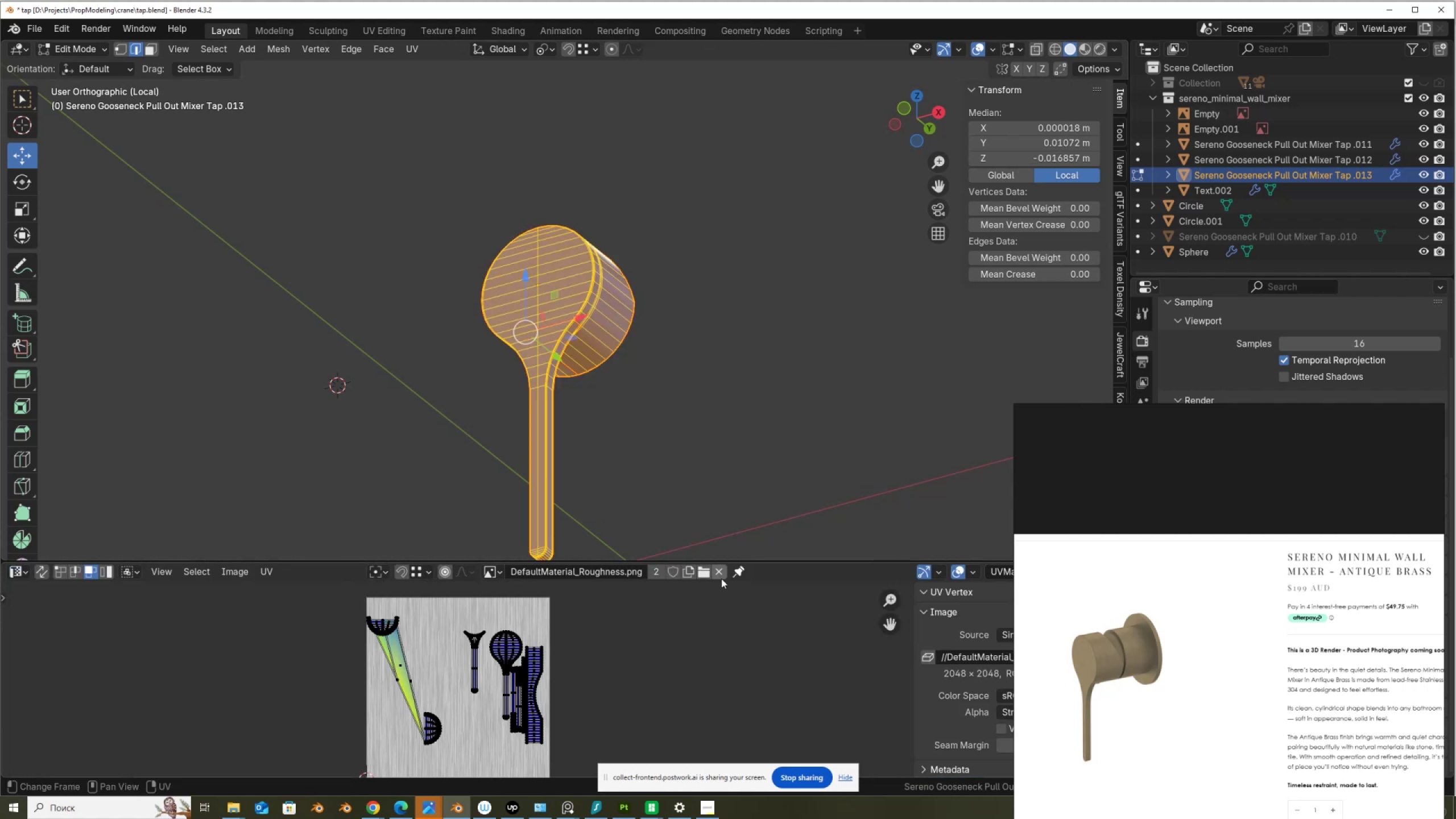 
left_click([722, 569])
 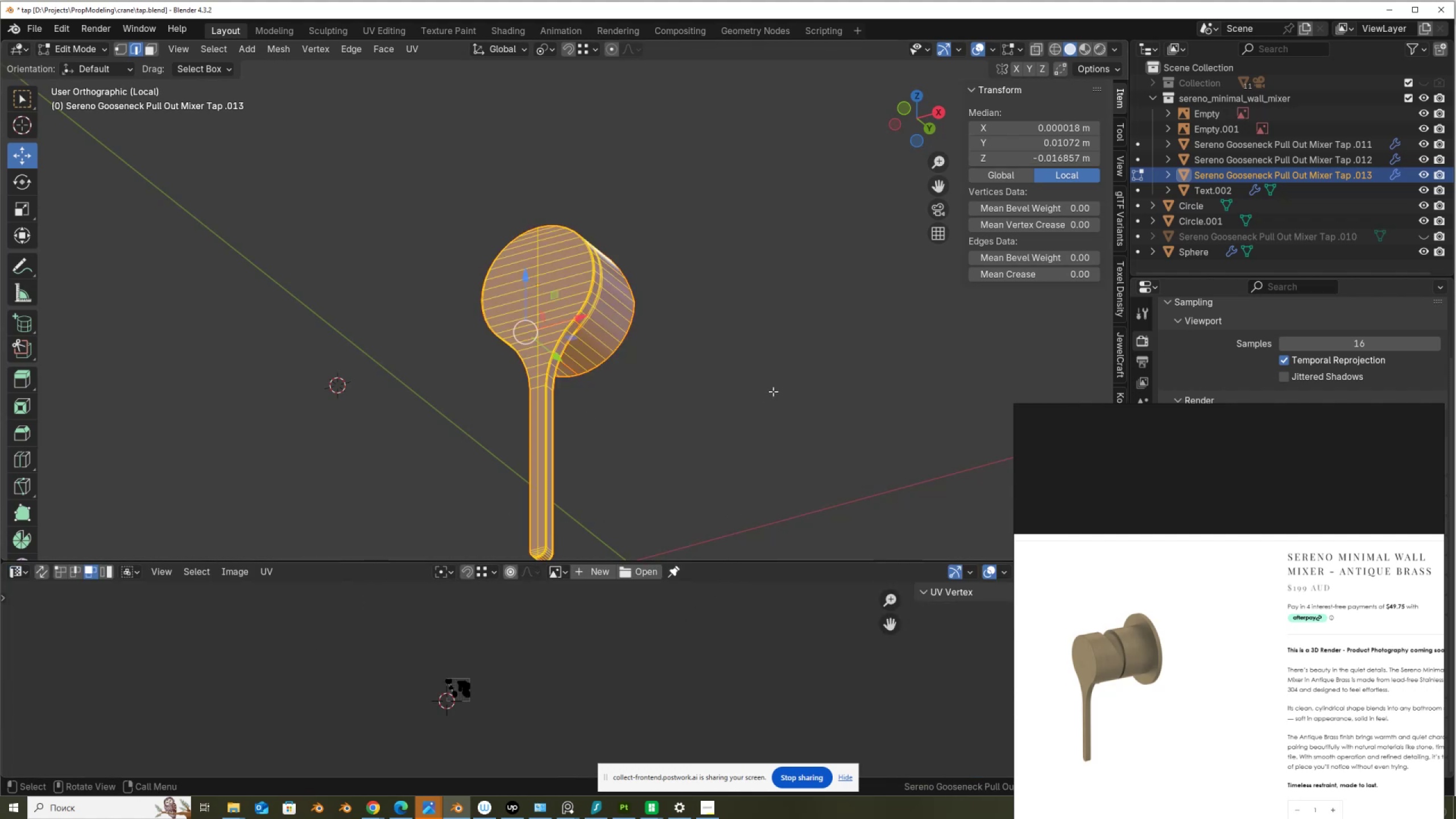 
scroll: coordinate [413, 712], scroll_direction: up, amount: 8.0
 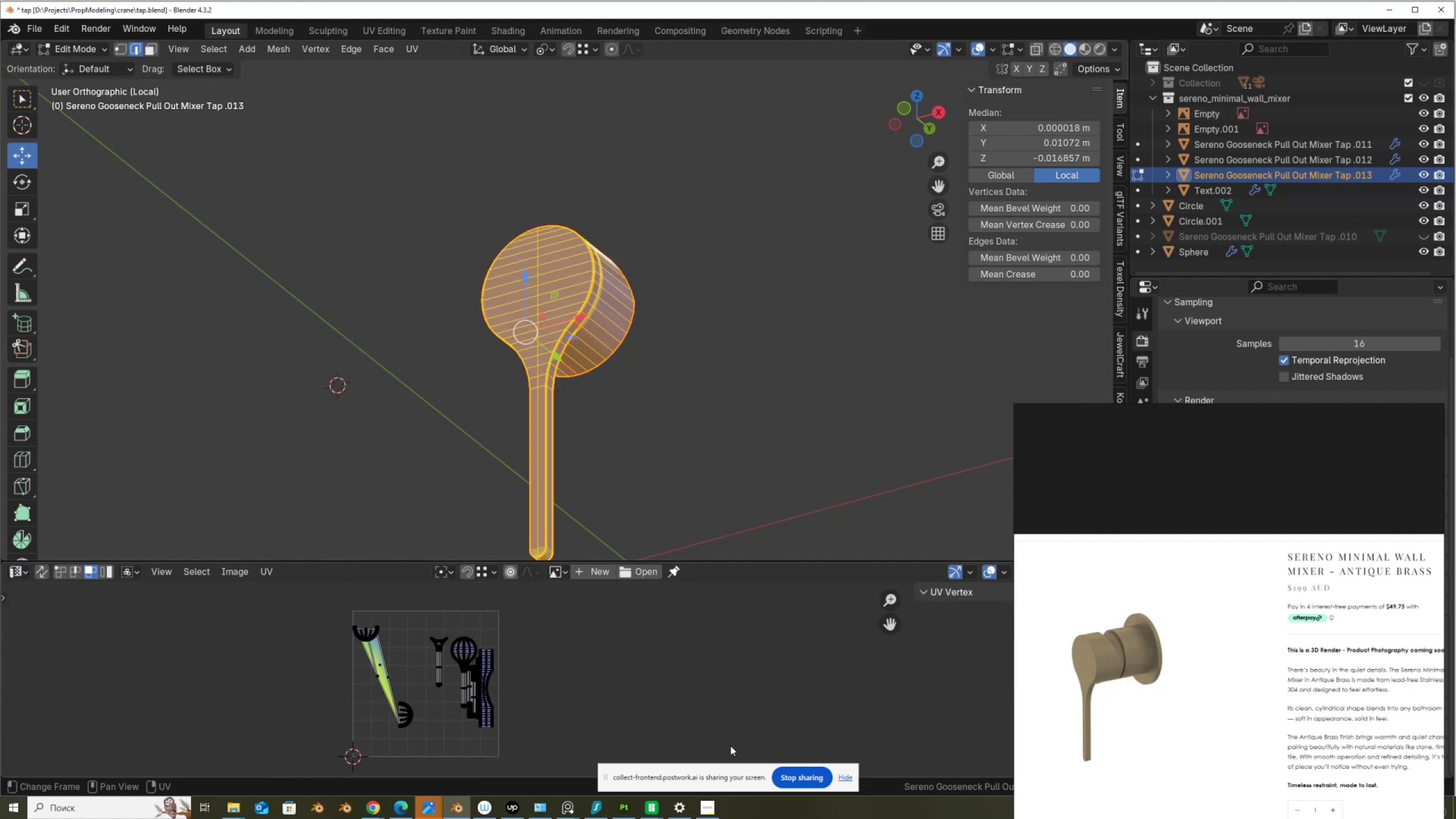 
left_click_drag(start_coordinate=[659, 767], to_coordinate=[90, 760])
 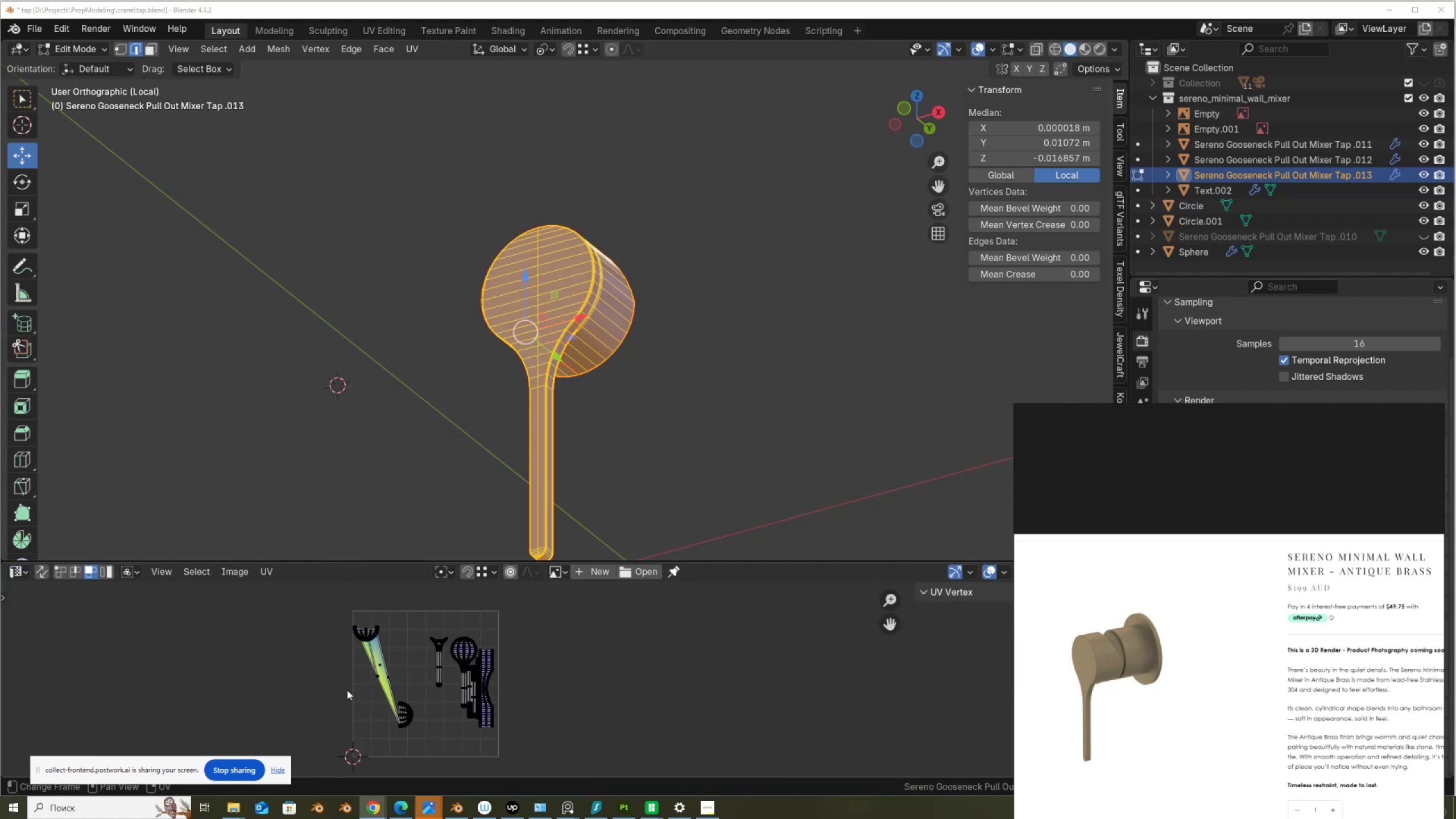 
scroll: coordinate [371, 685], scroll_direction: up, amount: 2.0
 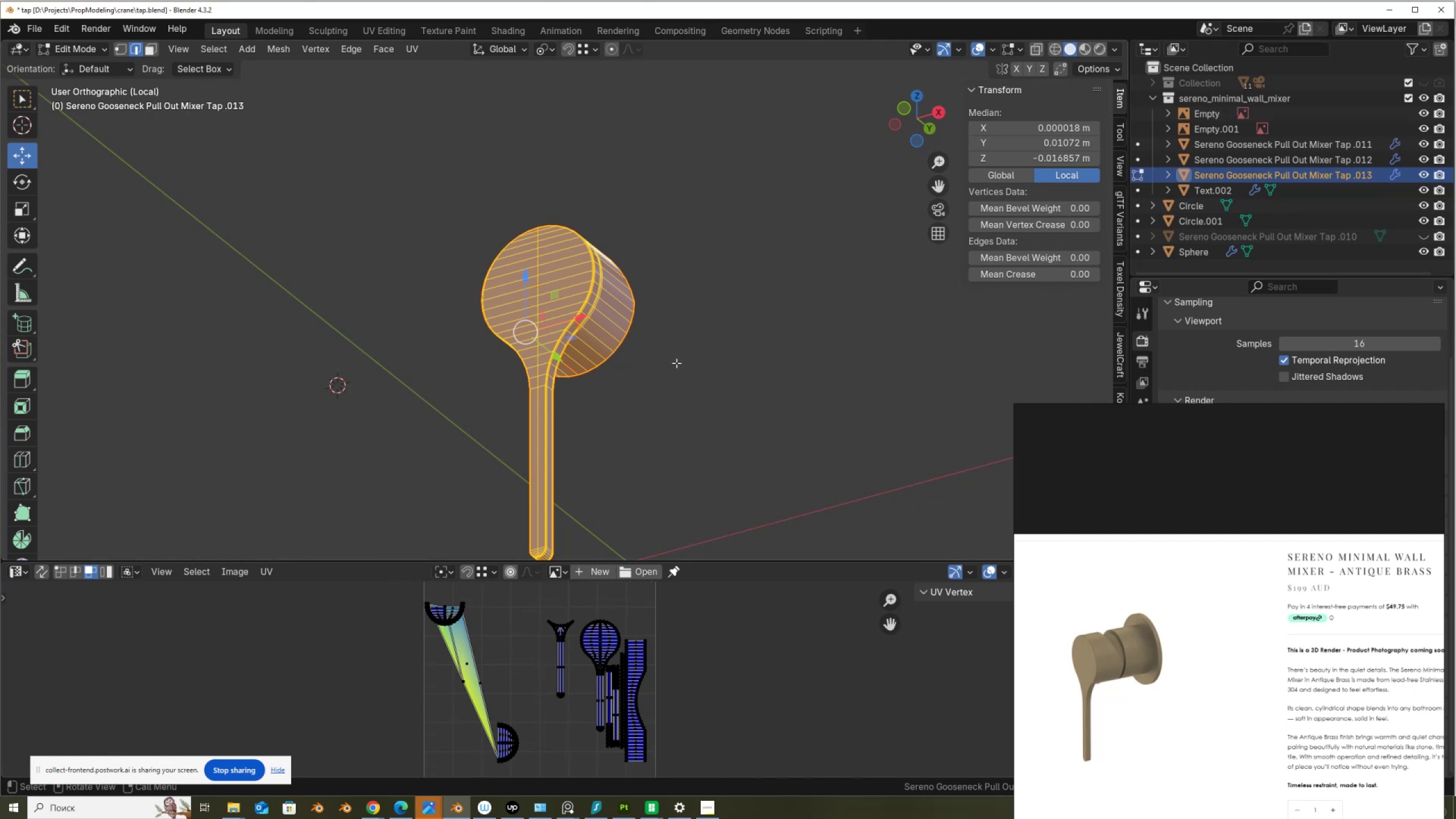 
key(U)
 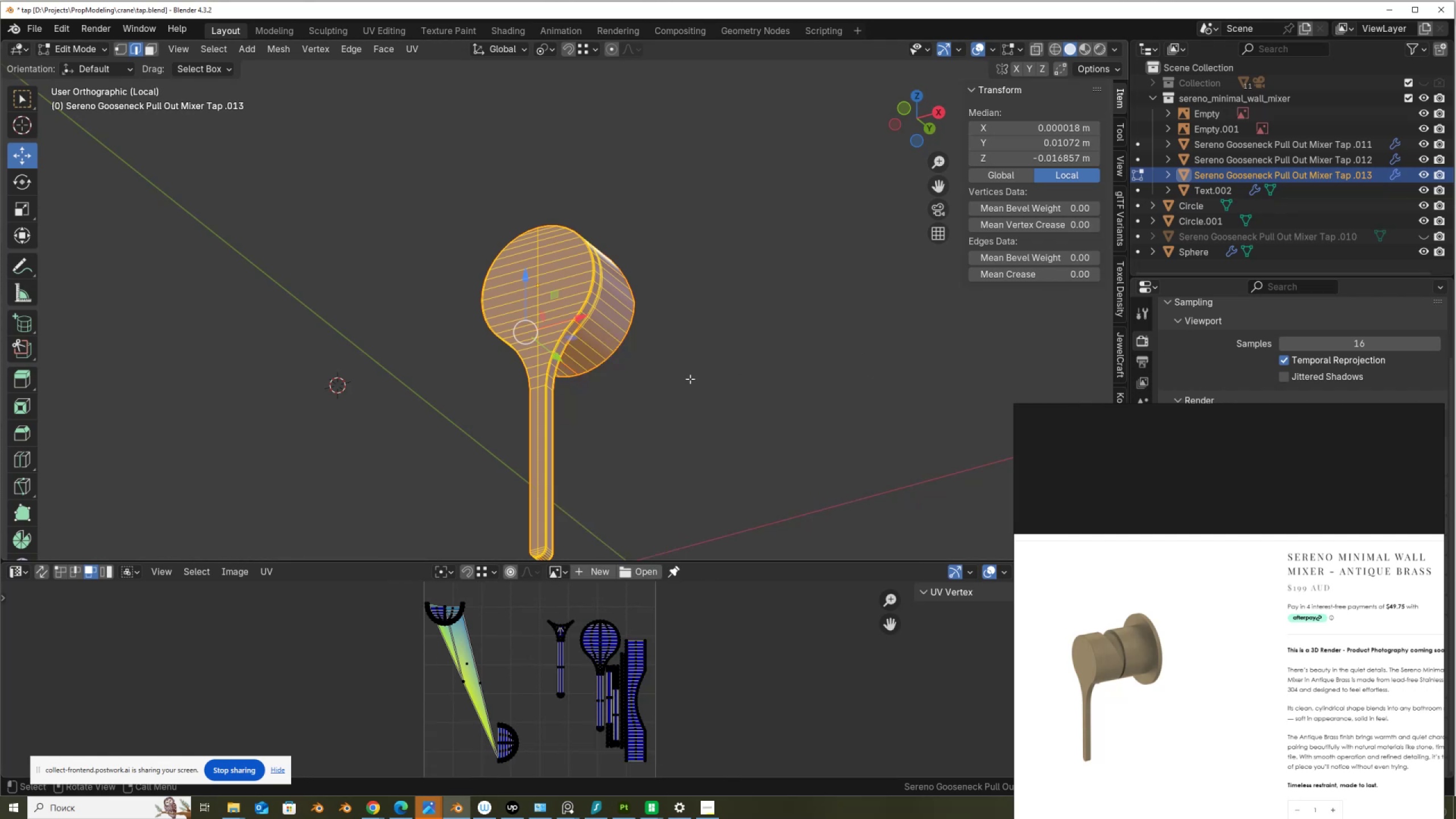 
key(Tab)
 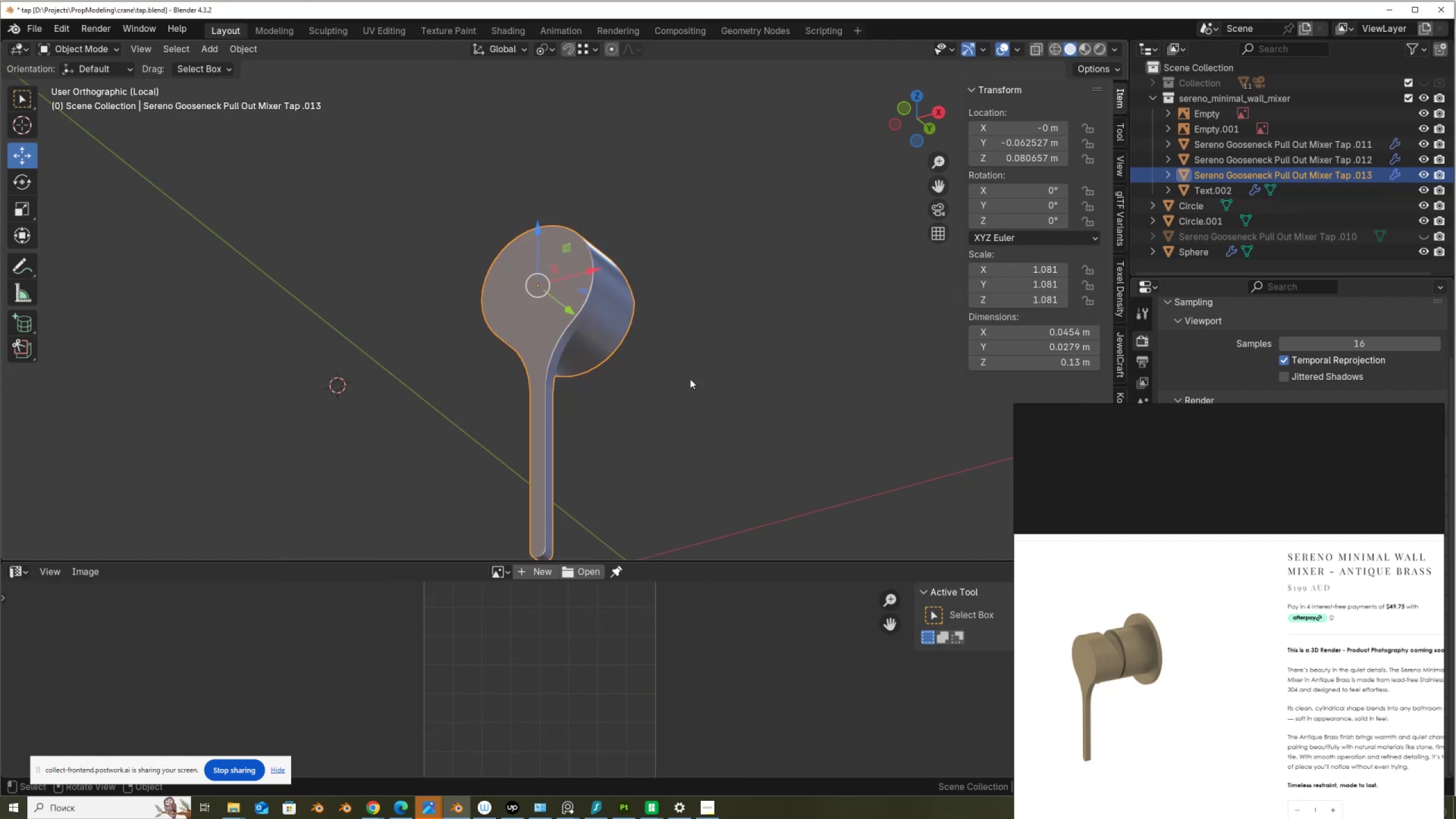 
key(Control+A)
 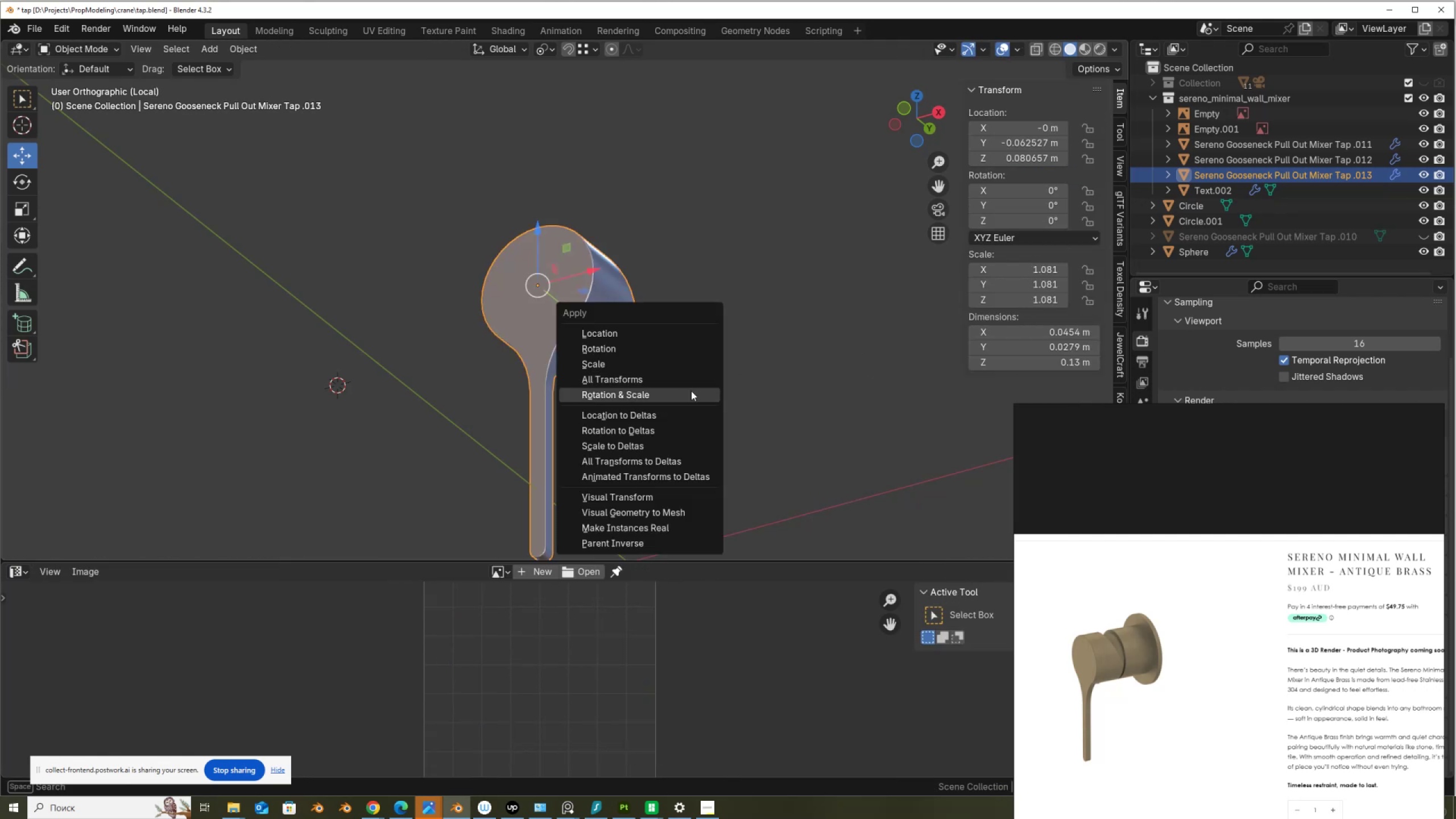 
left_click([691, 392])
 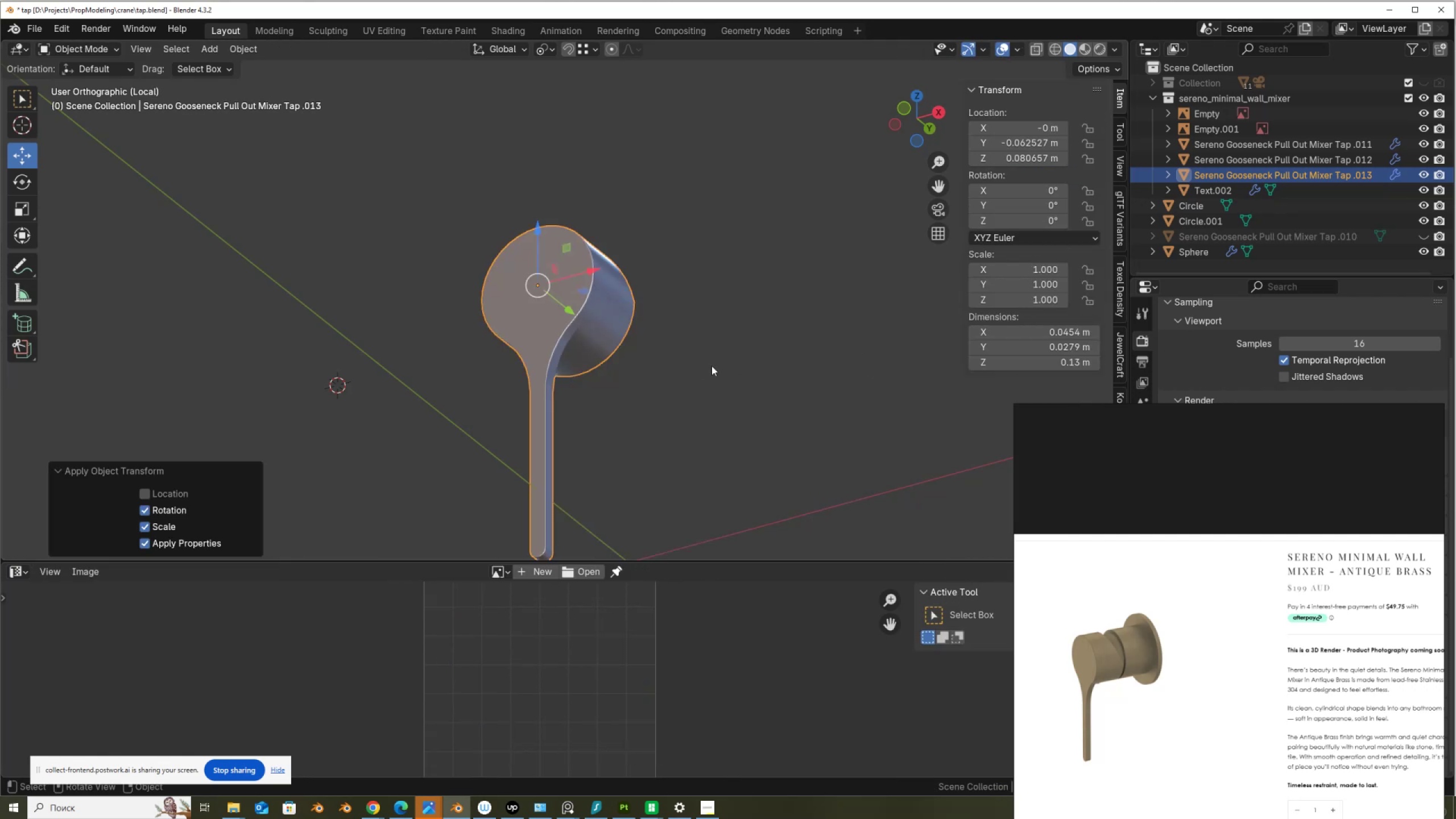 
key(Tab)
 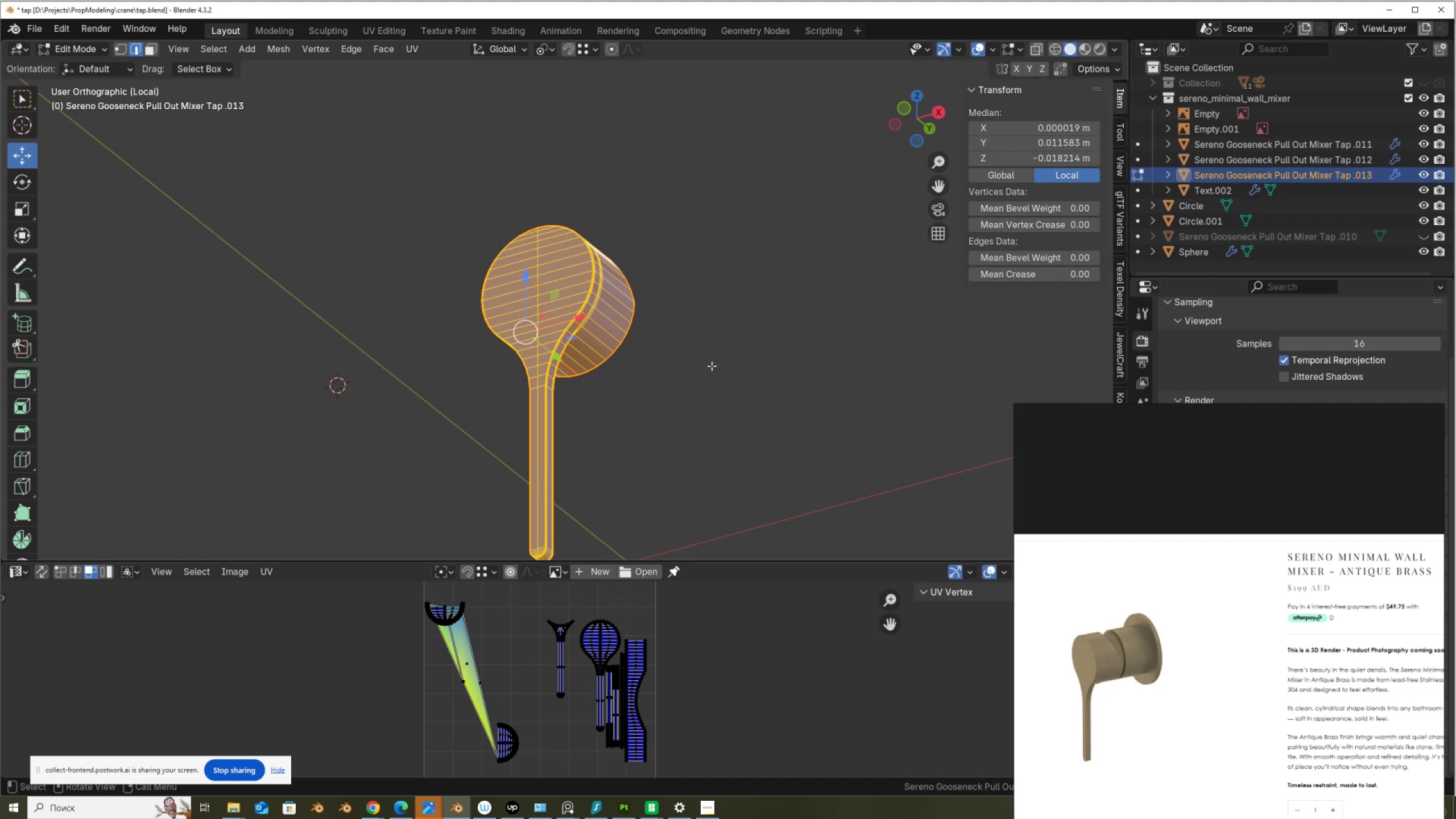 
key(Control+ControlLeft)
 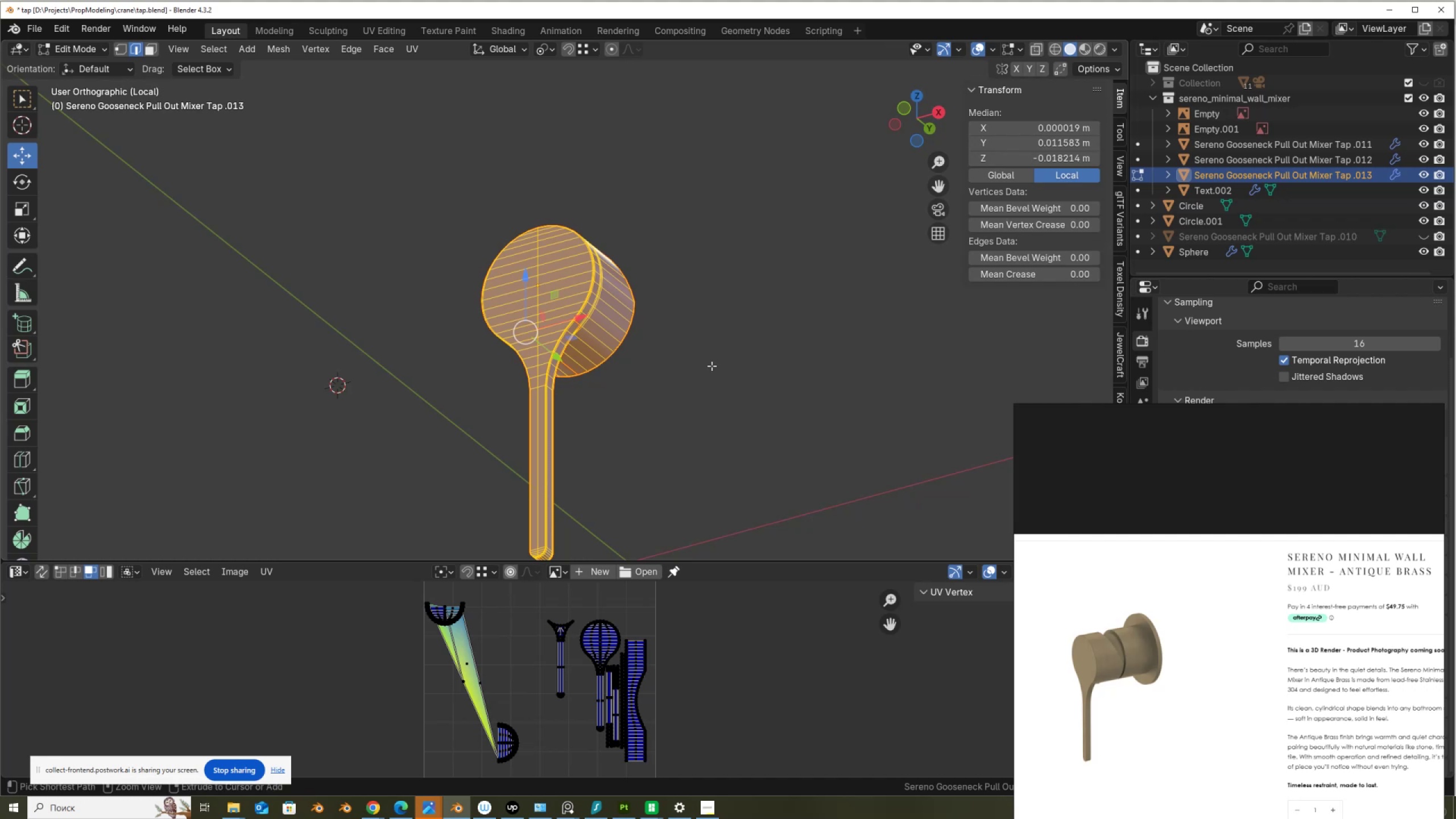 
key(Control+A)
 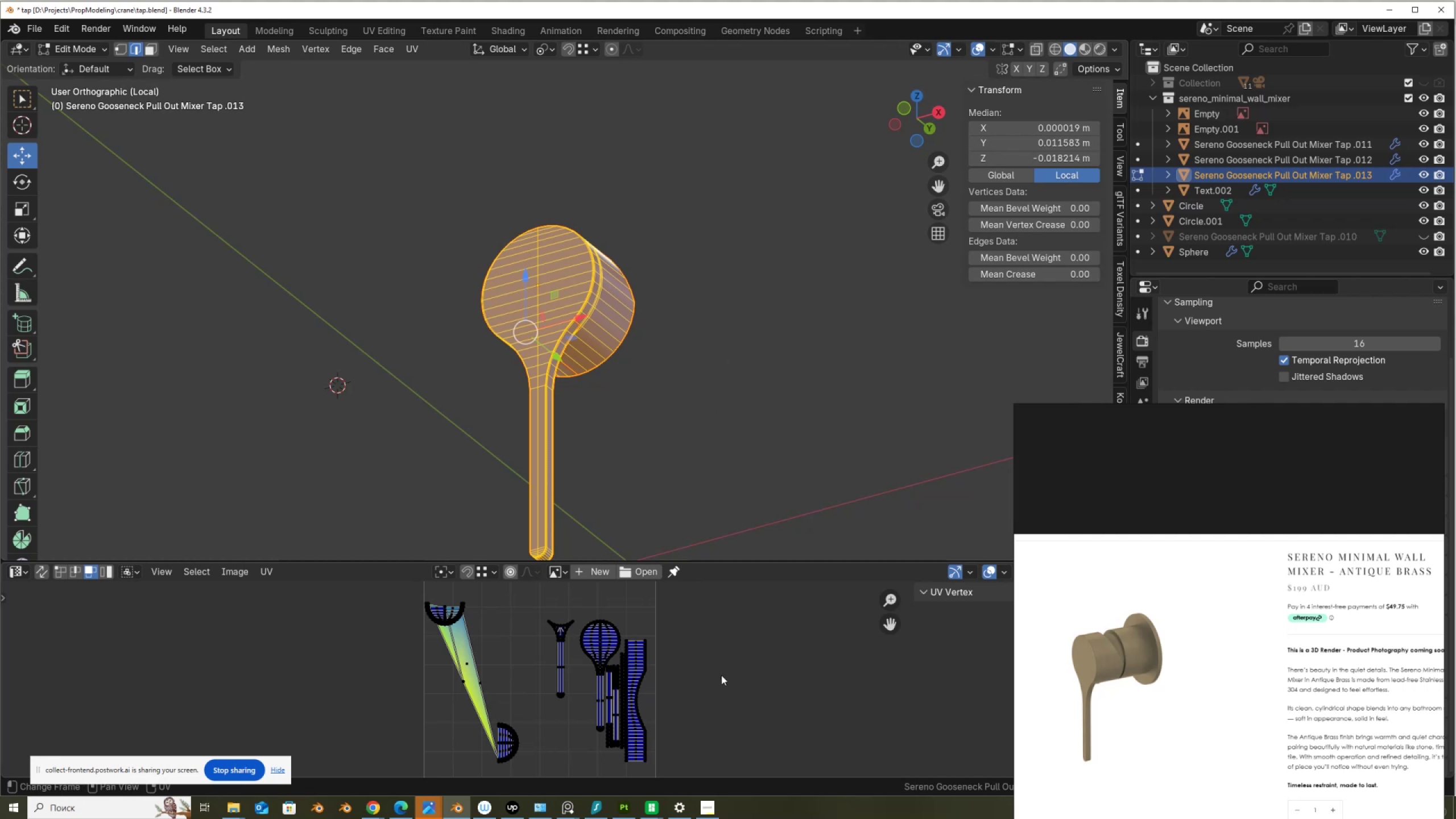 
type(AU)
 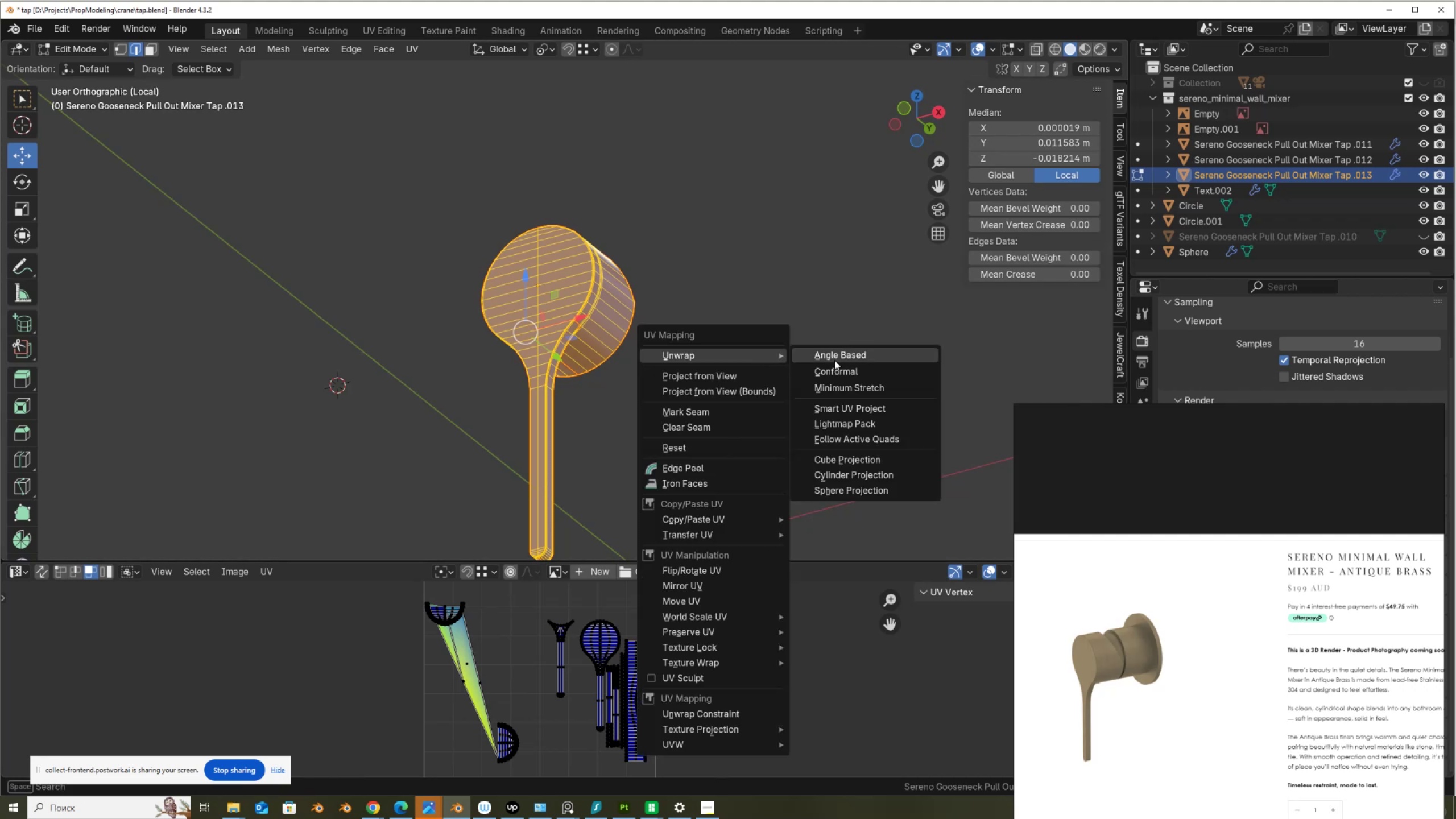 
left_click([837, 357])
 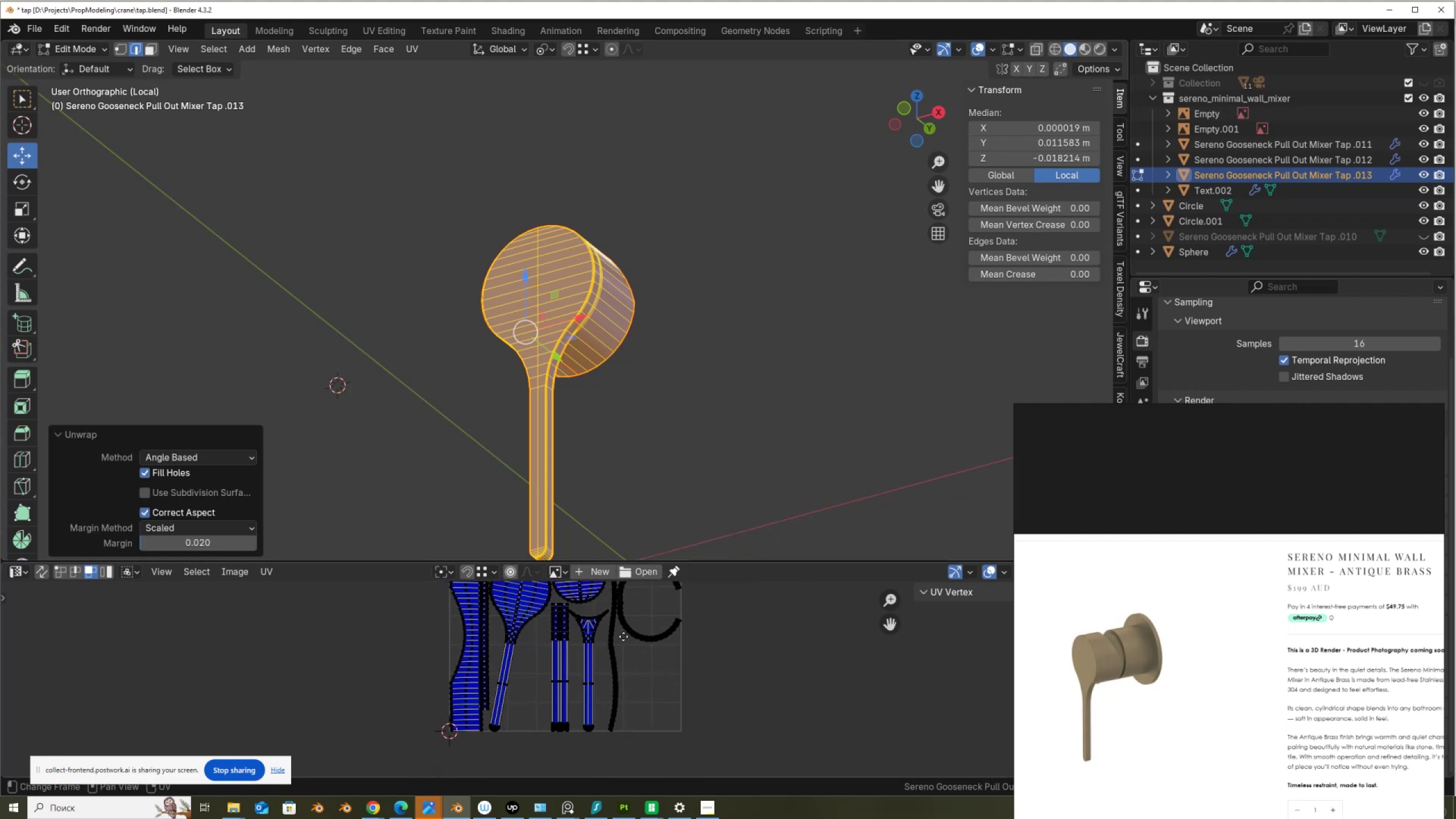 
scroll: coordinate [623, 636], scroll_direction: up, amount: 3.0
 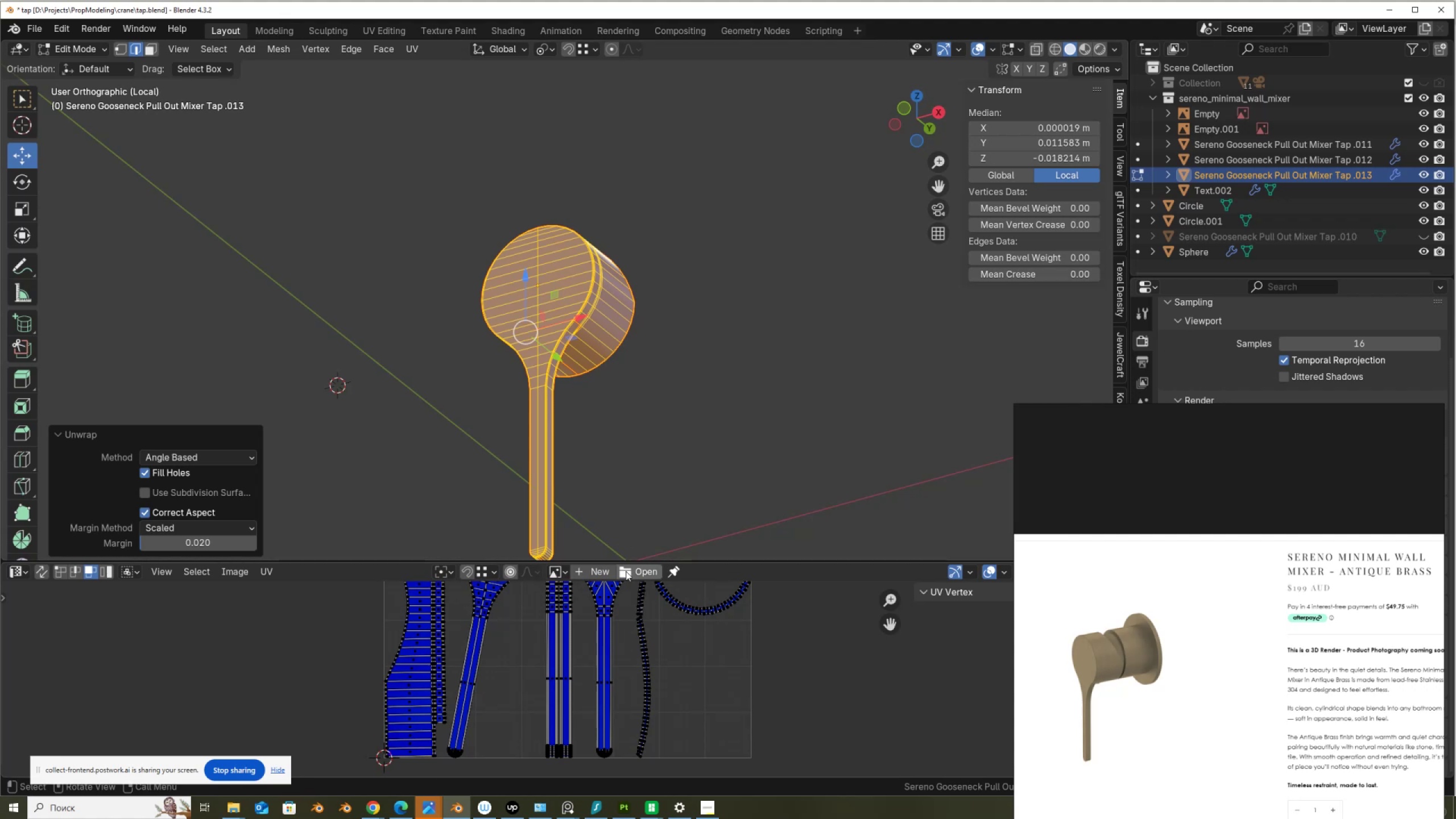 
left_click_drag(start_coordinate=[632, 563], to_coordinate=[617, 302])
 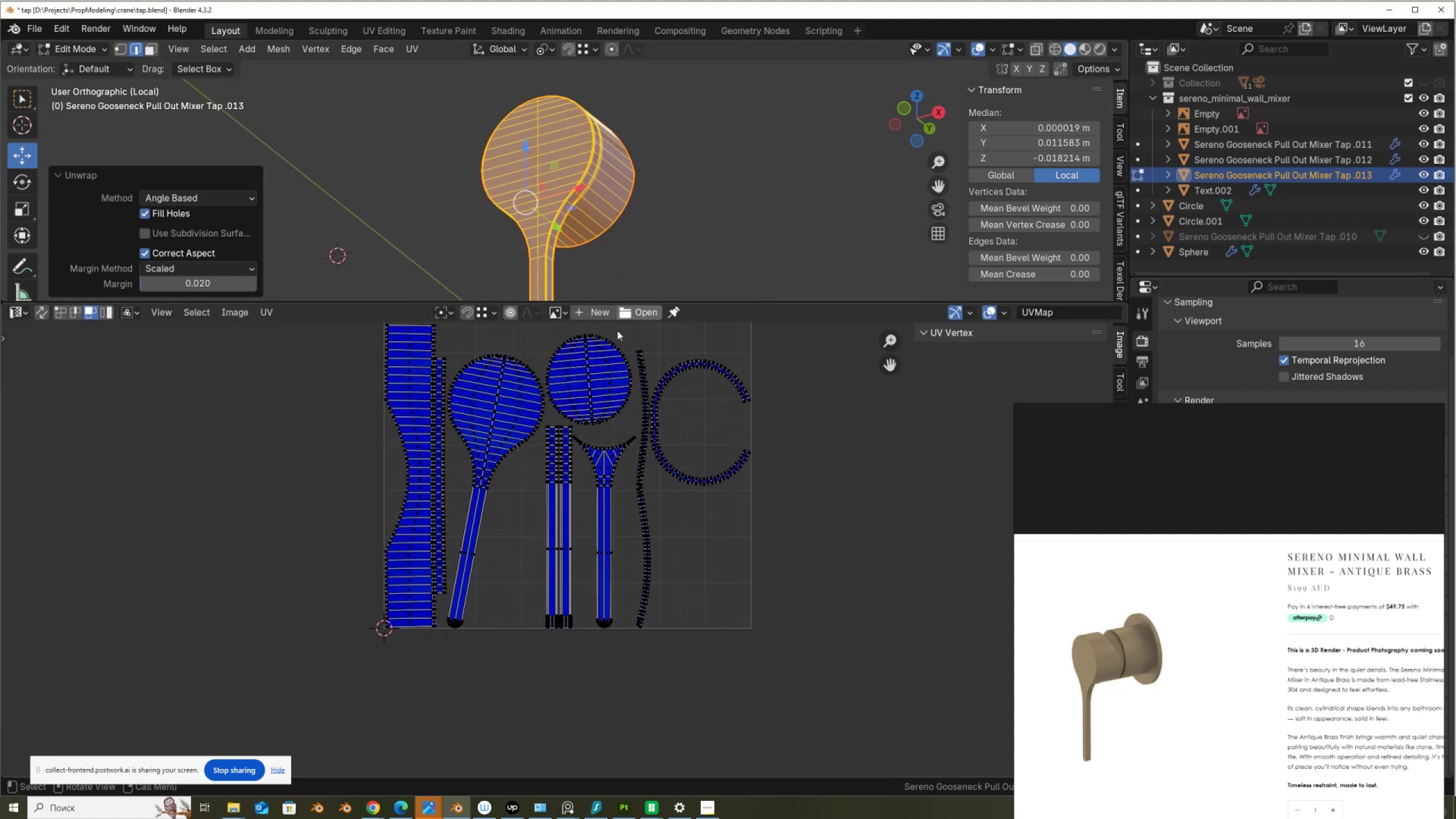 
scroll: coordinate [623, 410], scroll_direction: up, amount: 2.0
 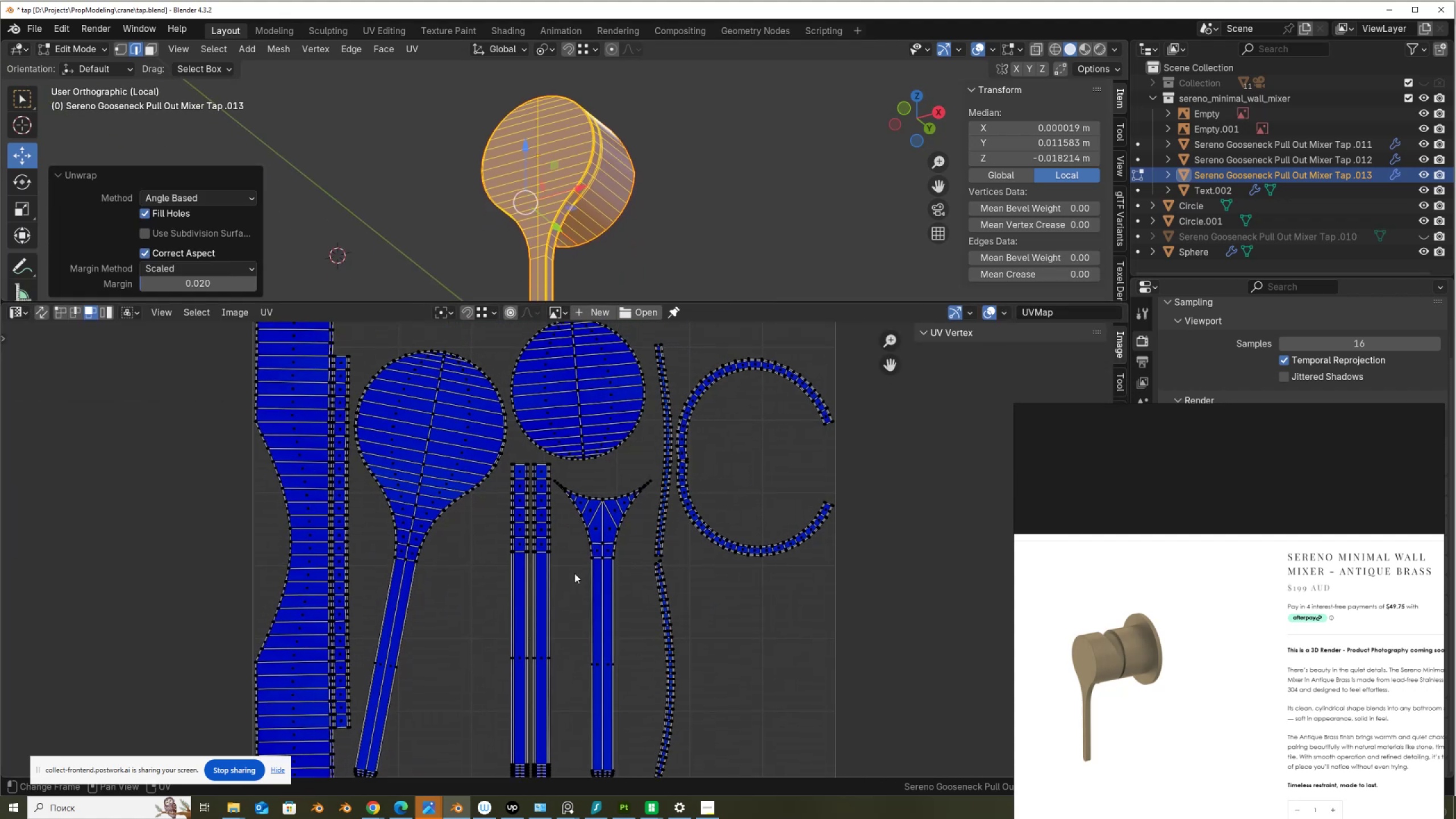 
left_click([659, 521])
 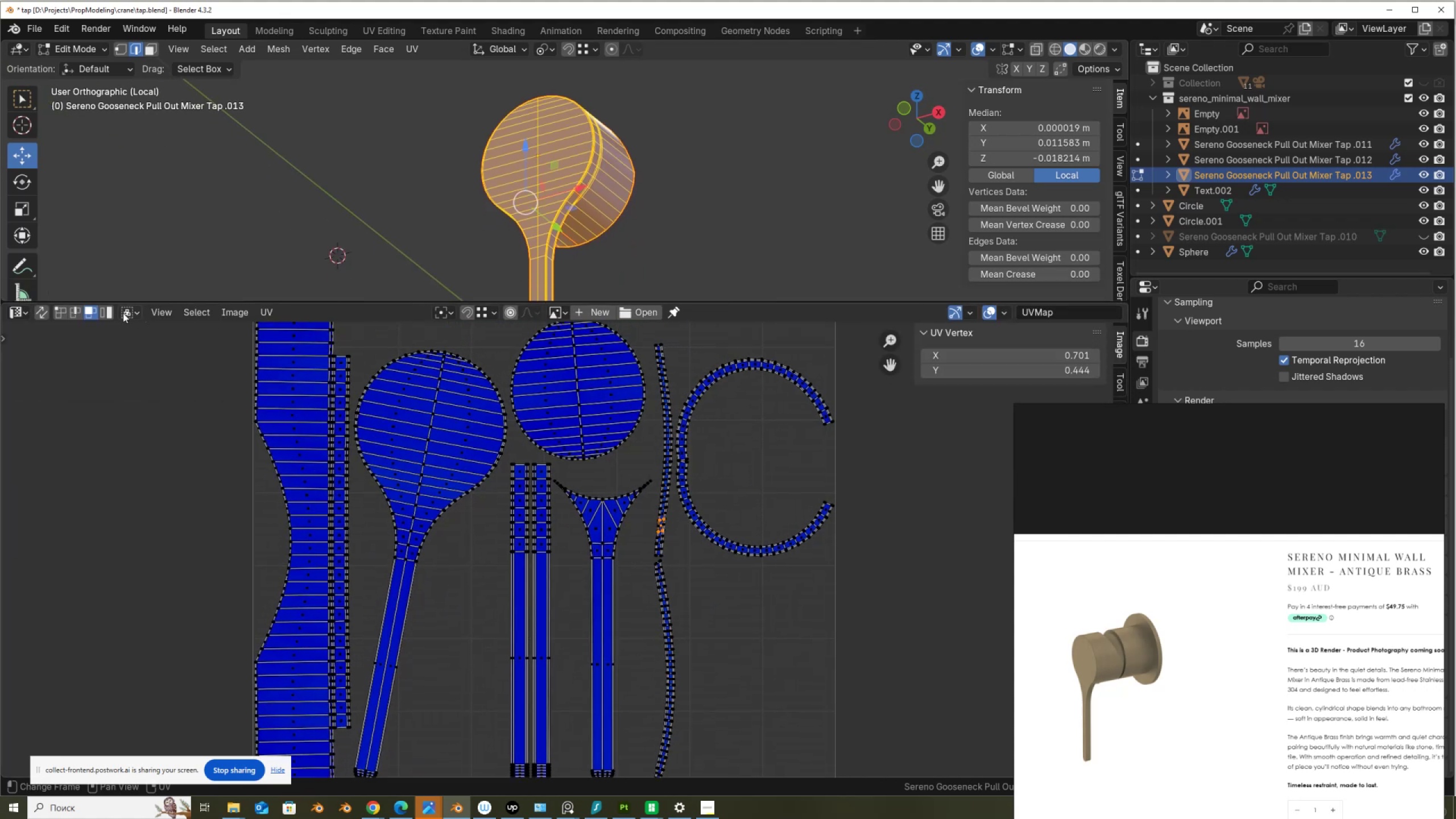 
left_click([101, 309])
 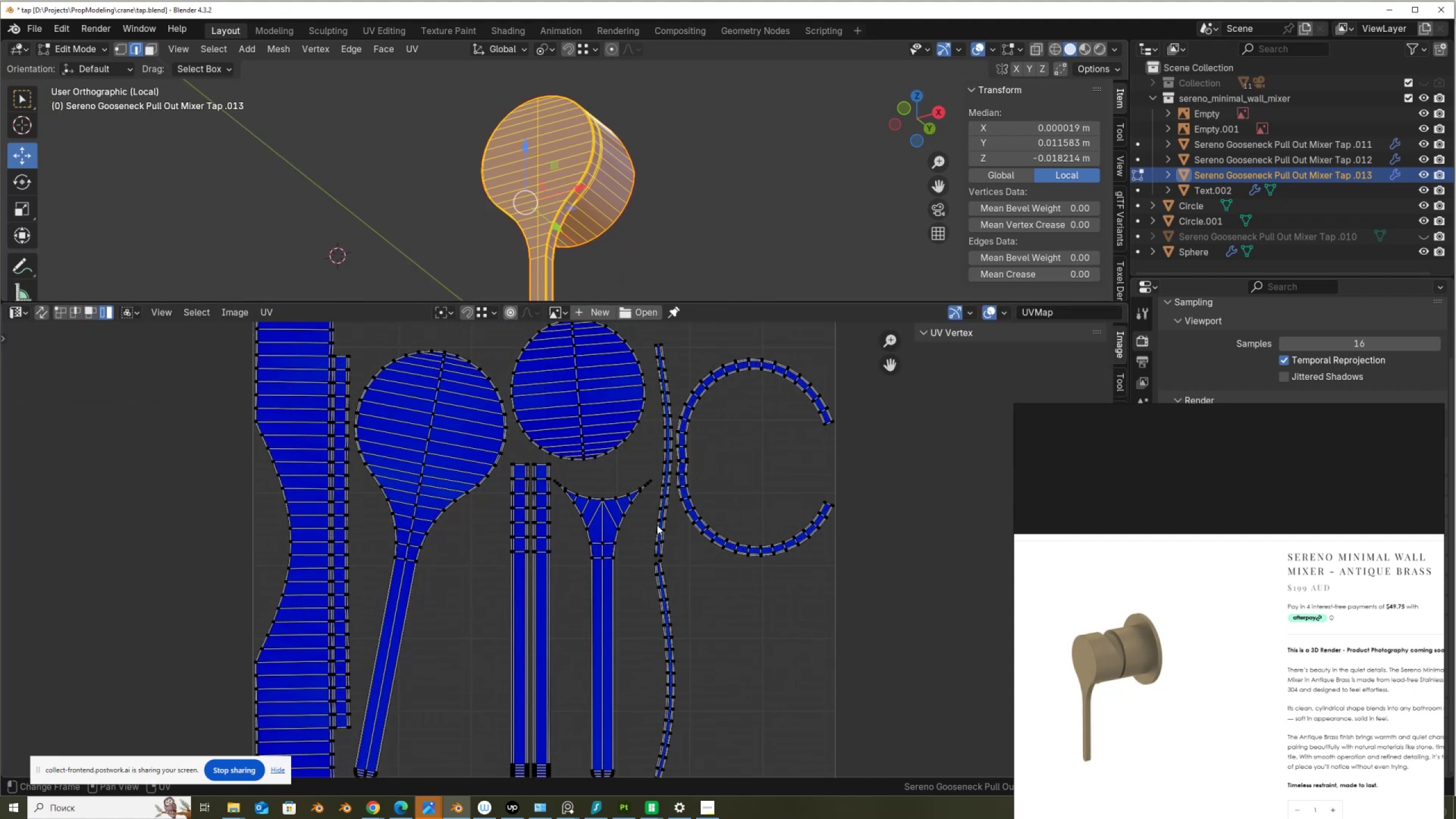 
left_click([659, 523])
 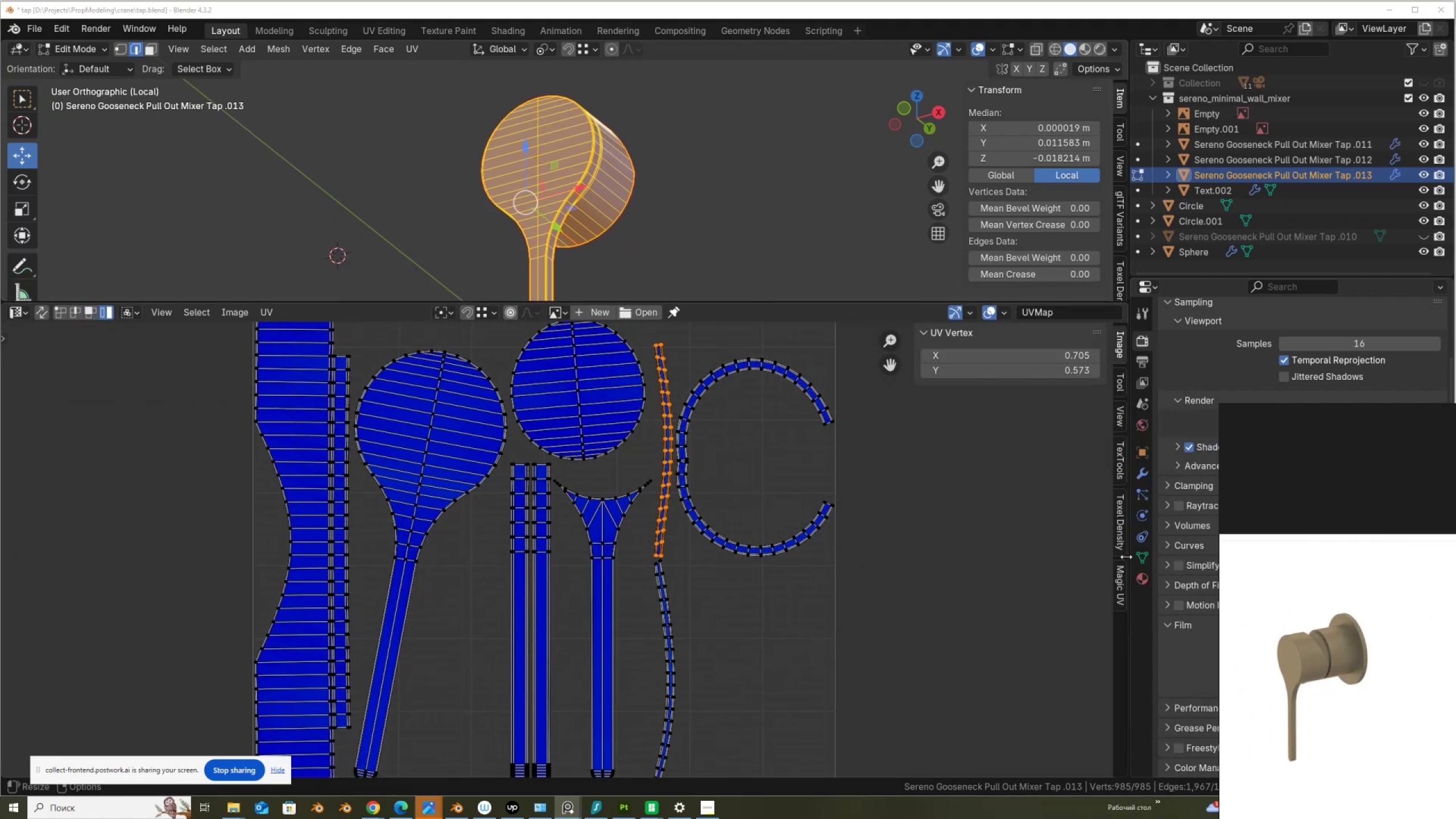 
left_click([1120, 538])
 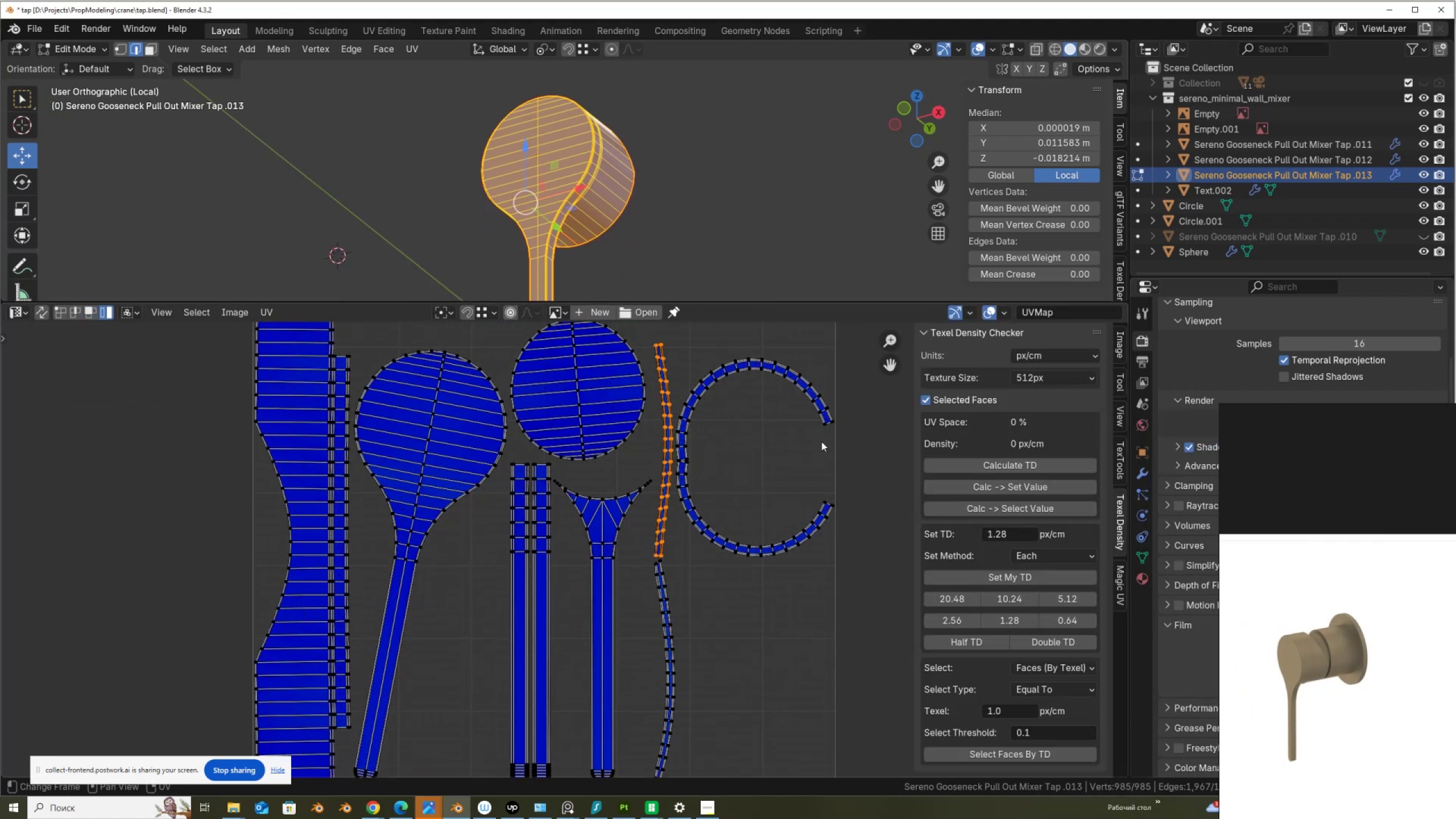 
scroll: coordinate [595, 219], scroll_direction: up, amount: 15.0
 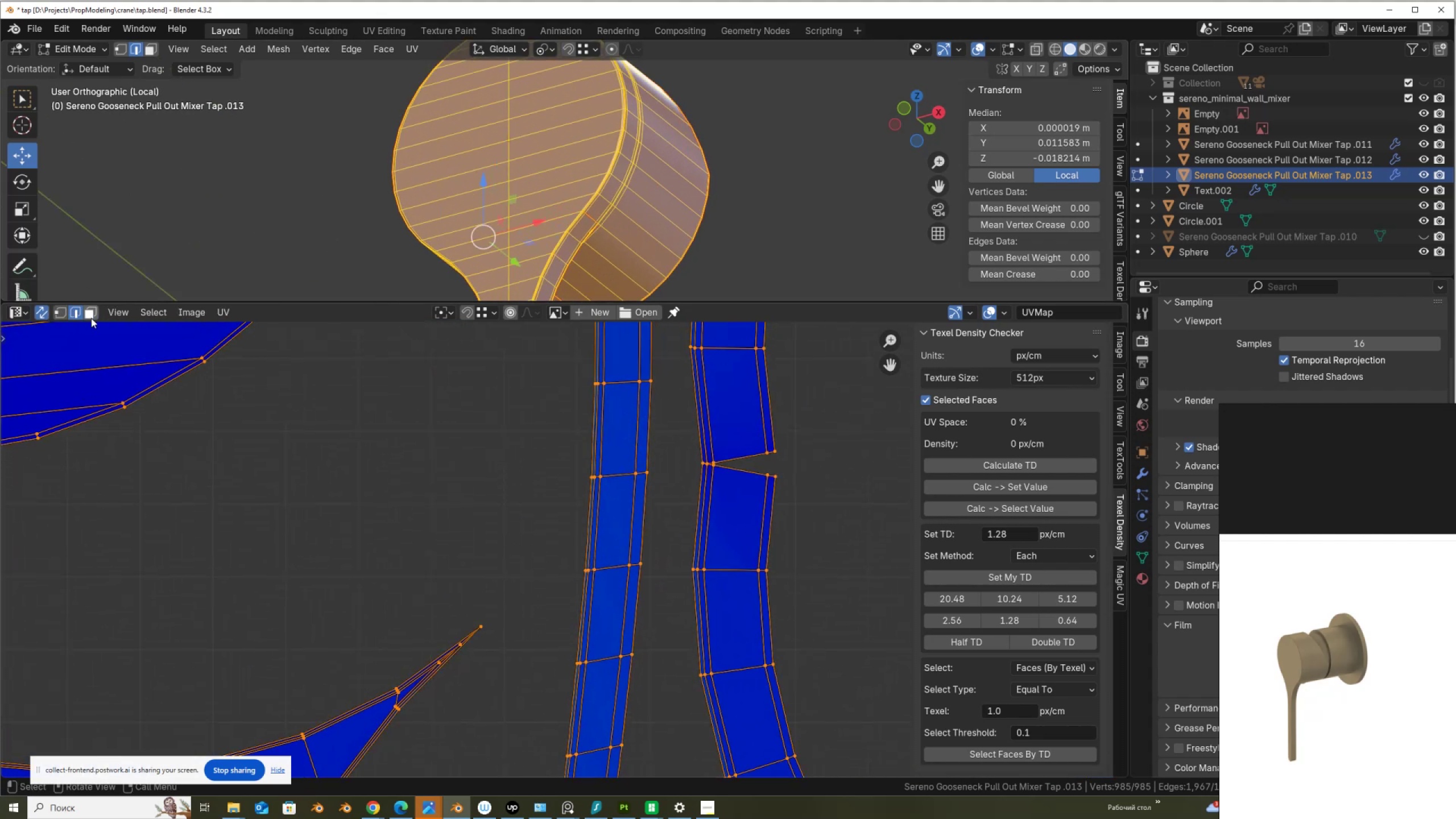 
left_click_drag(start_coordinate=[690, 453], to_coordinate=[710, 470])
 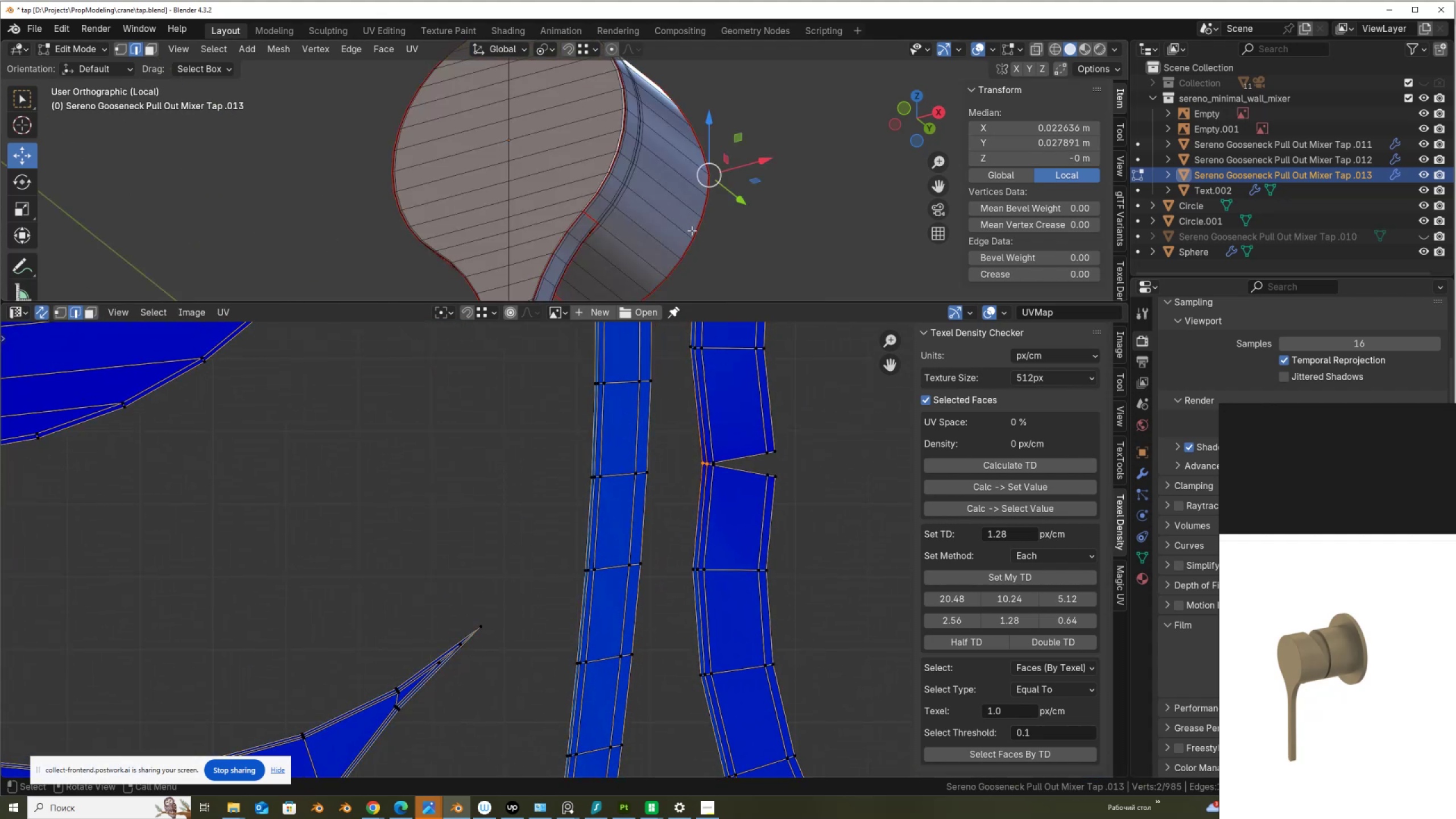 
key(NumpadDecimal)
 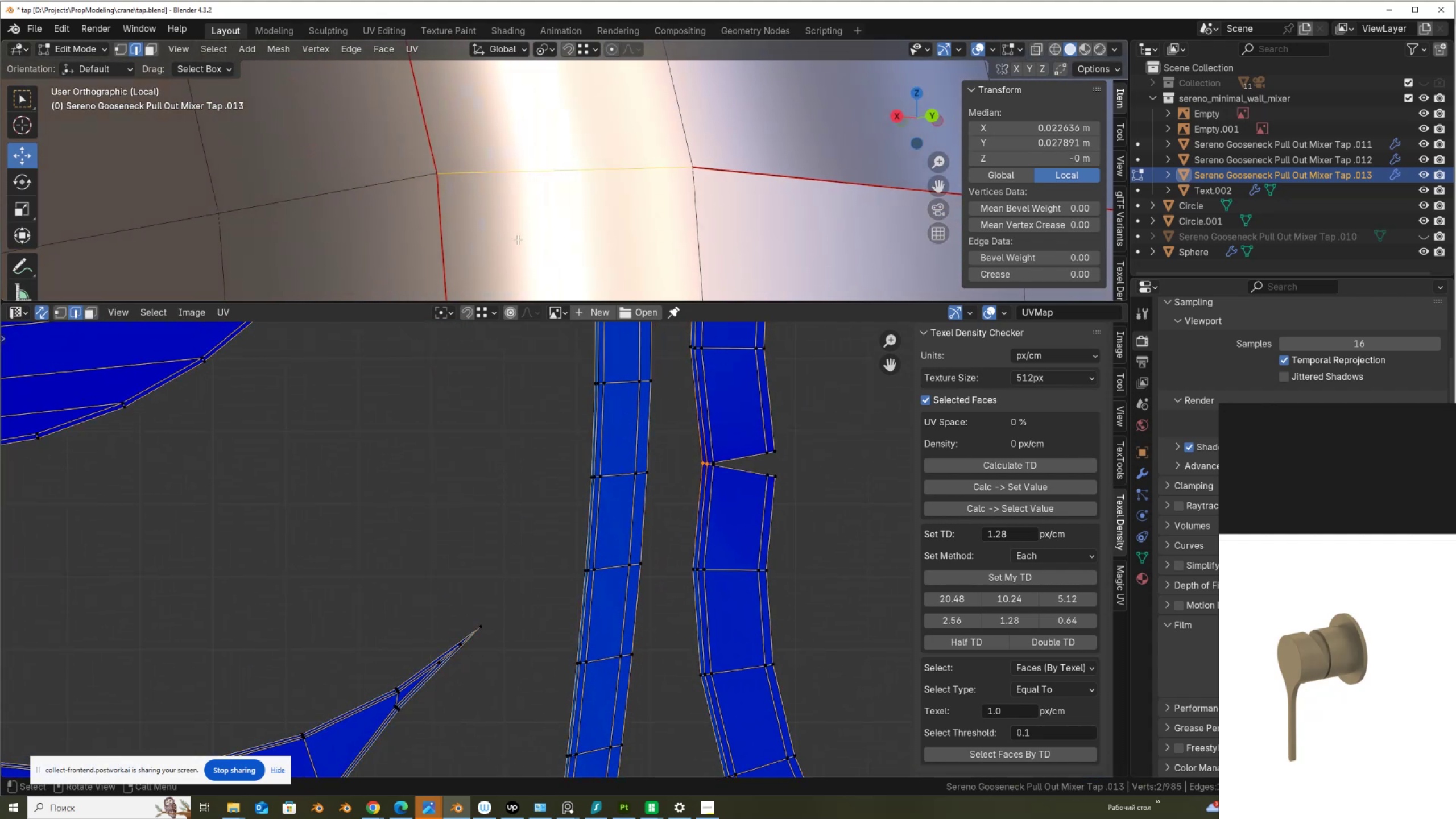 
right_click([560, 170])
 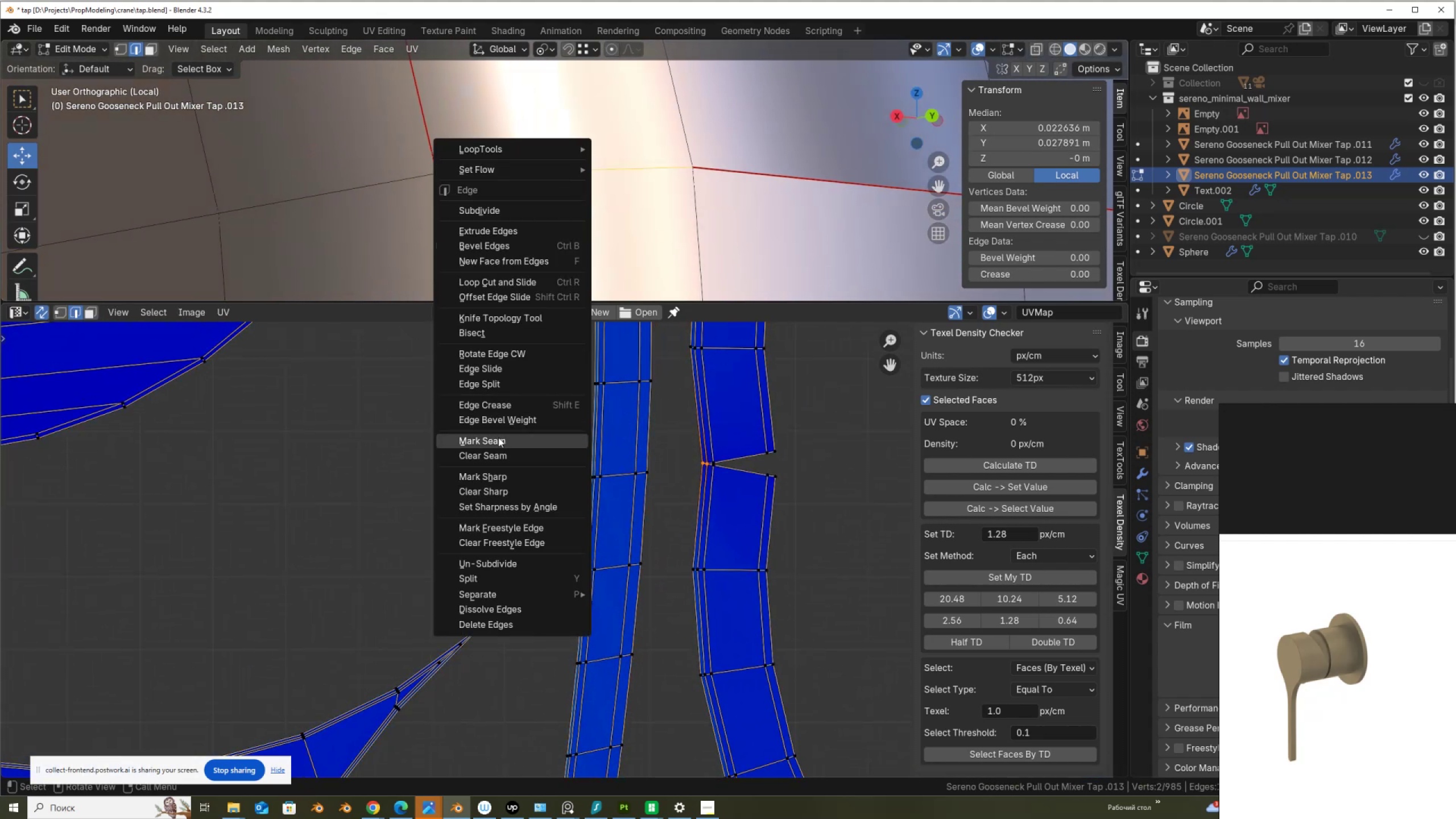 
left_click([498, 437])
 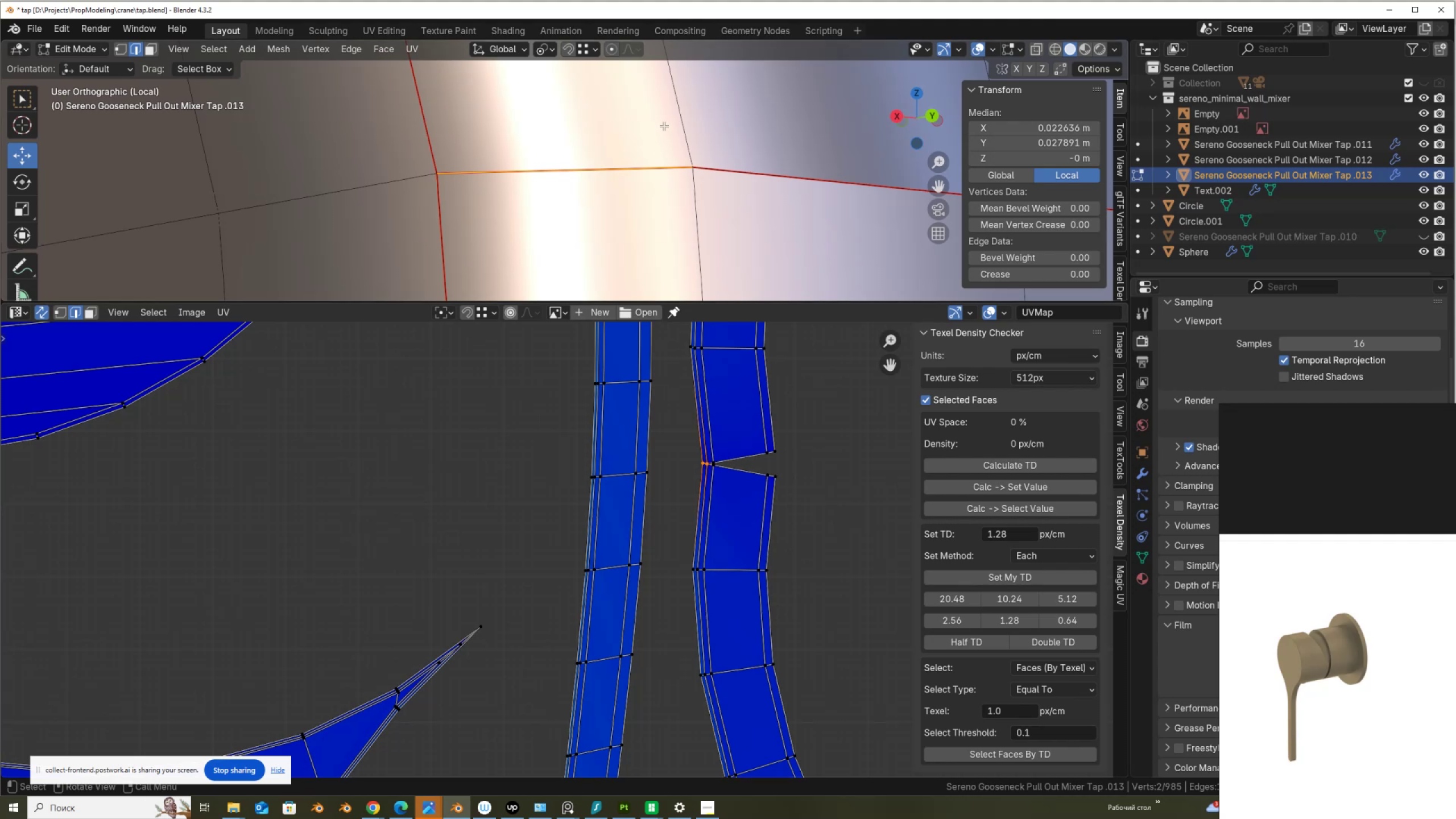 
type(AU)
 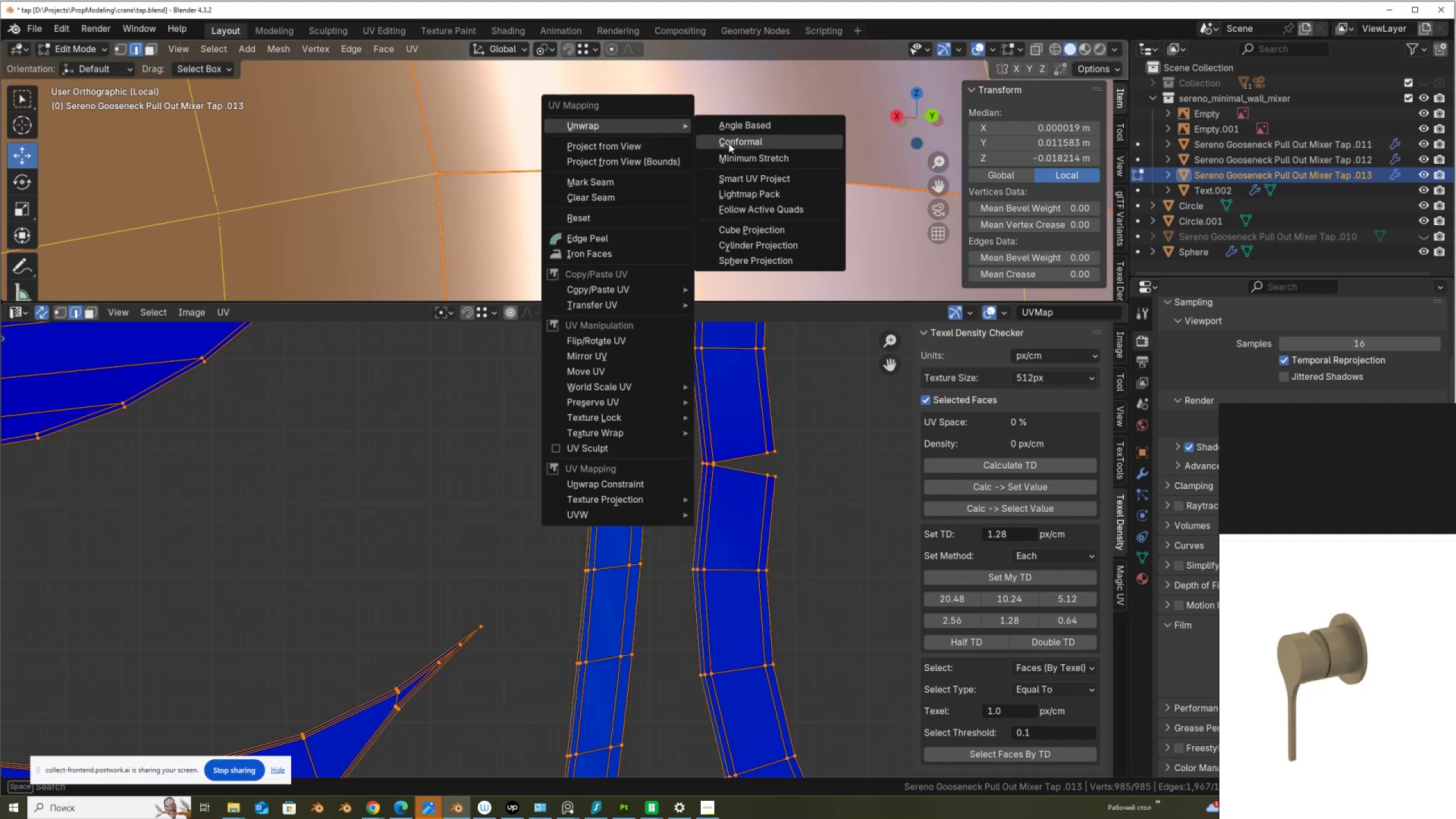 
left_click([729, 144])
 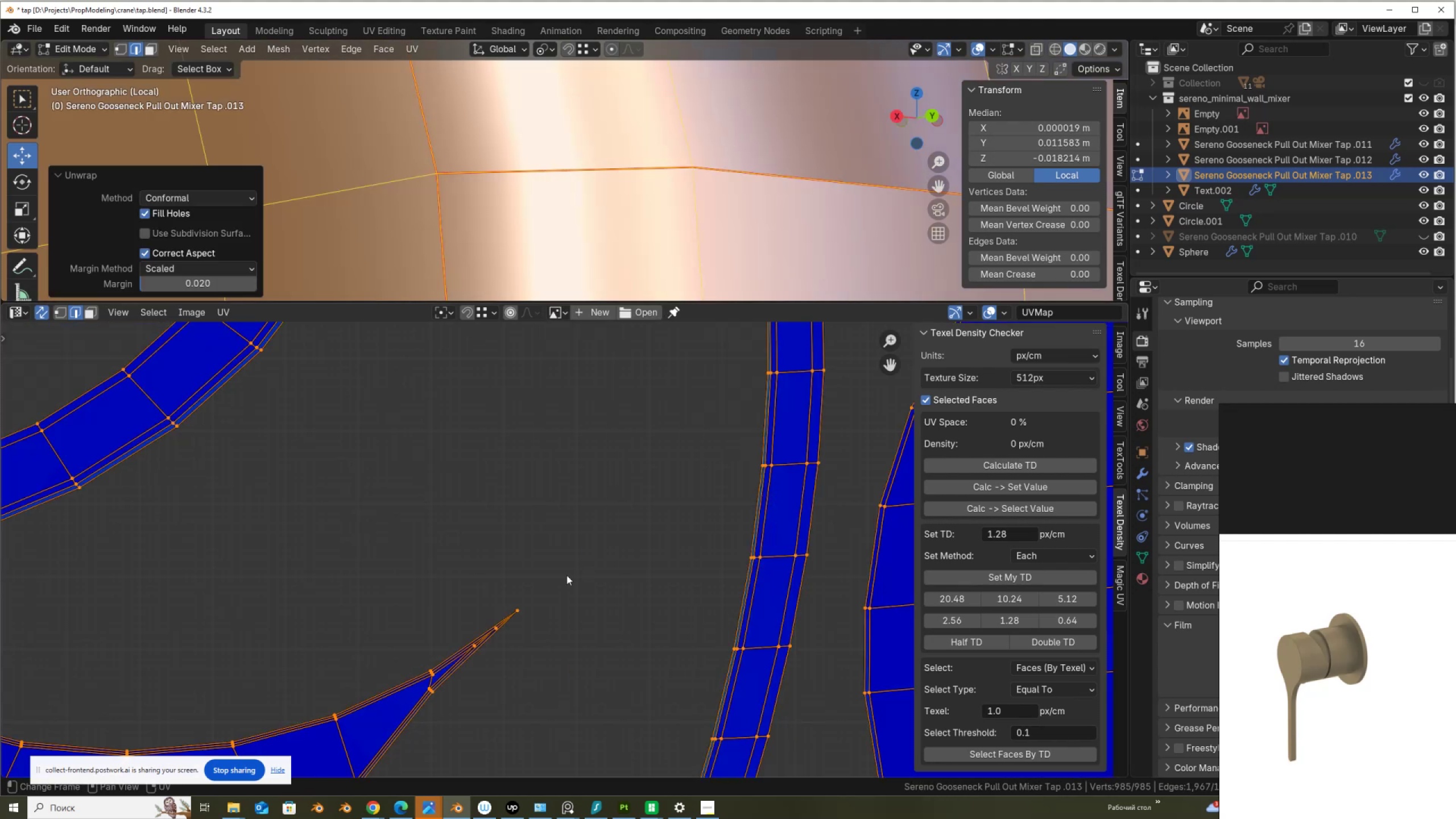 
scroll: coordinate [552, 555], scroll_direction: down, amount: 10.0
 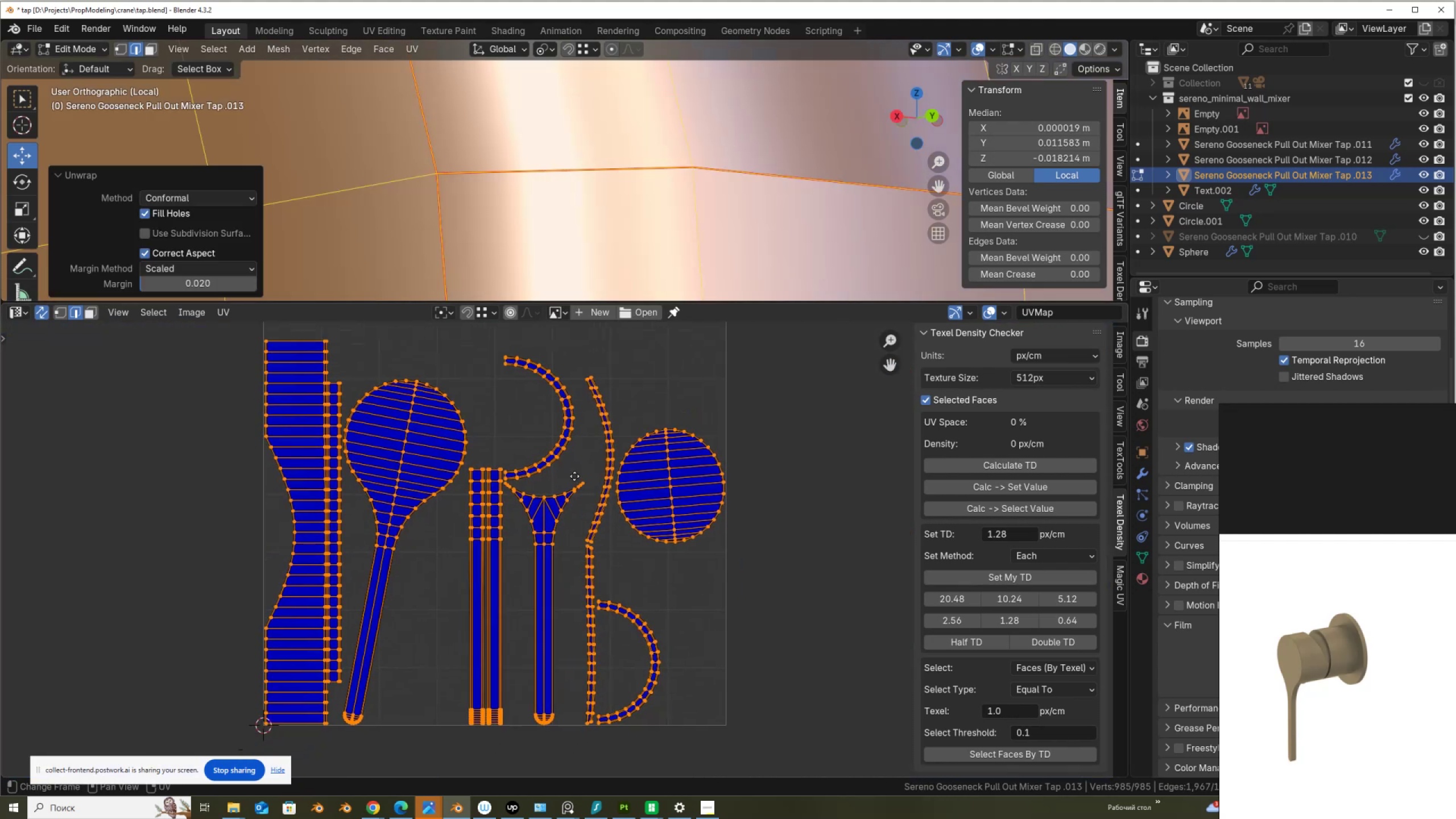 
scroll: coordinate [577, 471], scroll_direction: up, amount: 1.0
 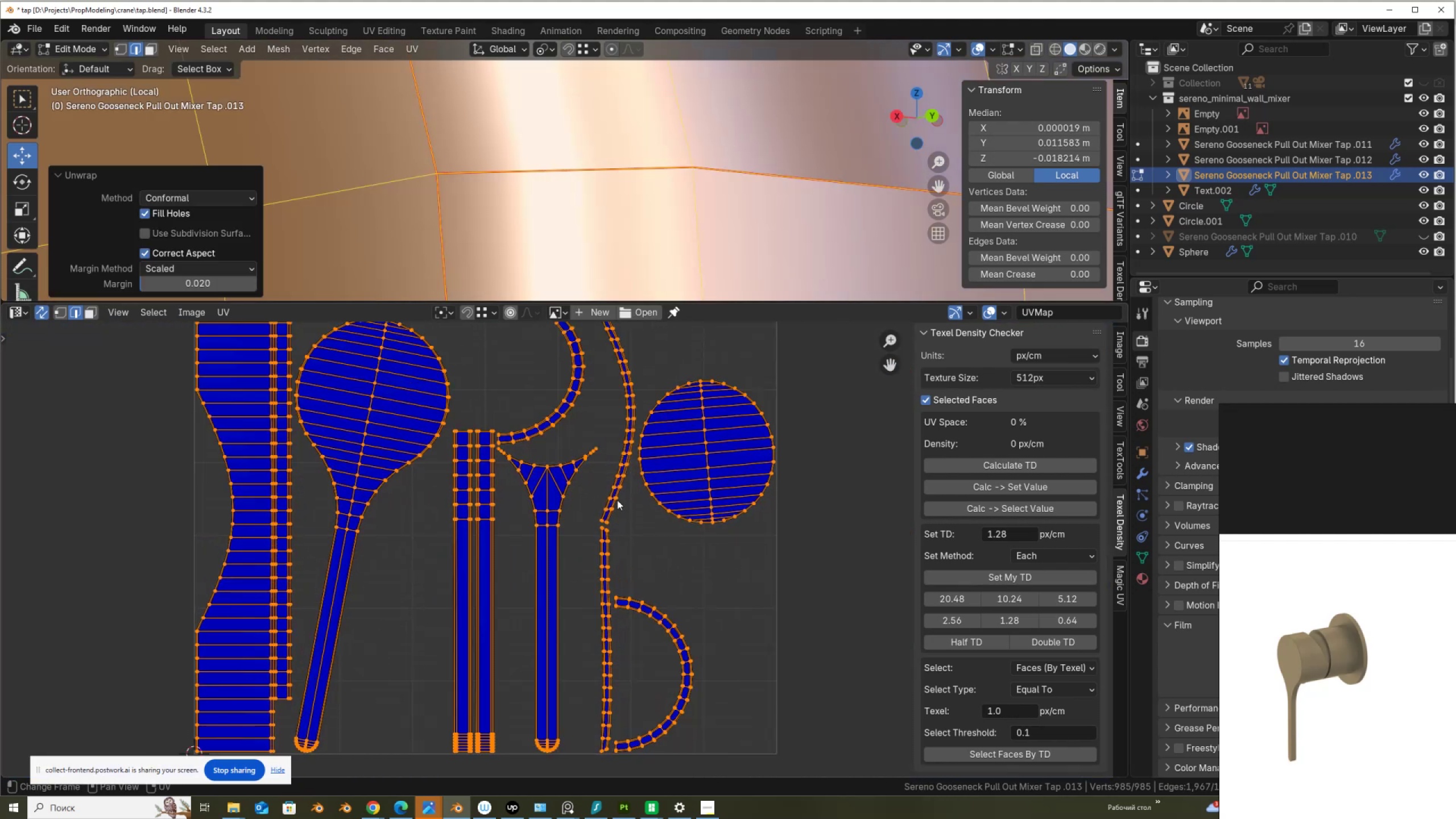 
left_click([613, 497])
 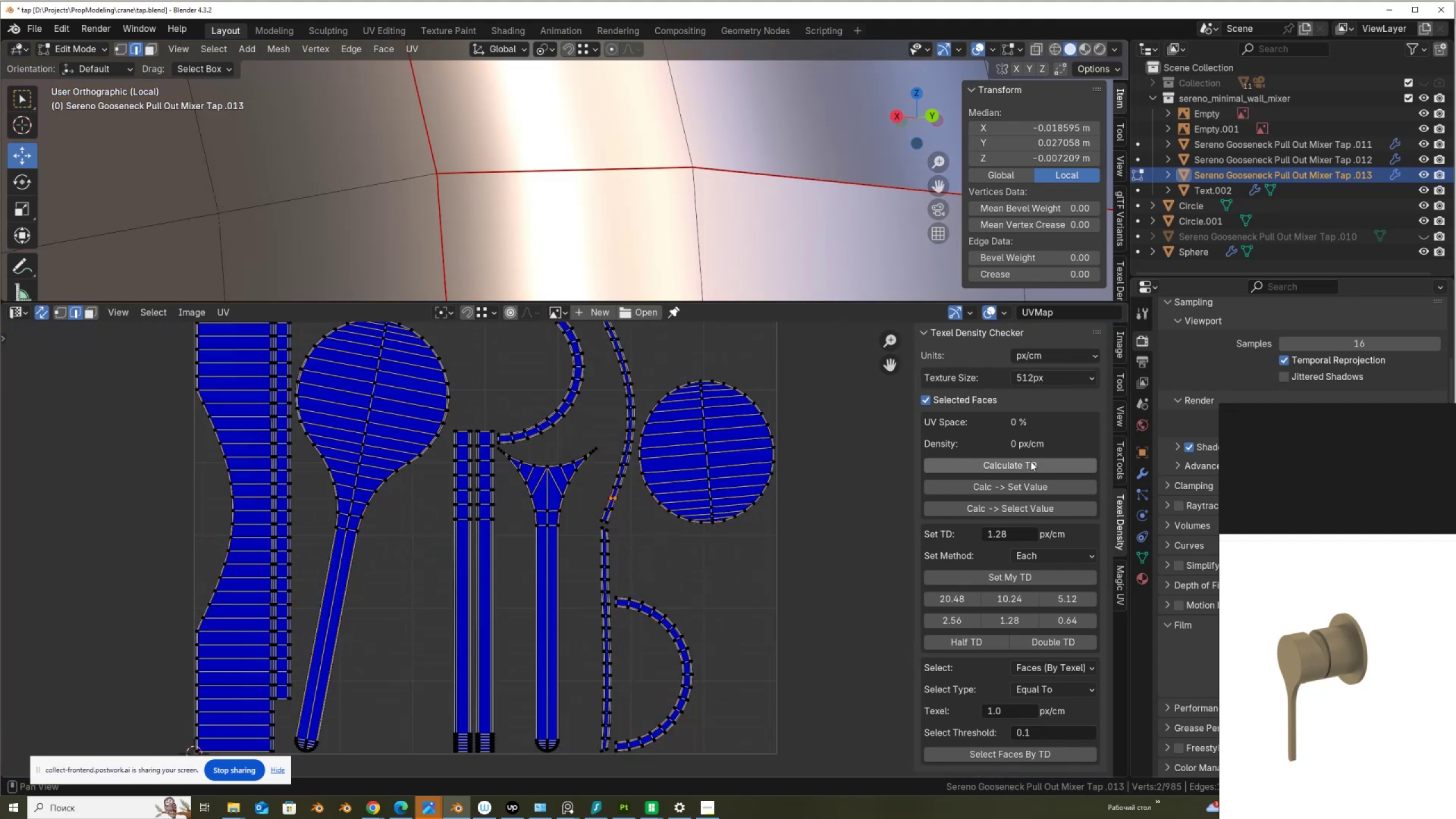 
left_click([1123, 465])
 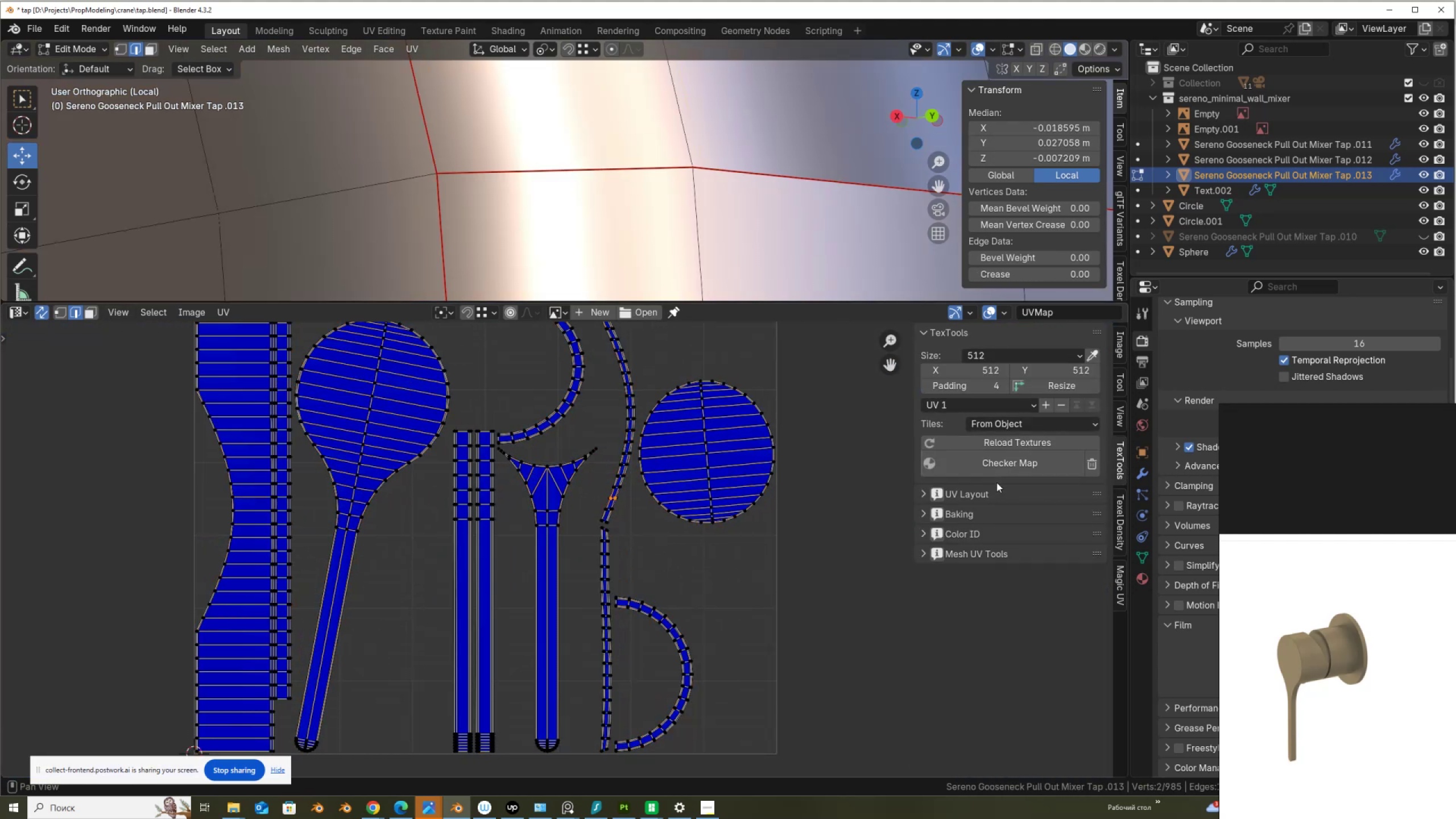 
left_click([994, 489])
 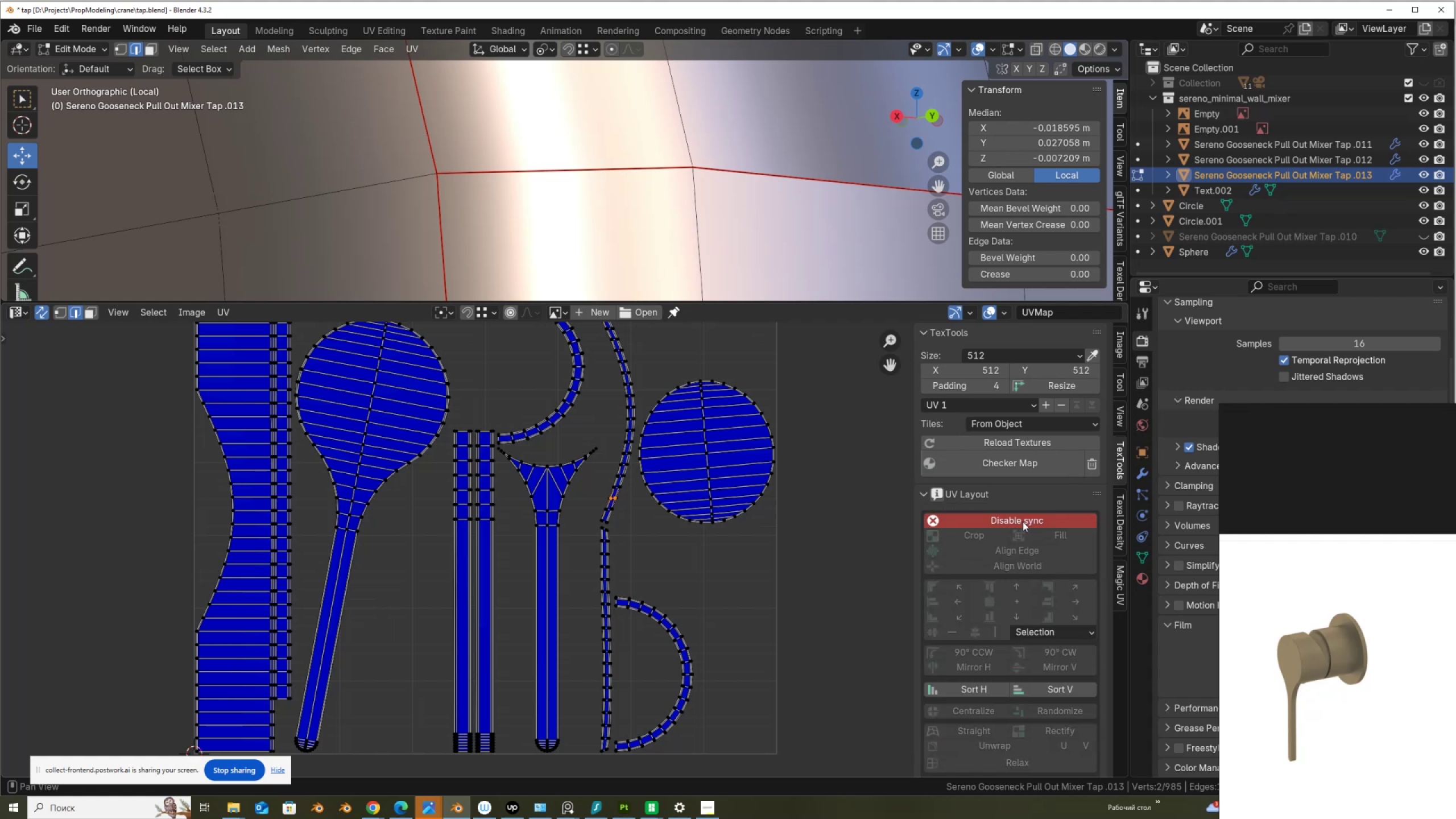 
left_click([1023, 522])
 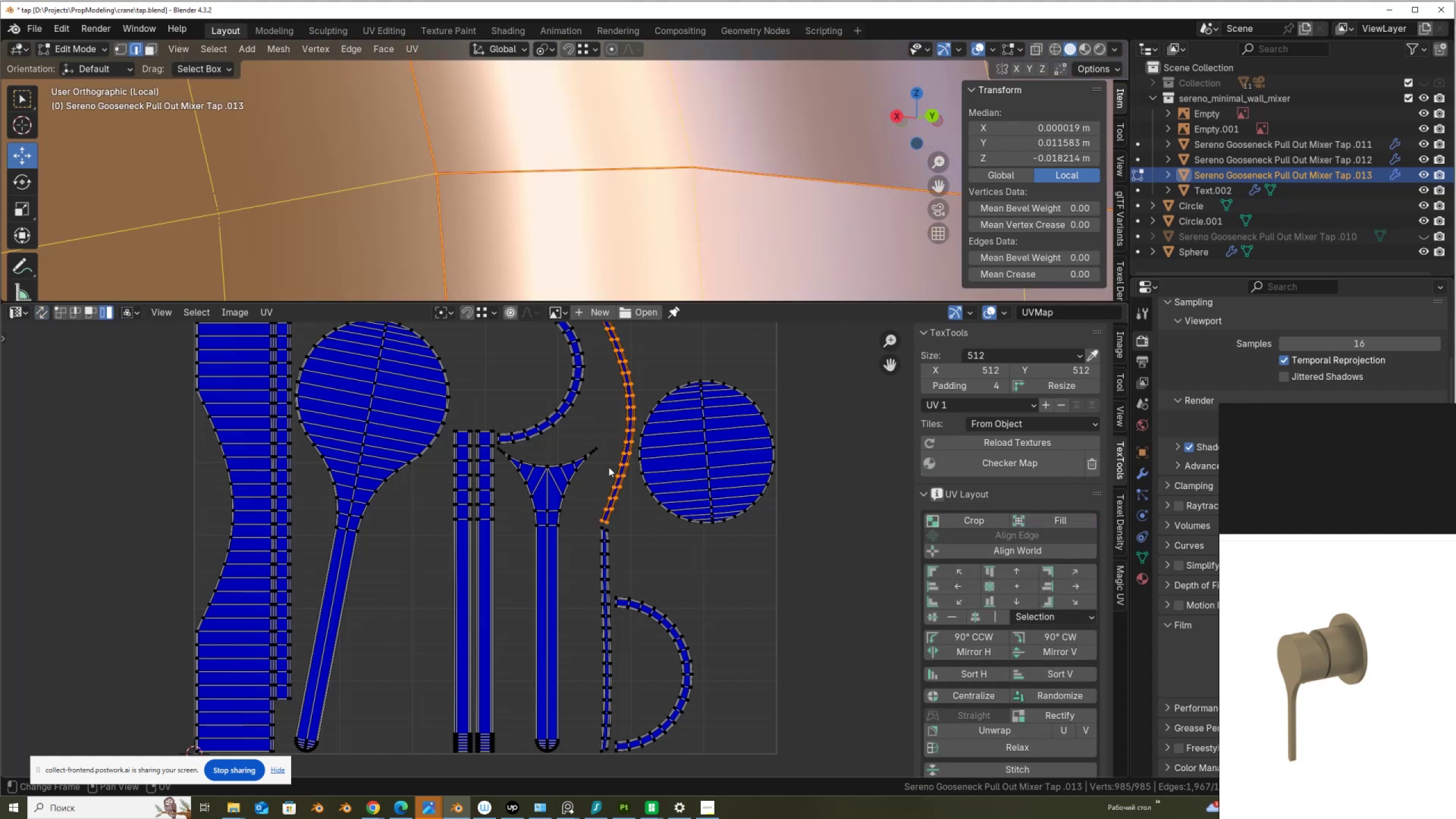 
left_click([618, 488])
 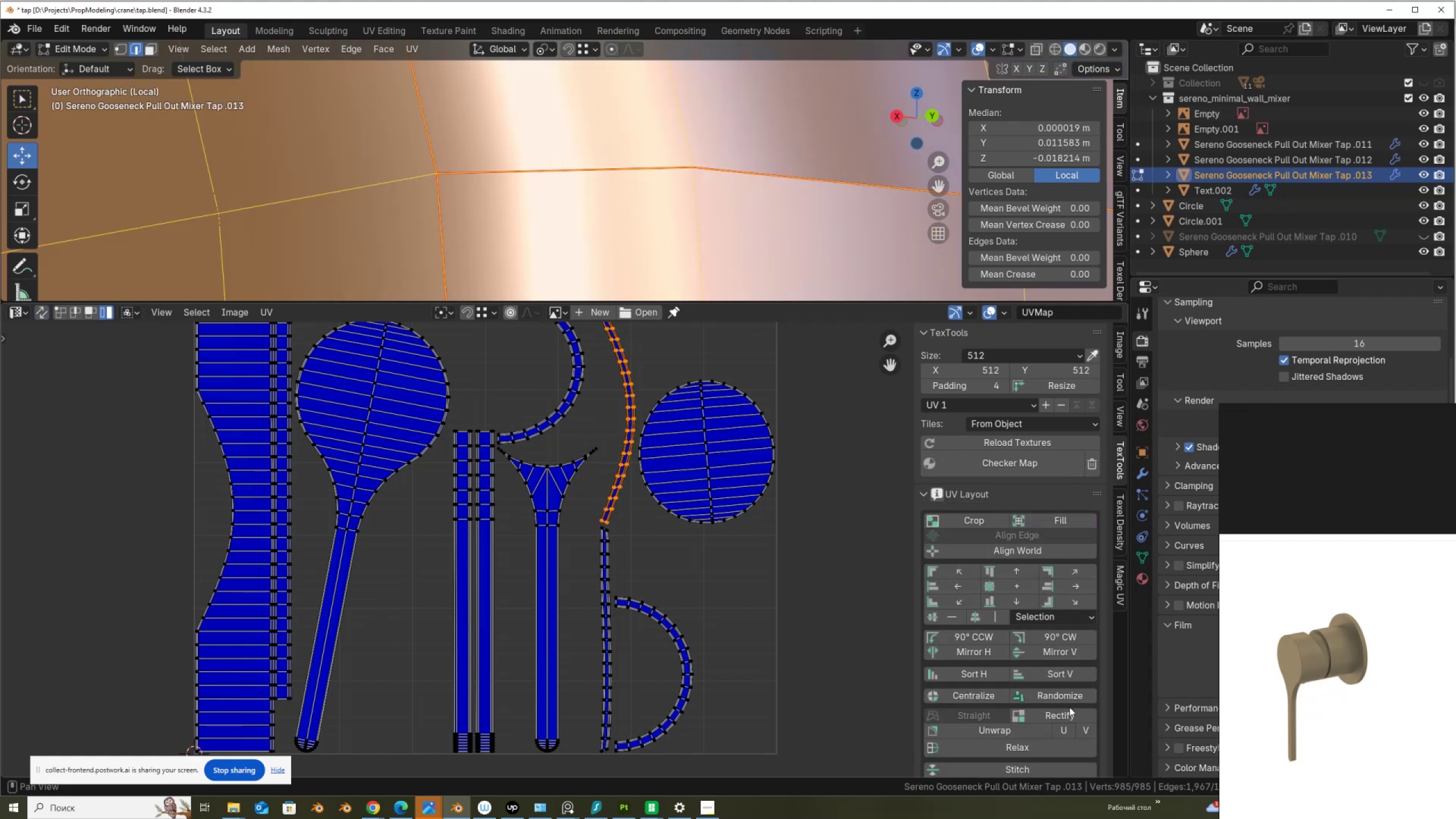 
left_click([1071, 712])
 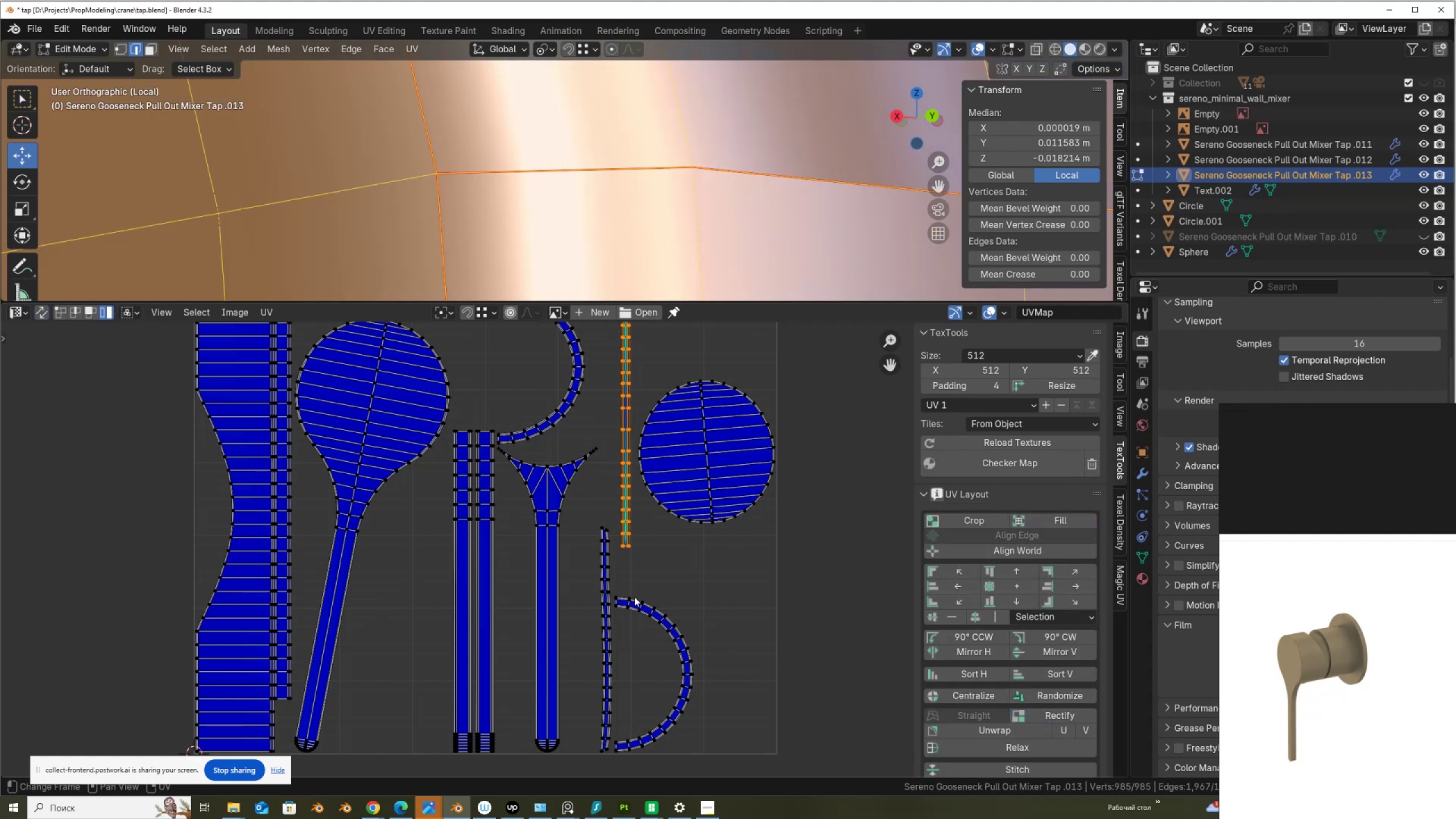 
left_click([595, 581])
 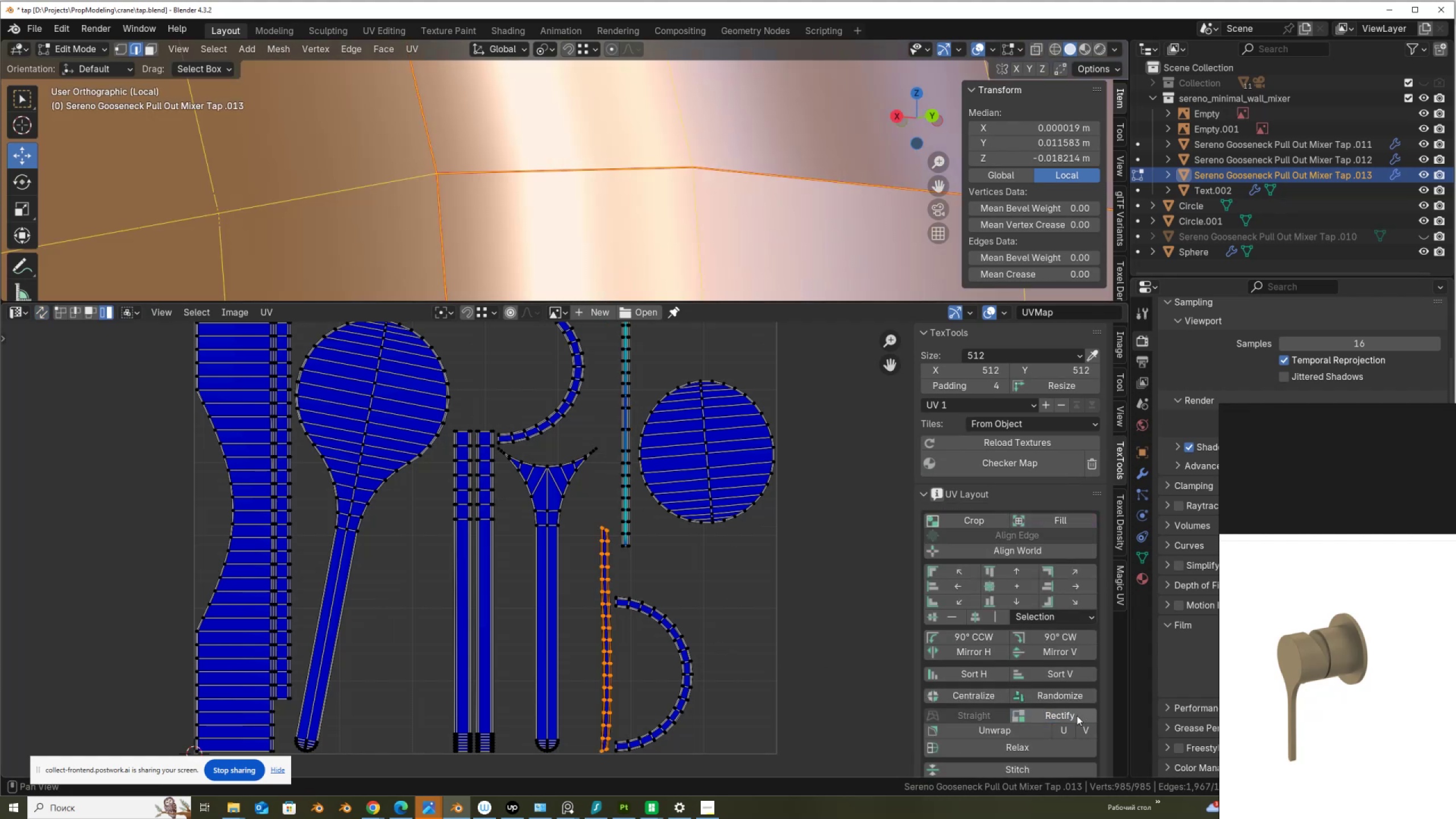 
left_click([1077, 715])
 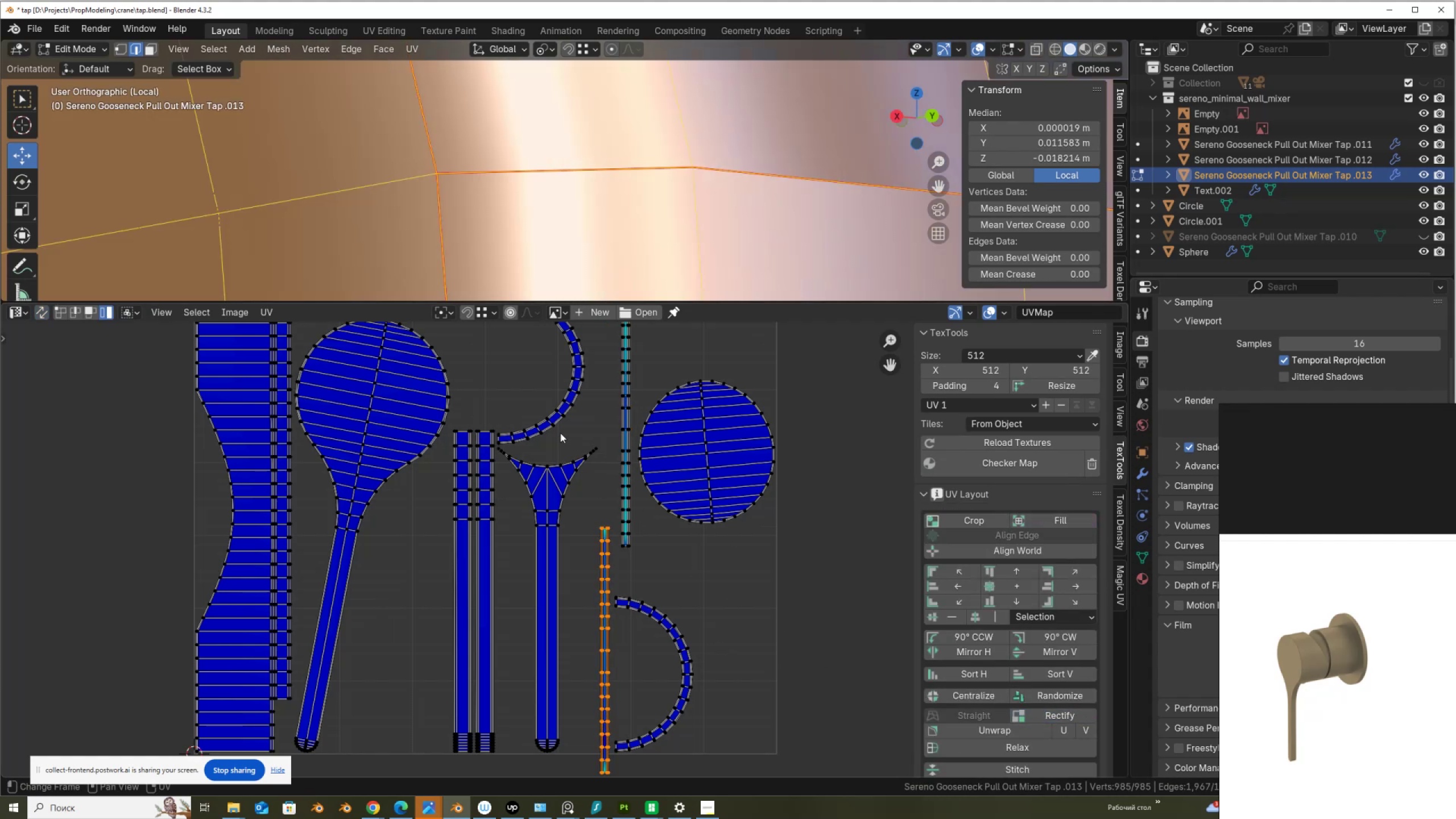 
left_click([556, 425])
 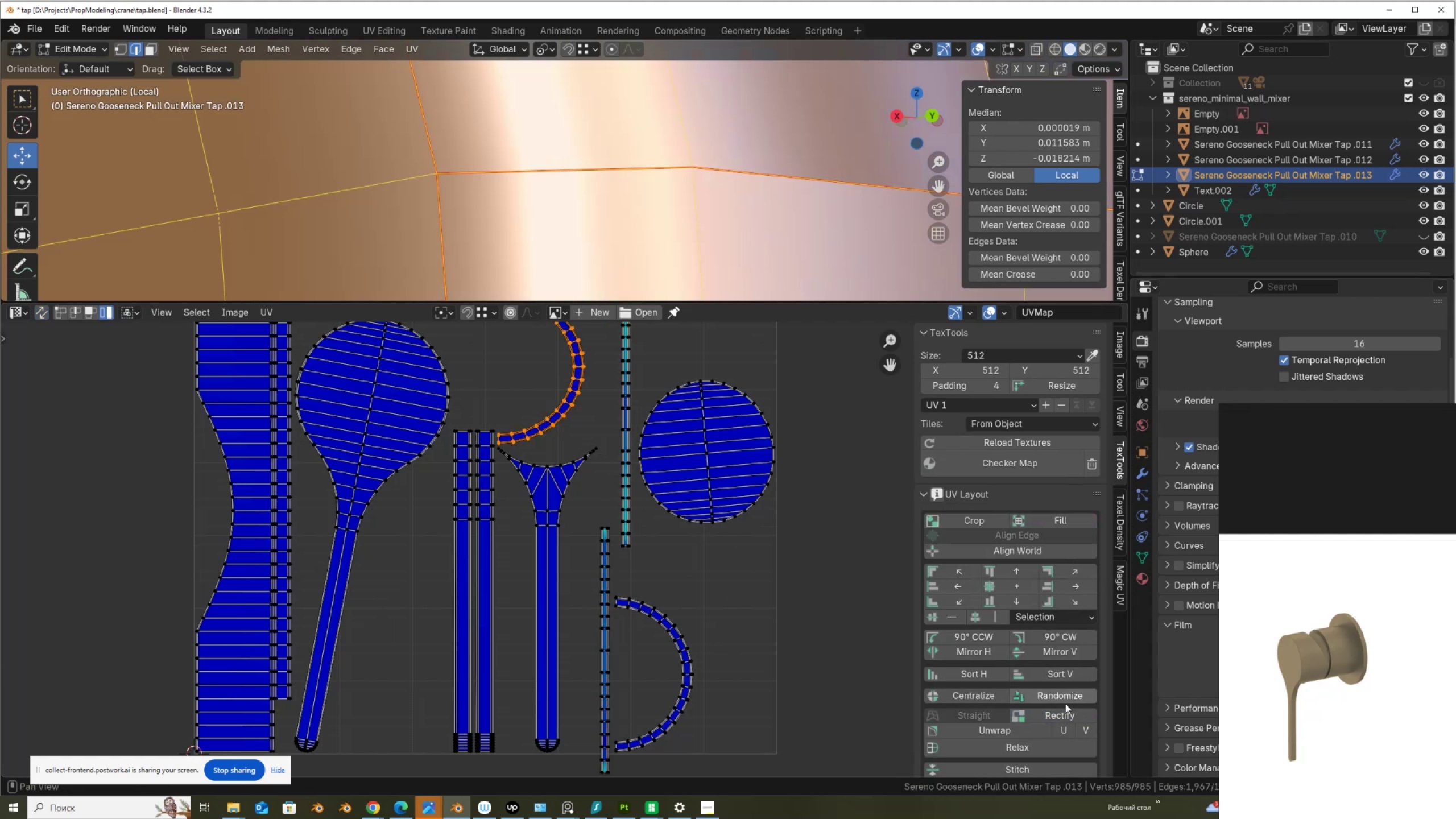 
left_click([1065, 710])
 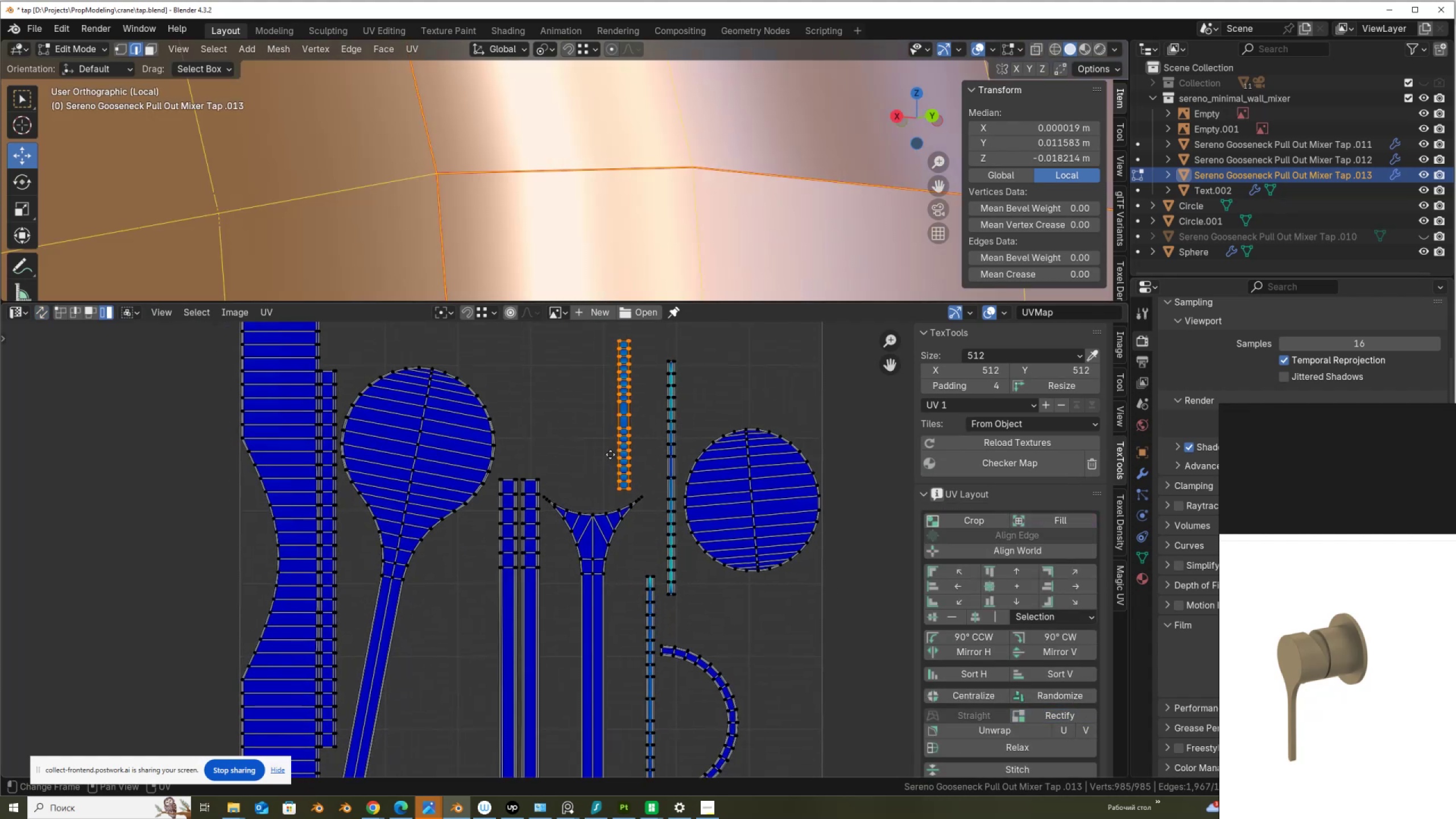 
scroll: coordinate [621, 450], scroll_direction: down, amount: 2.0
 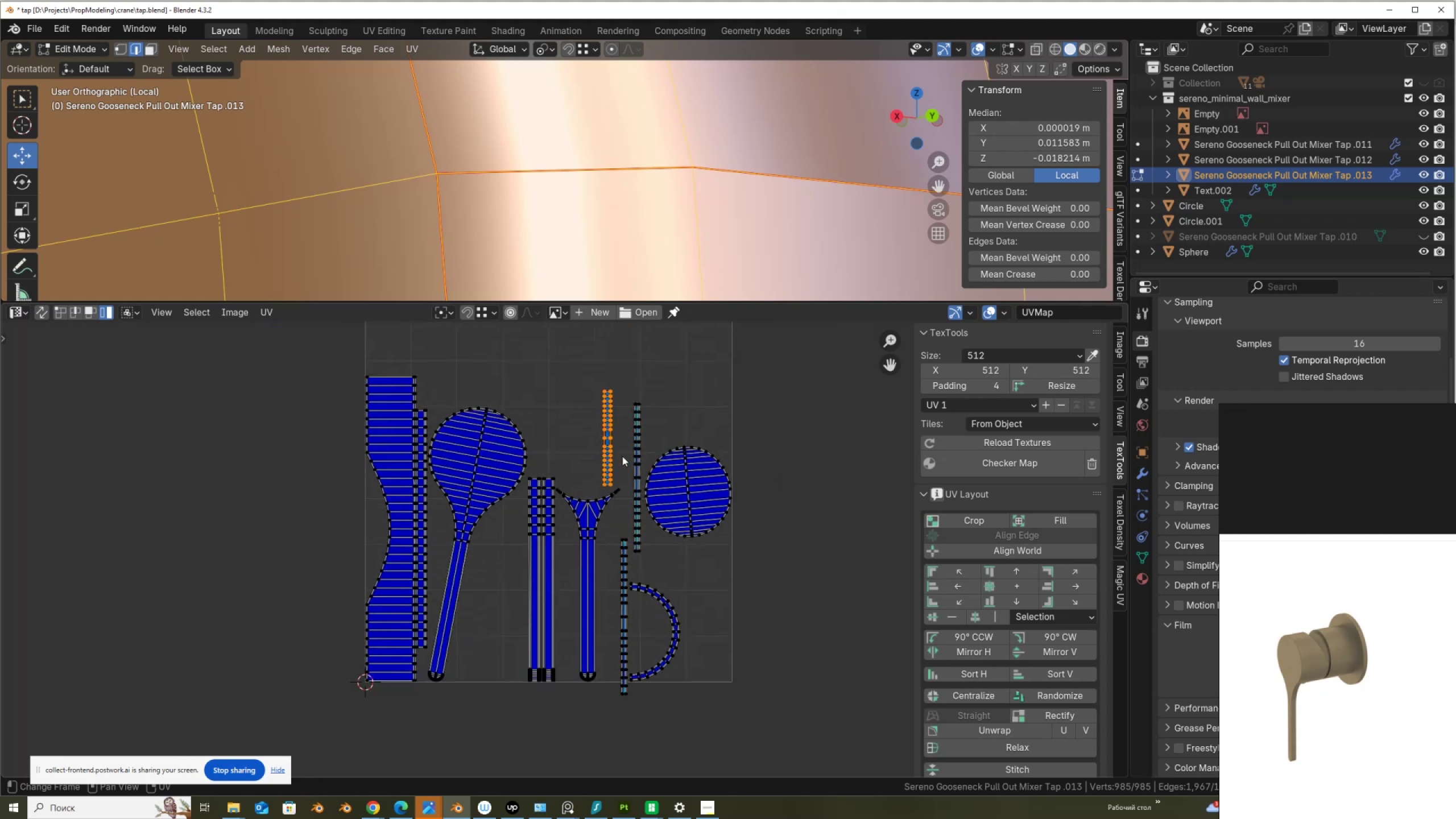 
key(Control+Z)
 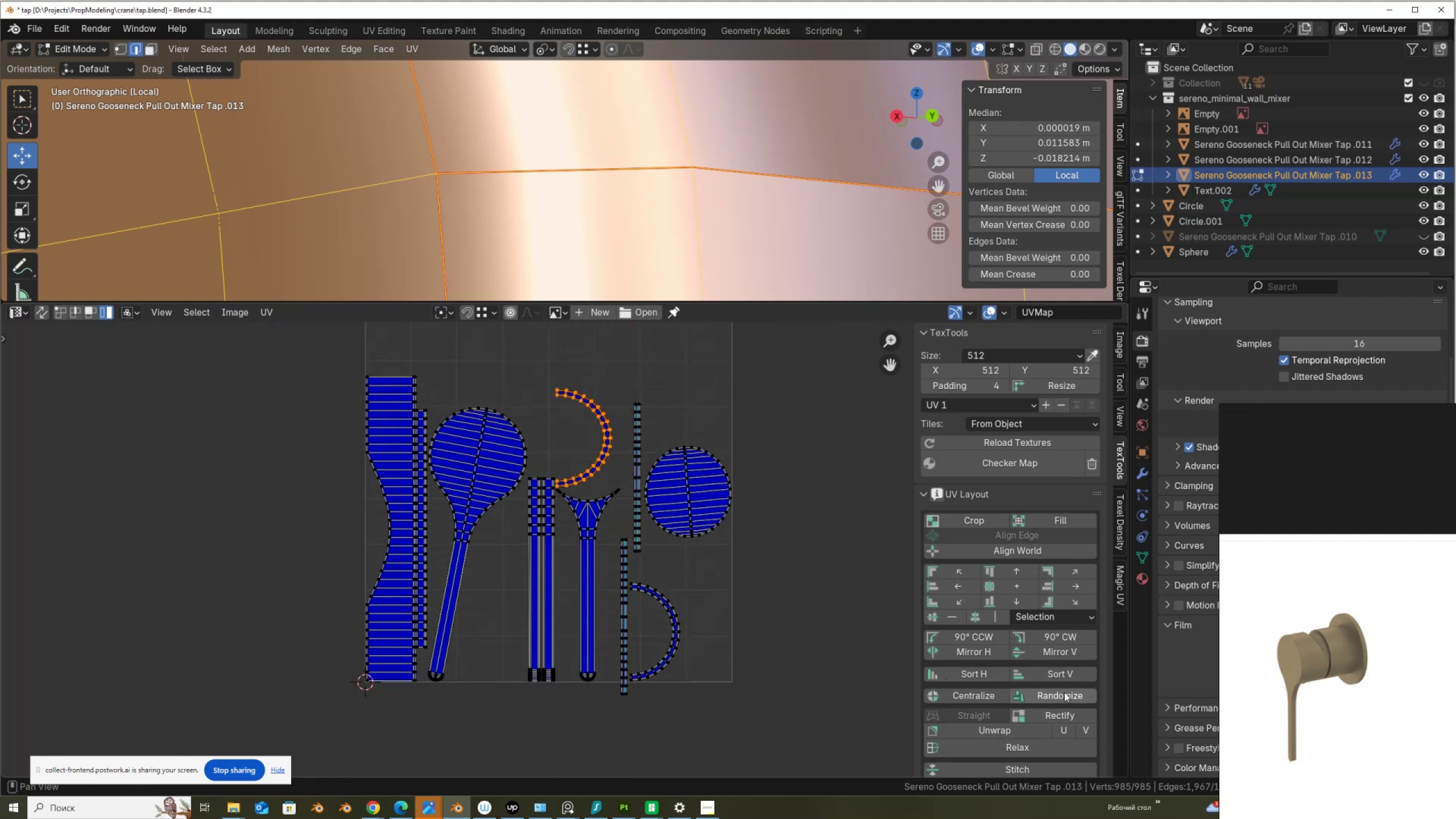 
left_click([1063, 712])
 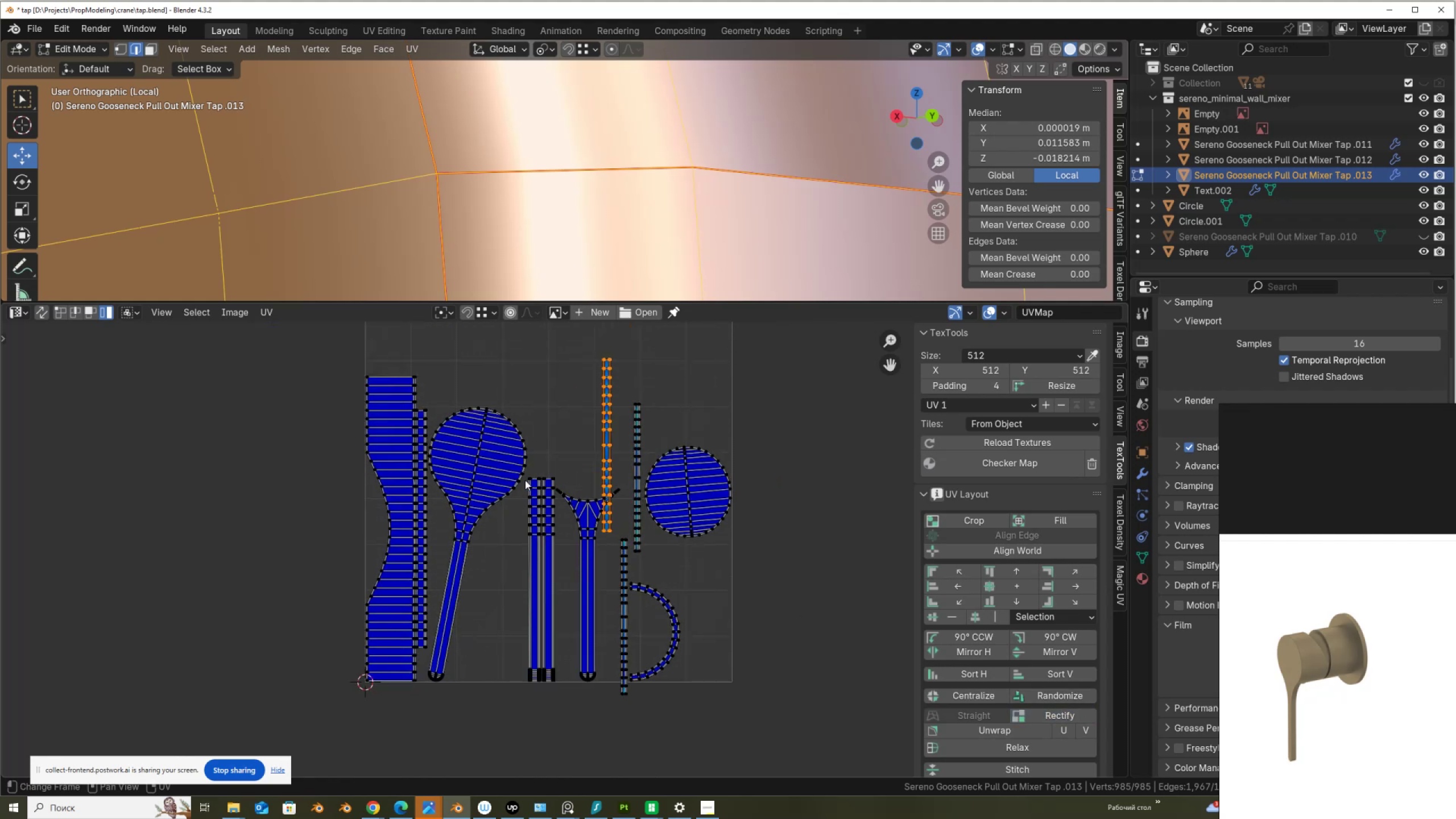 
scroll: coordinate [525, 480], scroll_direction: up, amount: 1.0
 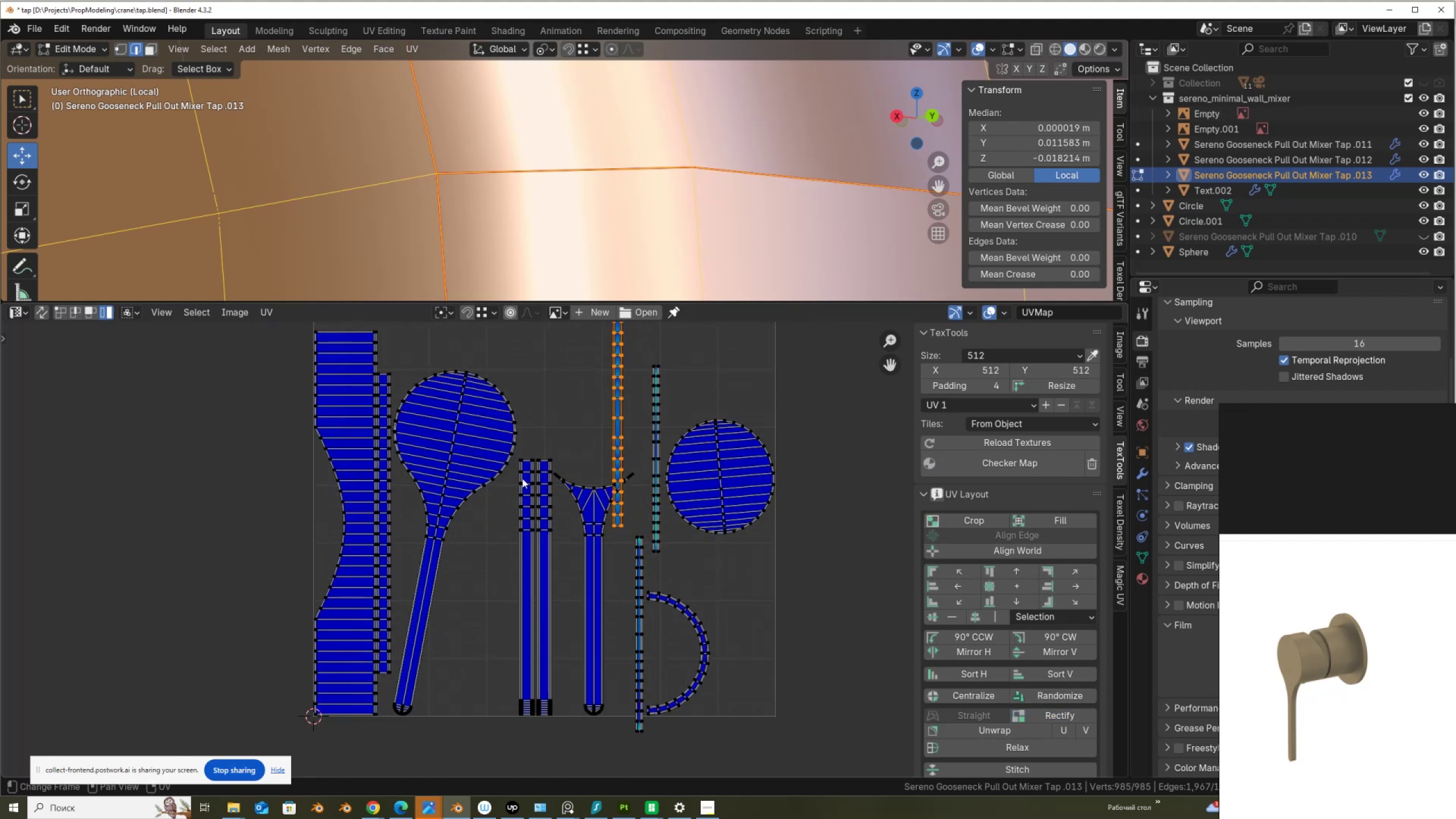 
key(2)
 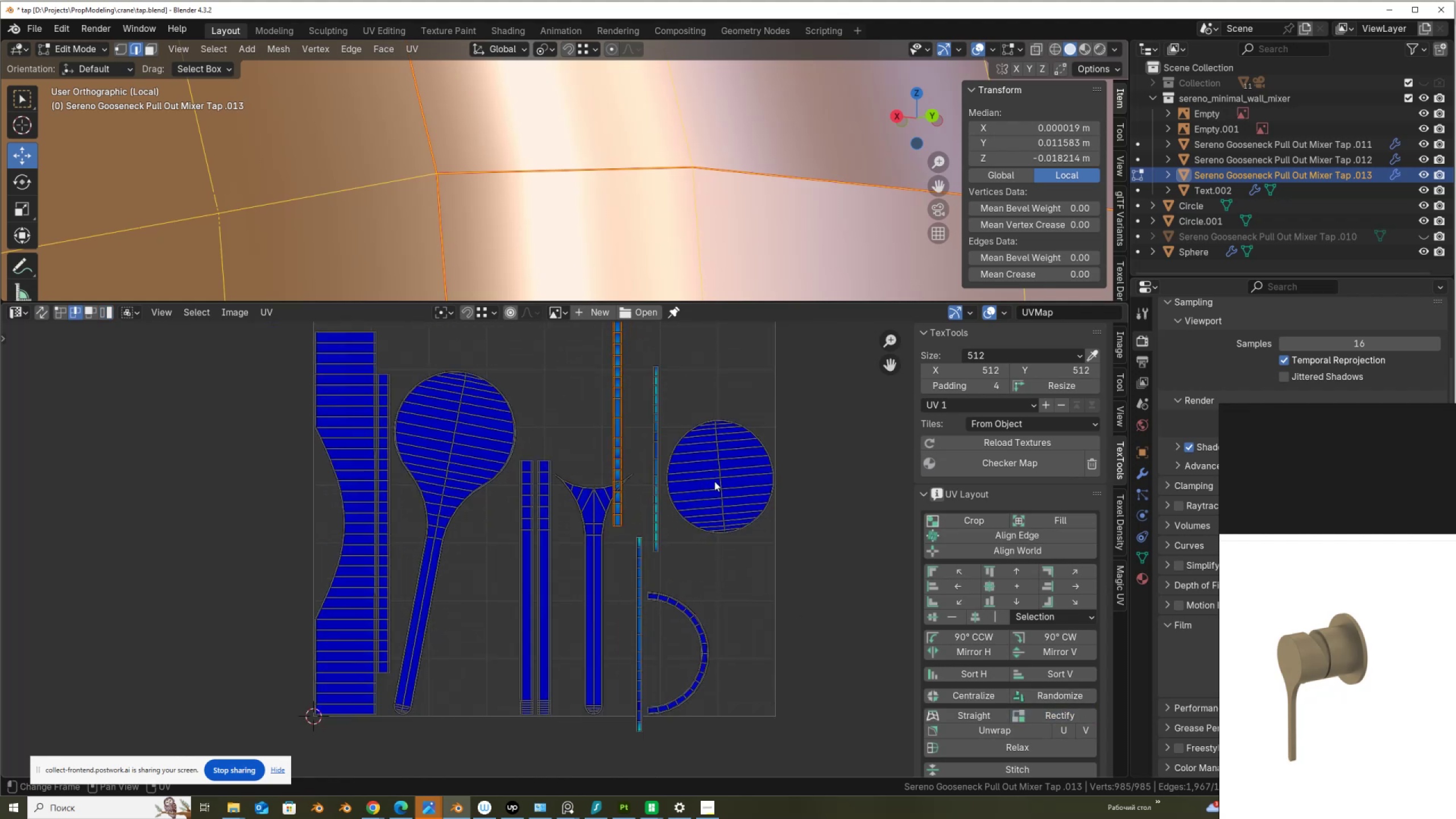 
left_click([721, 485])
 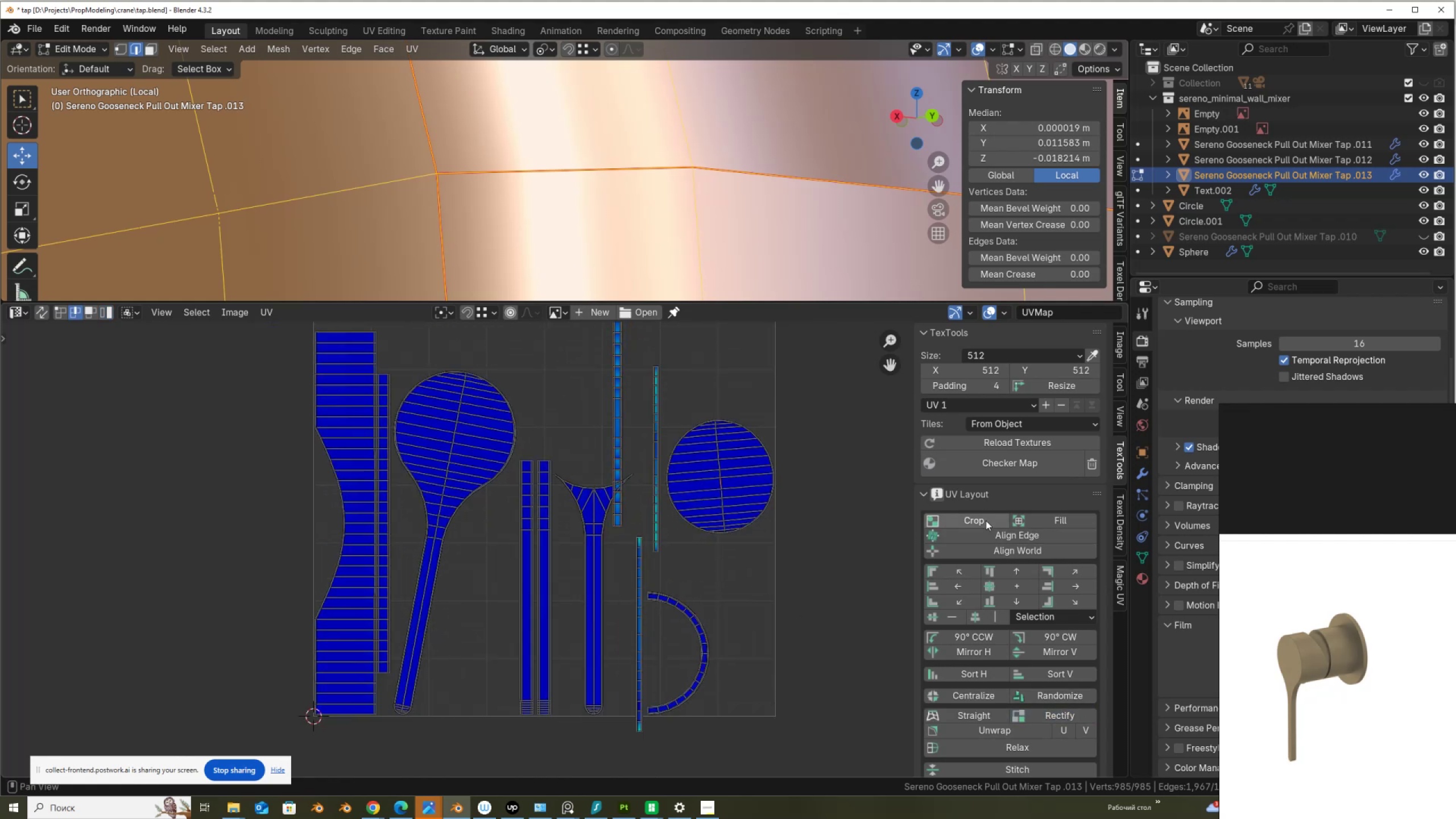 
left_click([988, 533])
 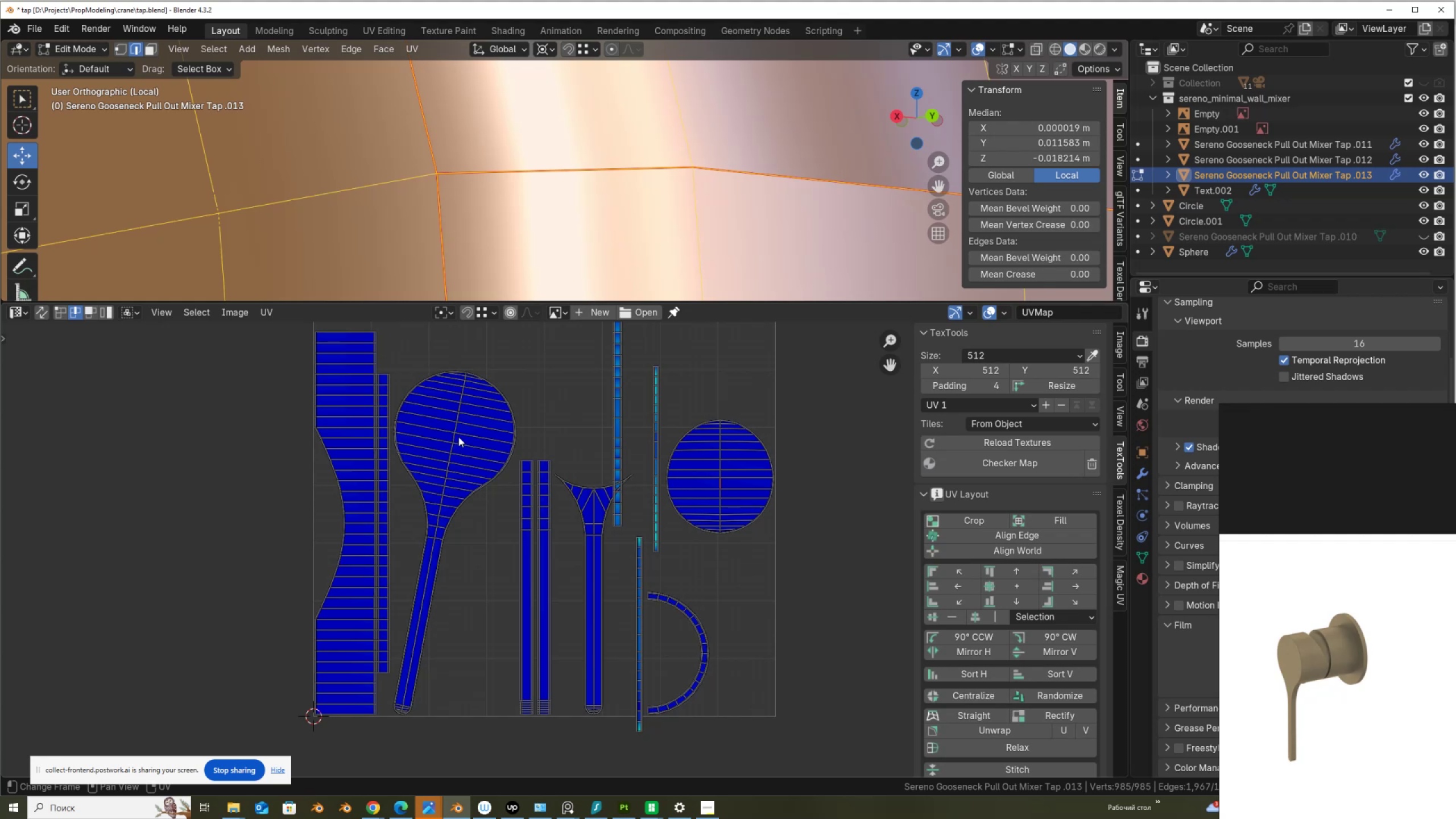 
left_click([454, 435])
 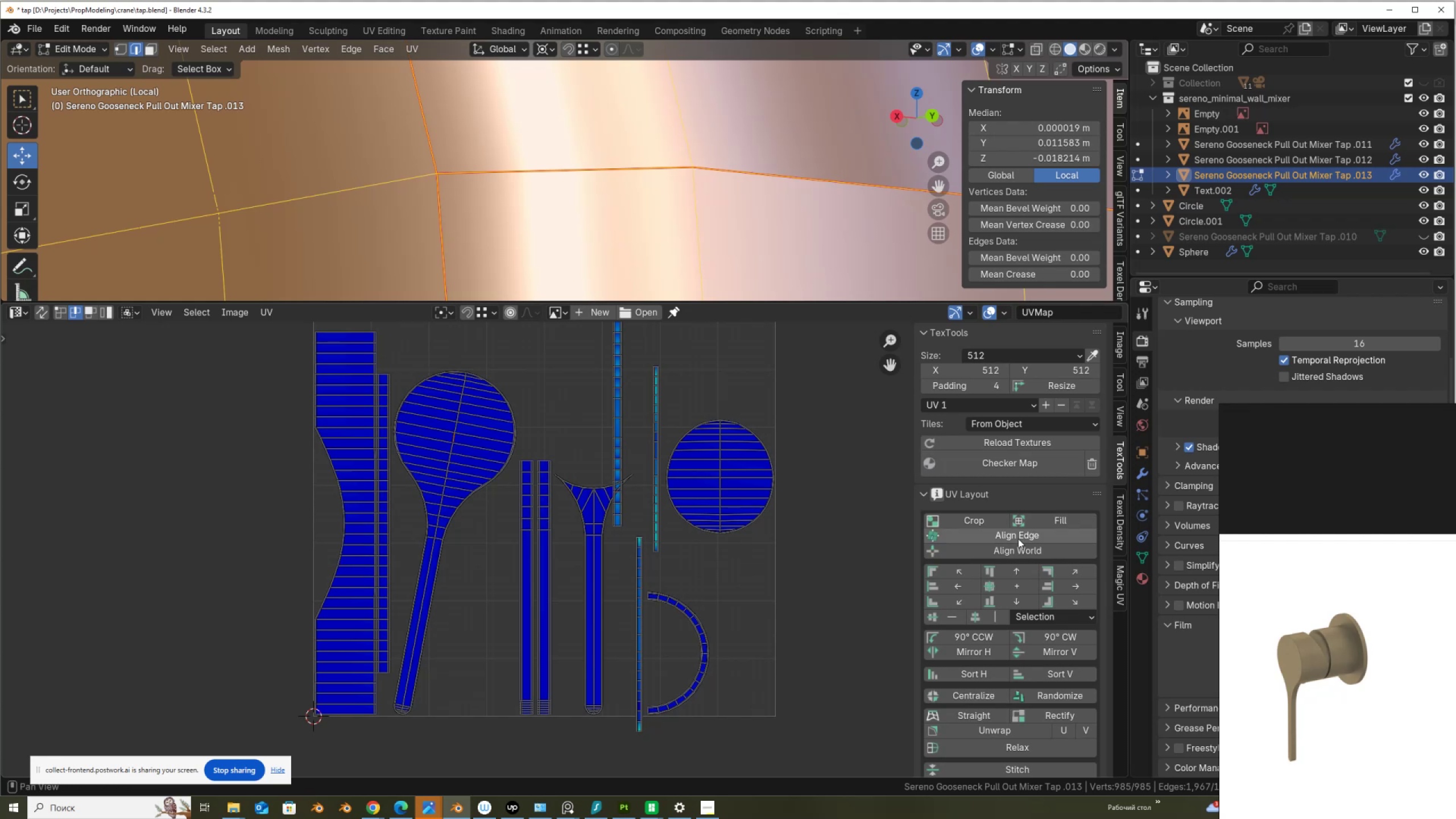 
left_click([1018, 539])
 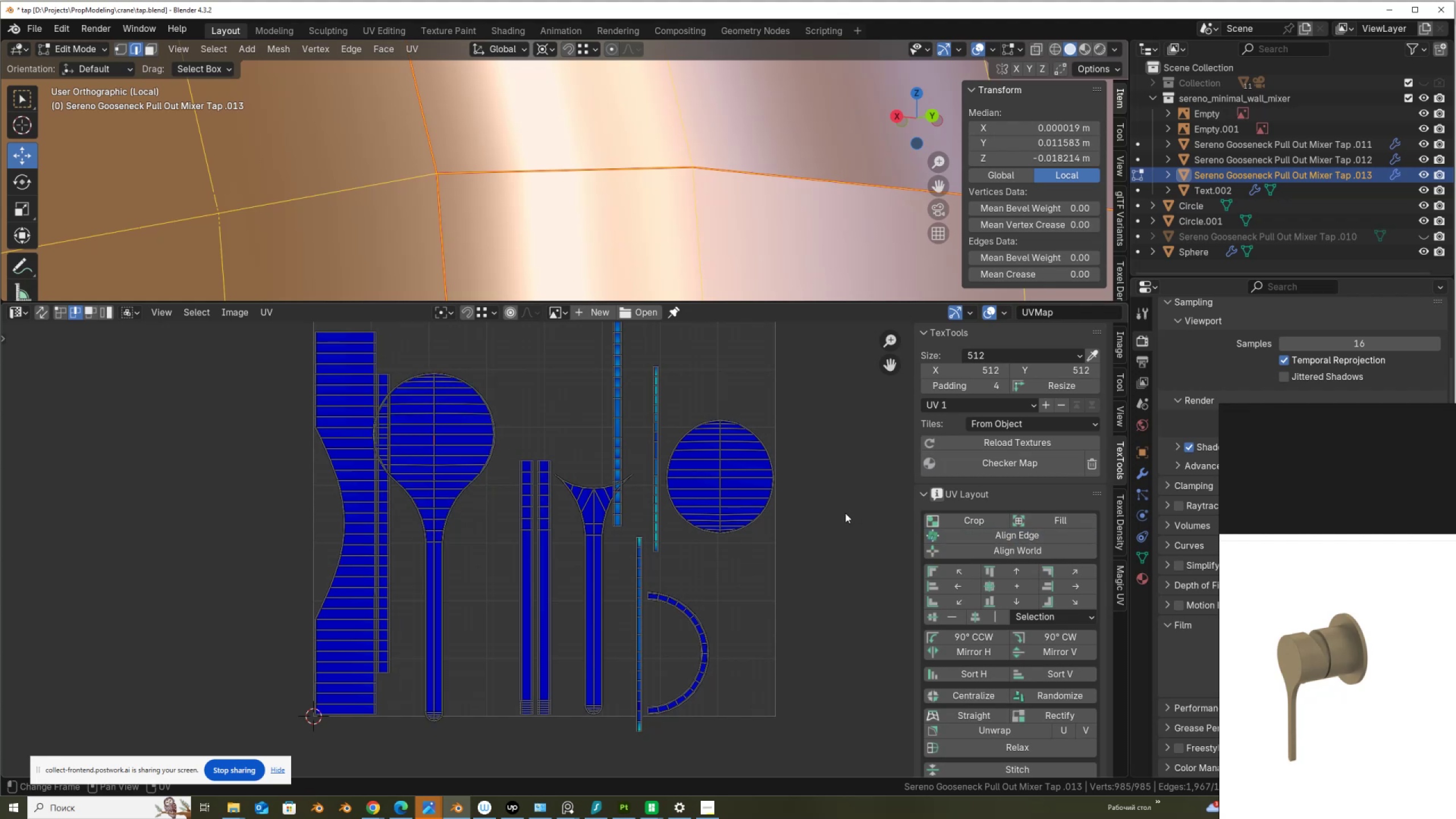 
scroll: coordinate [651, 507], scroll_direction: down, amount: 2.0
 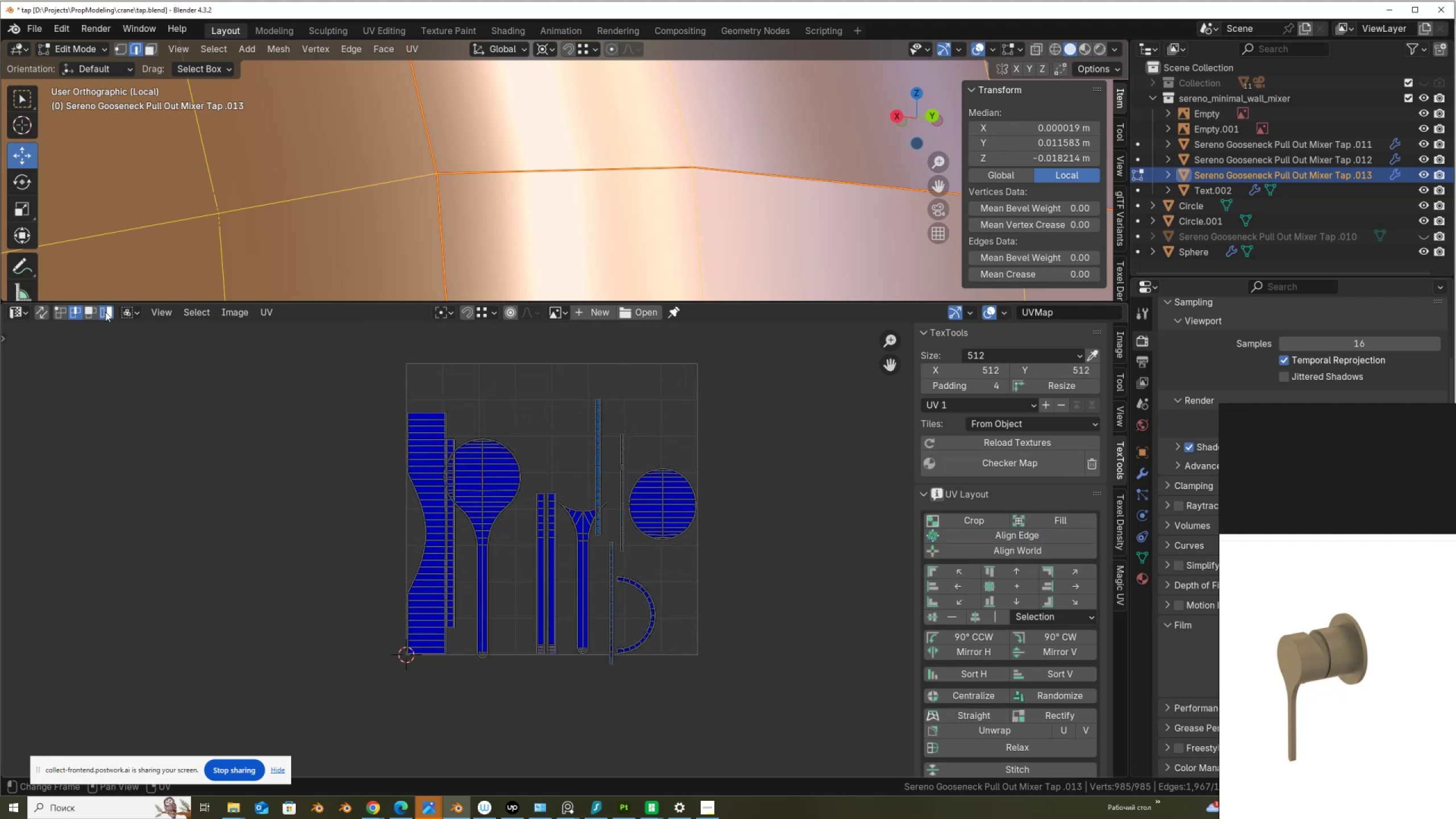 
left_click([477, 494])
 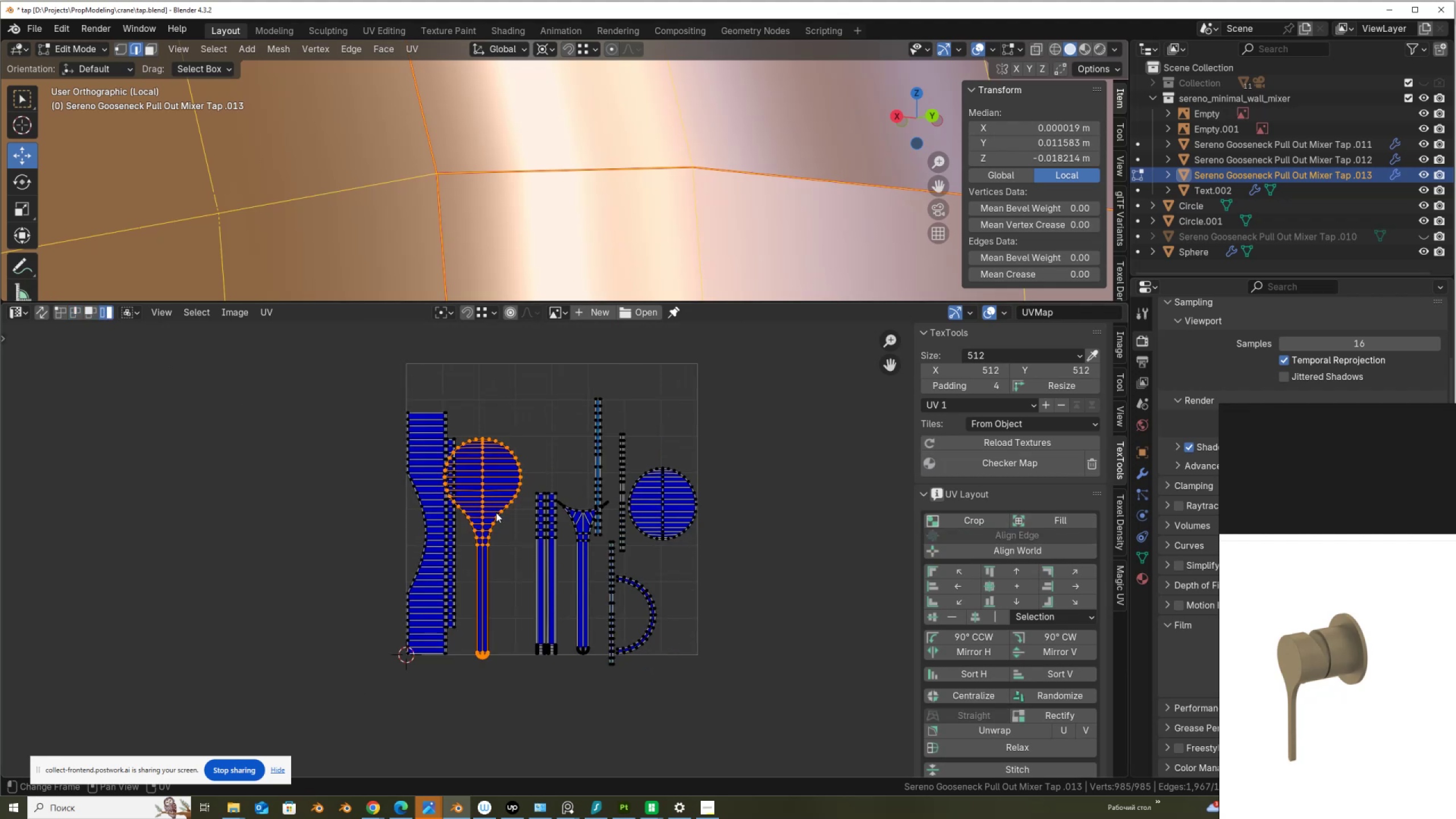 
scroll: coordinate [496, 512], scroll_direction: up, amount: 1.0
 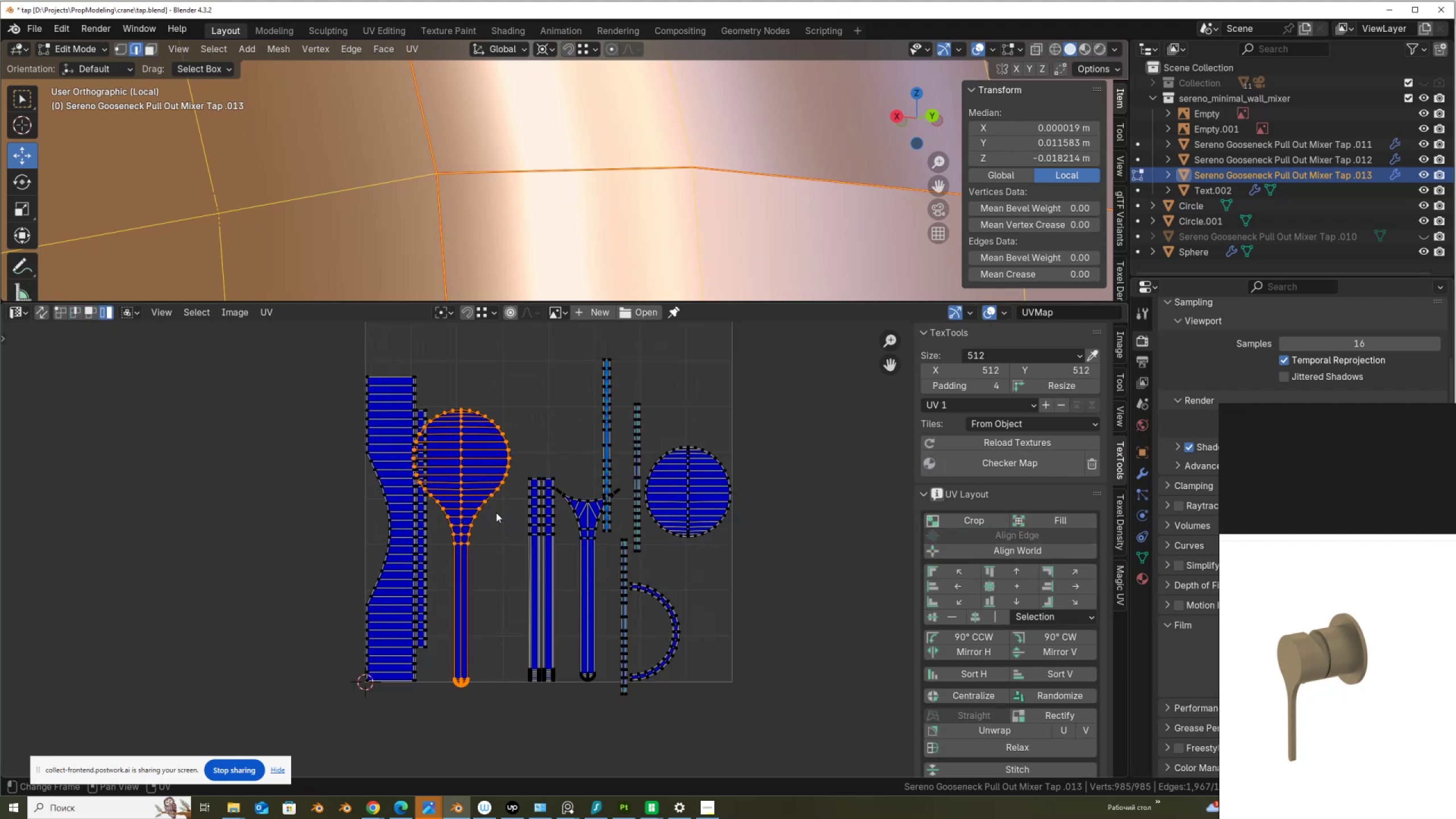 
key(G)
 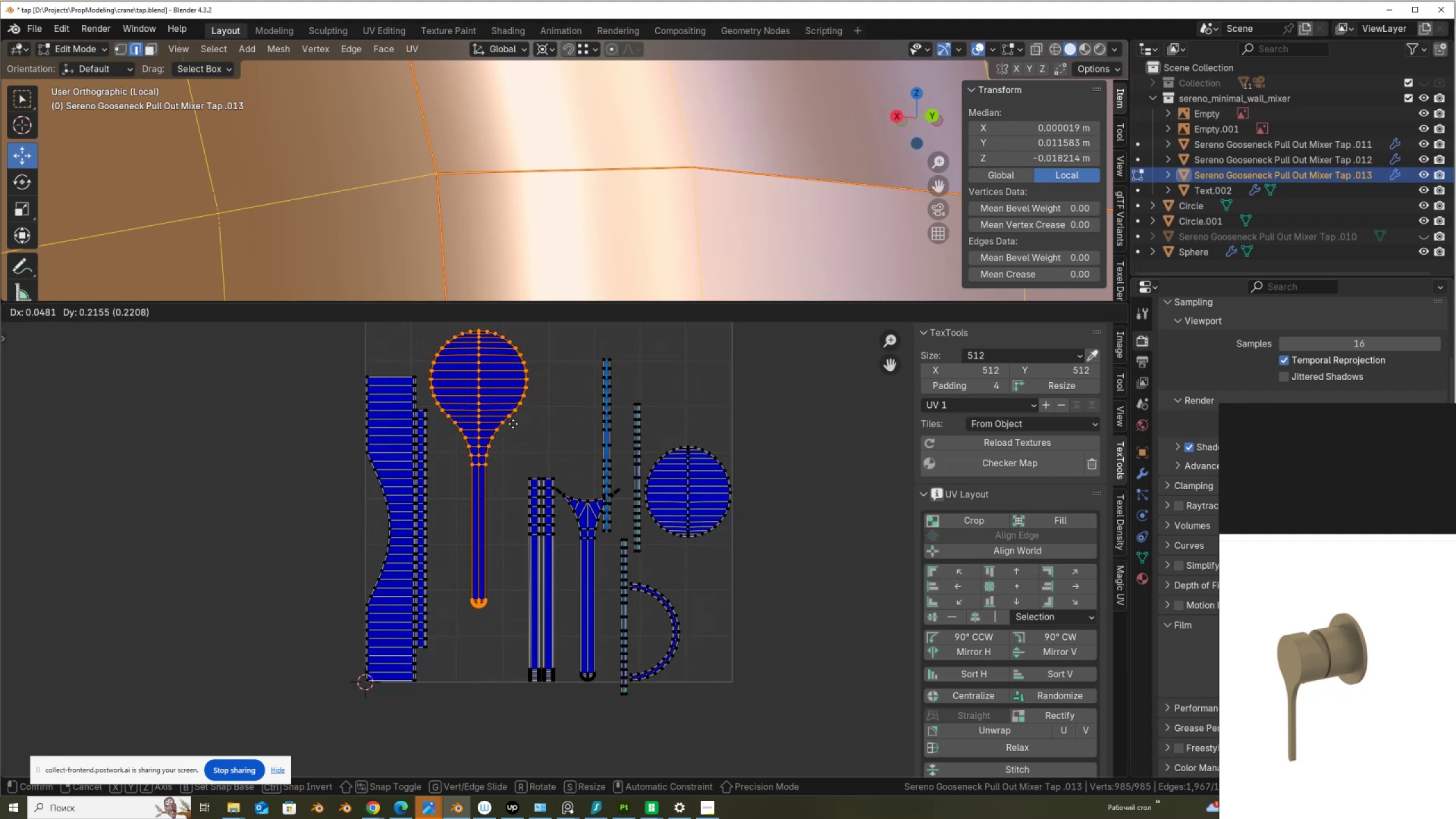 
left_click([512, 424])
 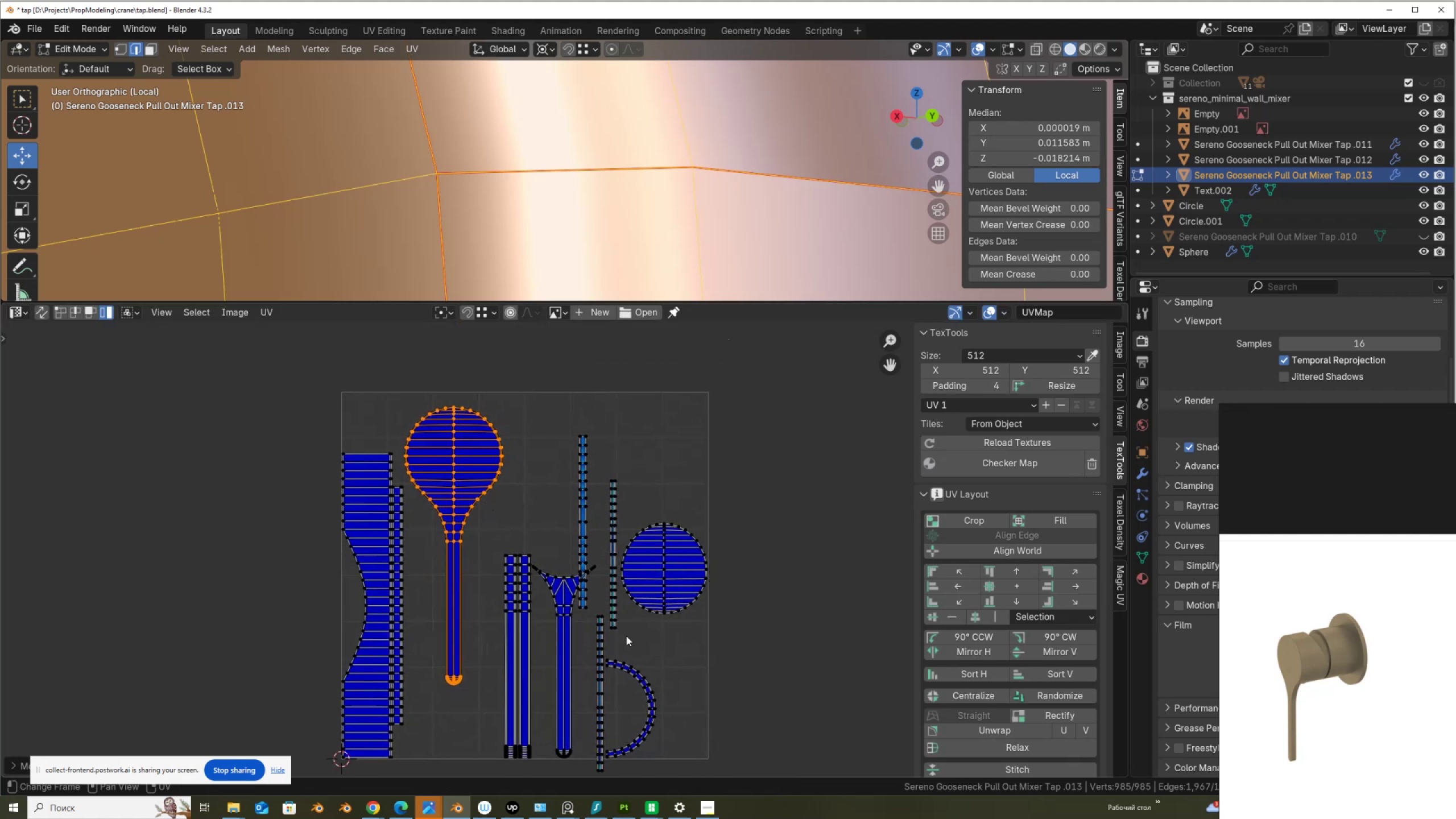 
left_click([643, 675])
 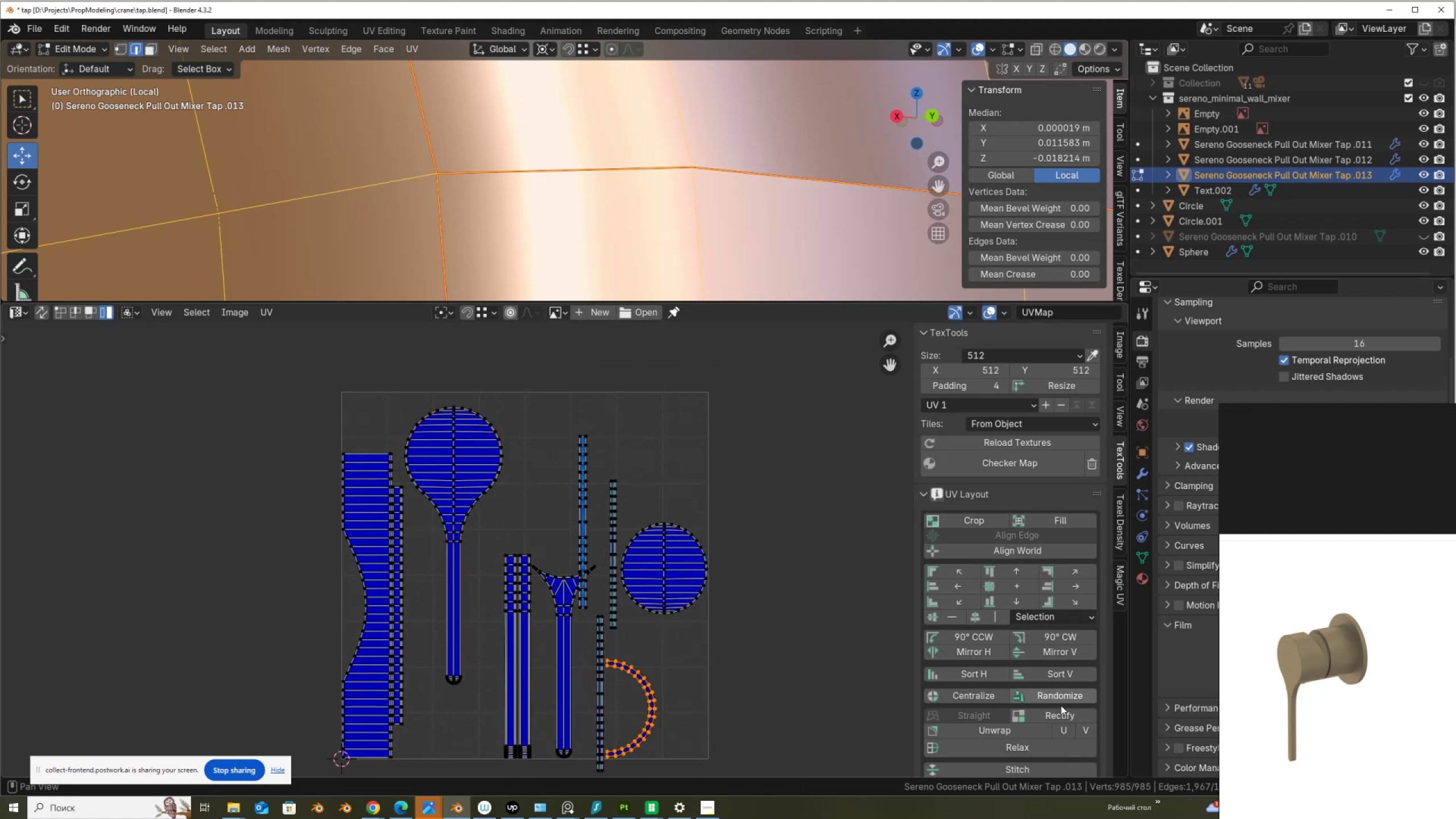 
left_click([1061, 715])
 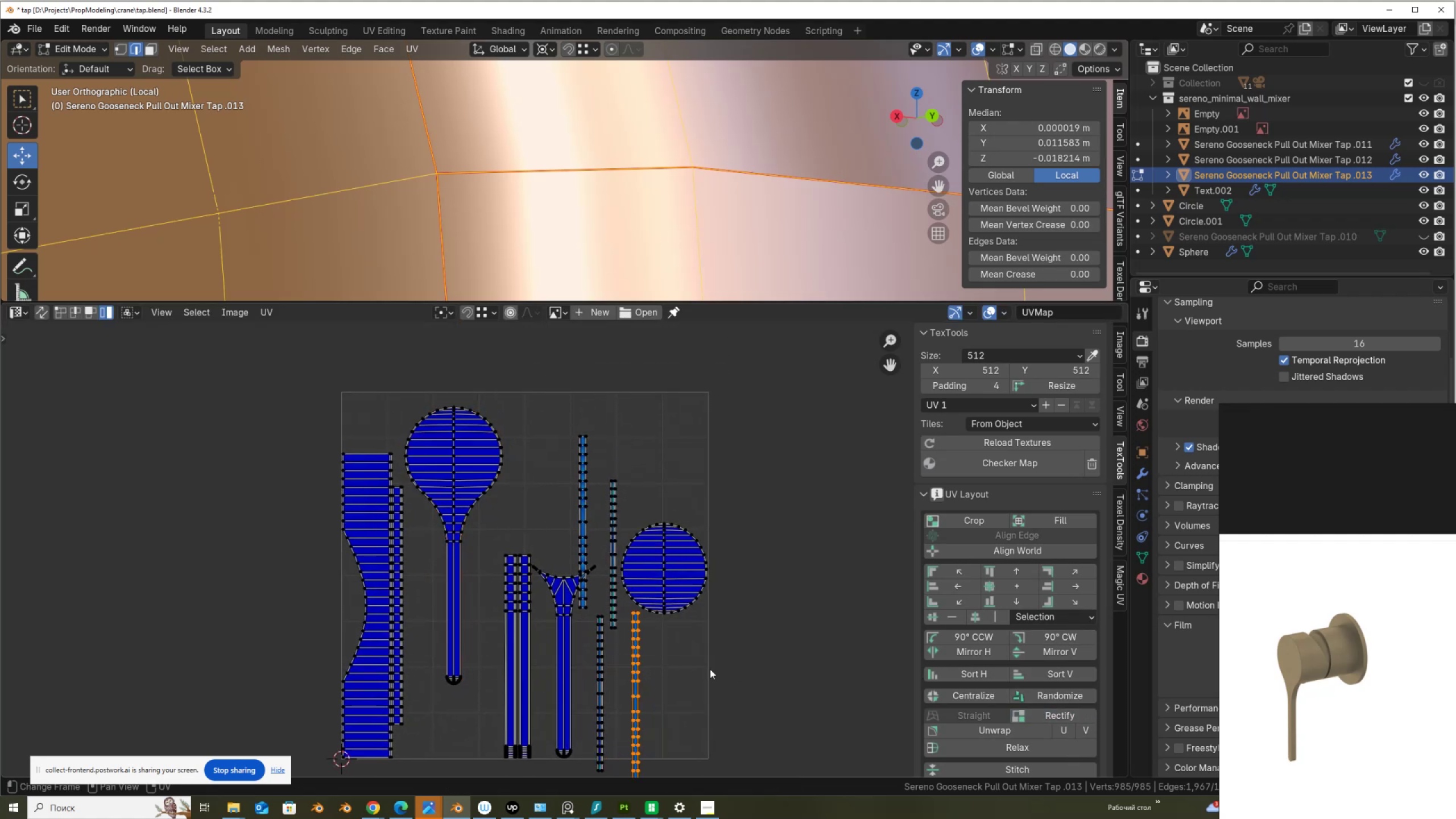 
key(G)
 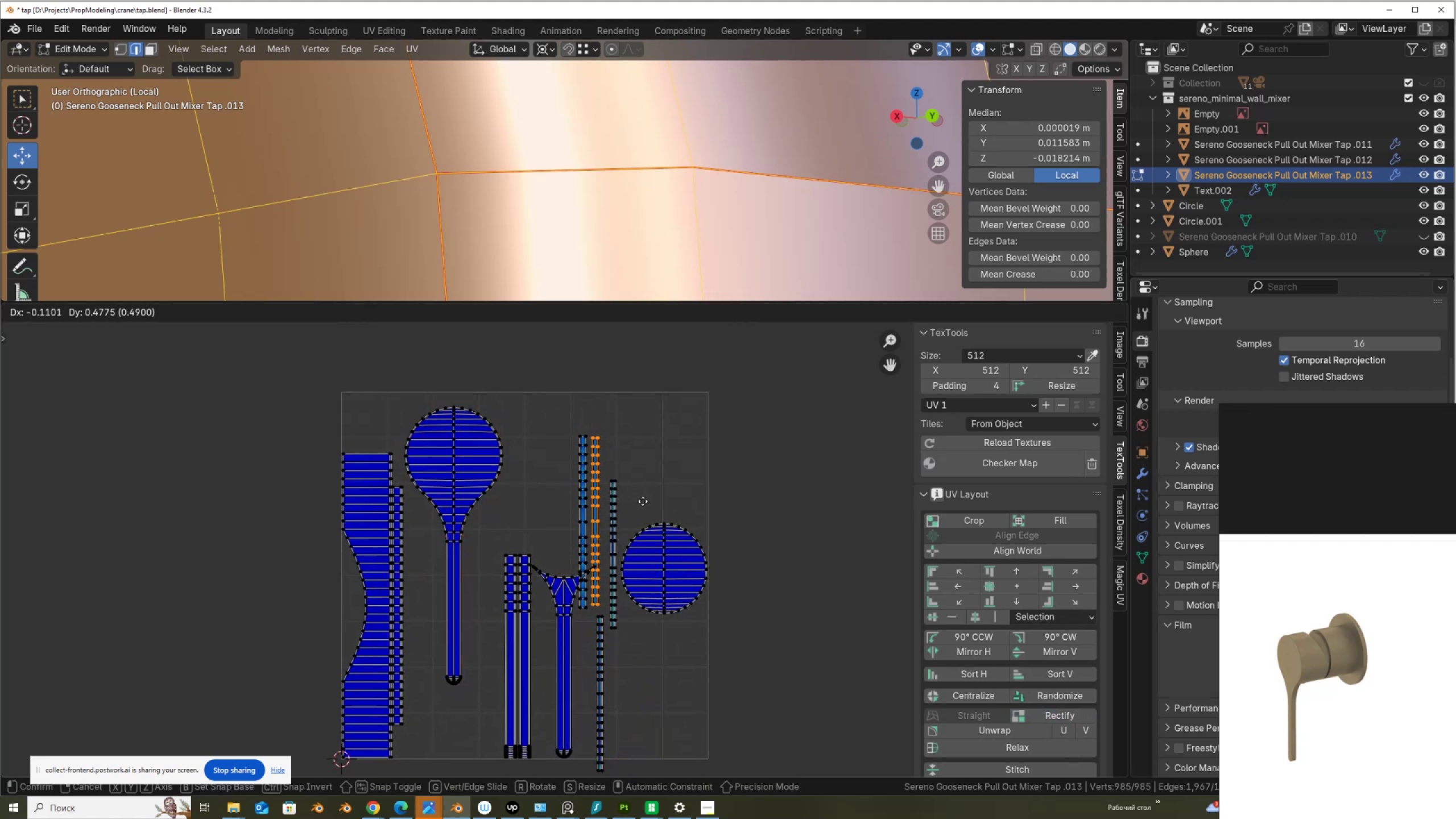 
left_click([643, 501])
 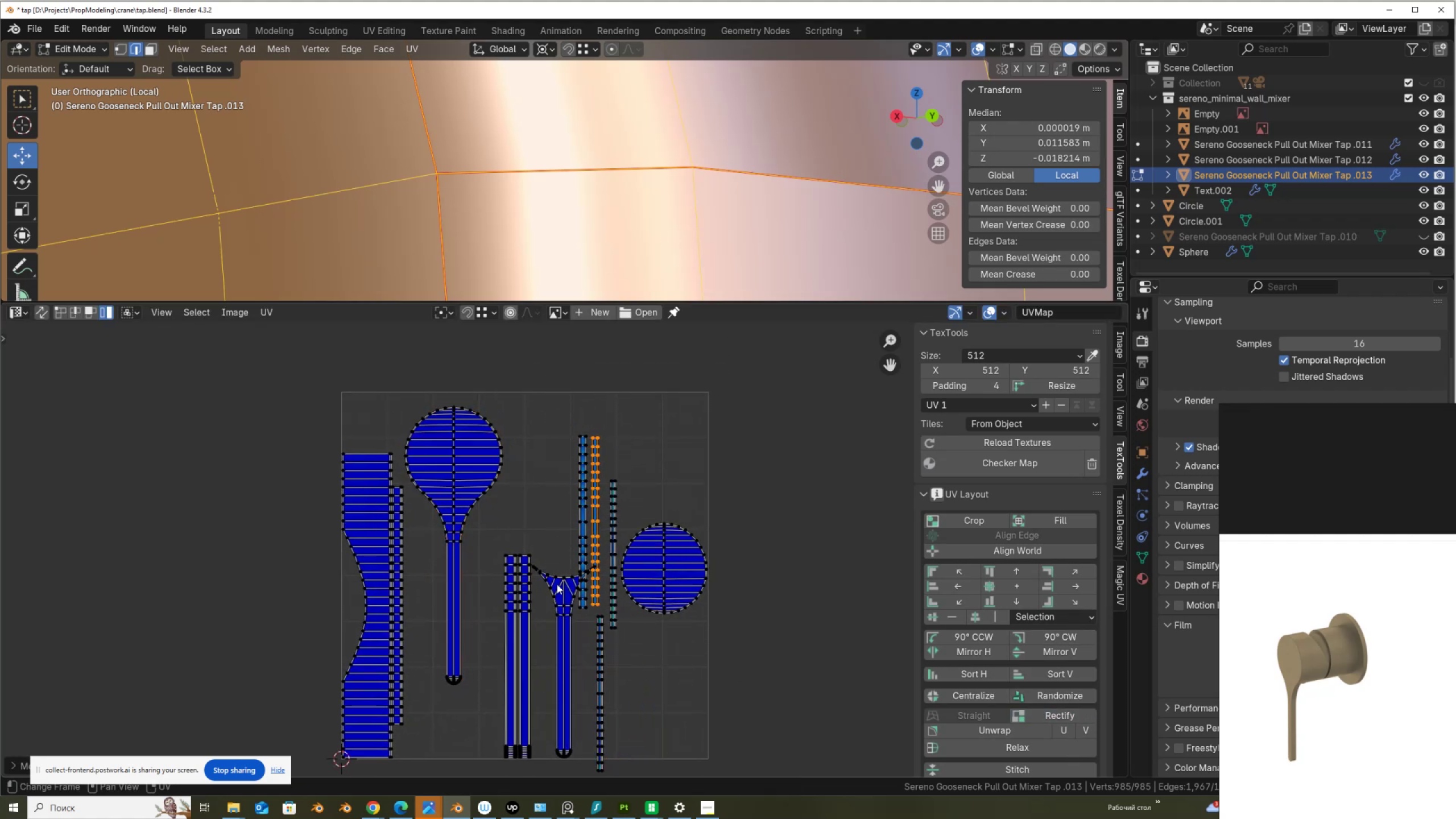 
left_click([561, 586])
 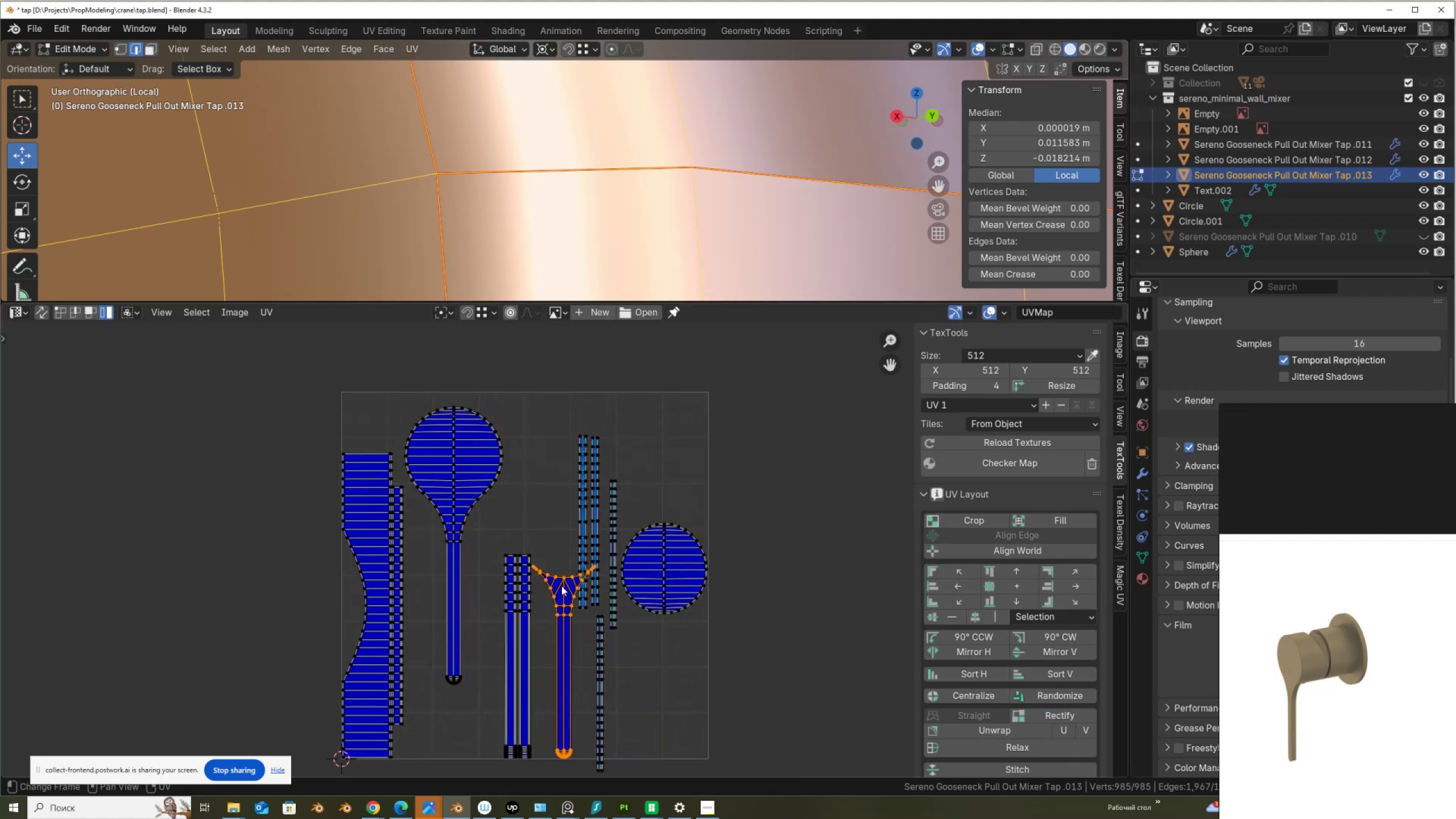 
key(G)
 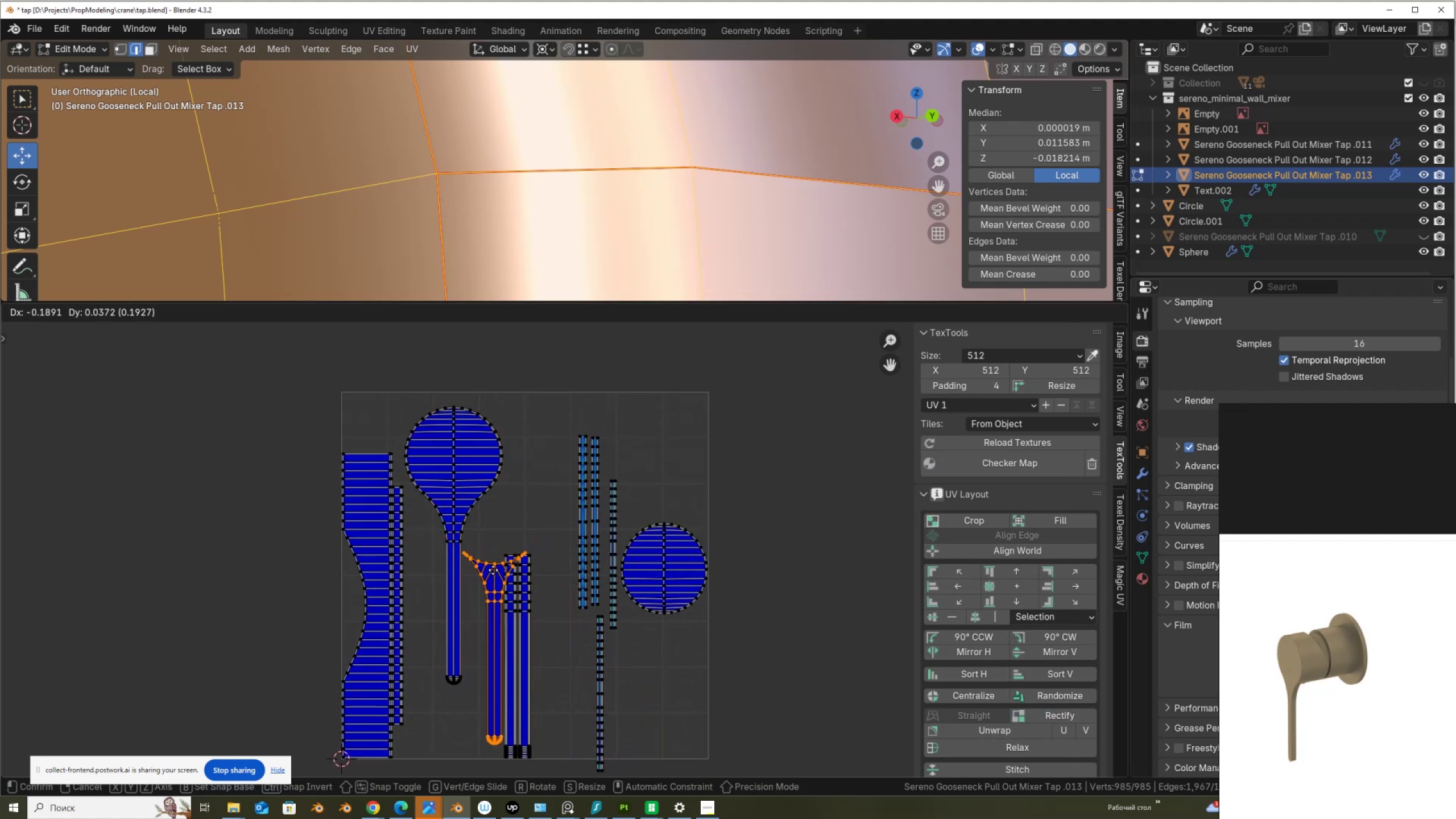 
left_click([496, 560])
 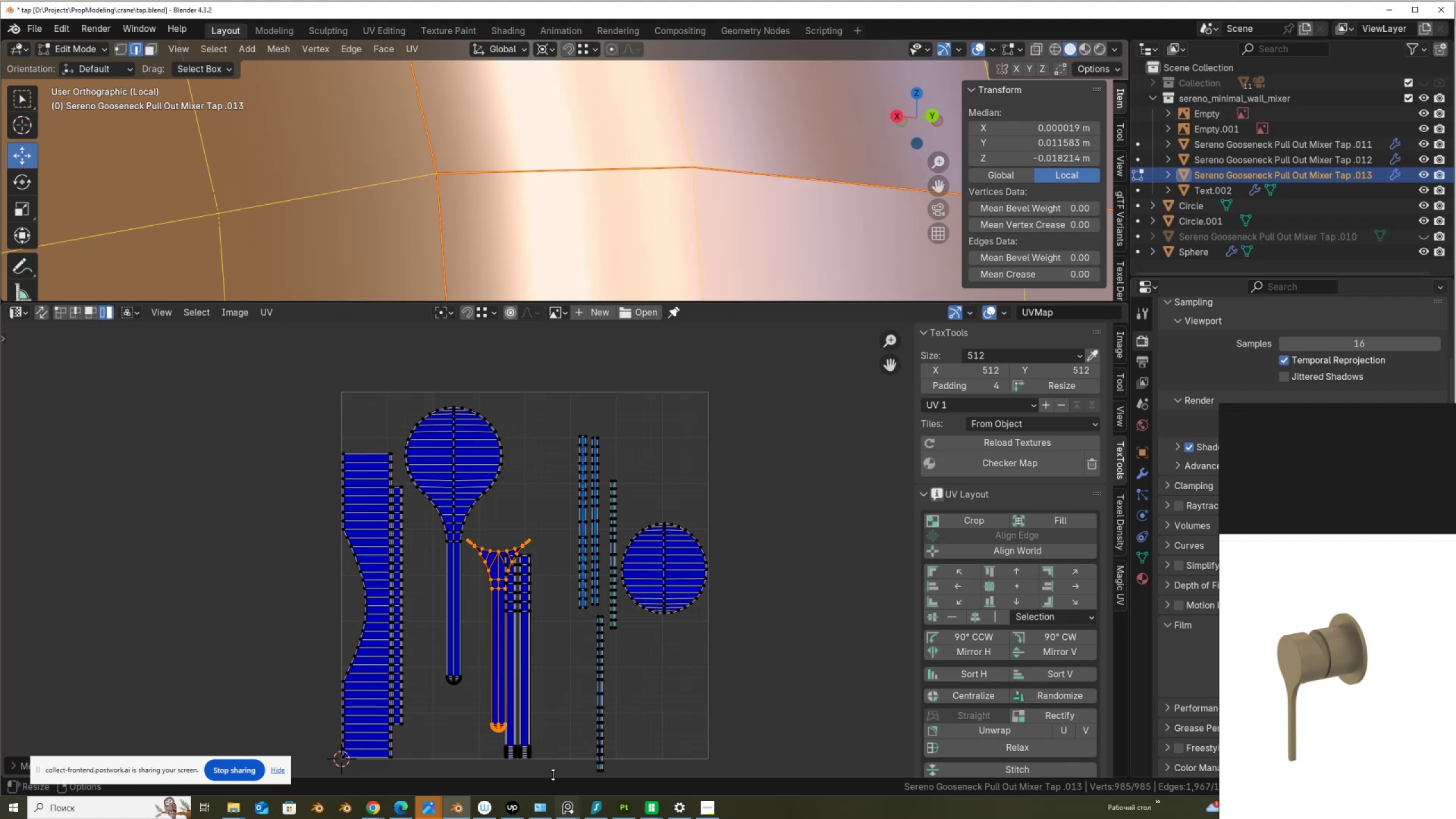 
left_click_drag(start_coordinate=[551, 774], to_coordinate=[502, 750])
 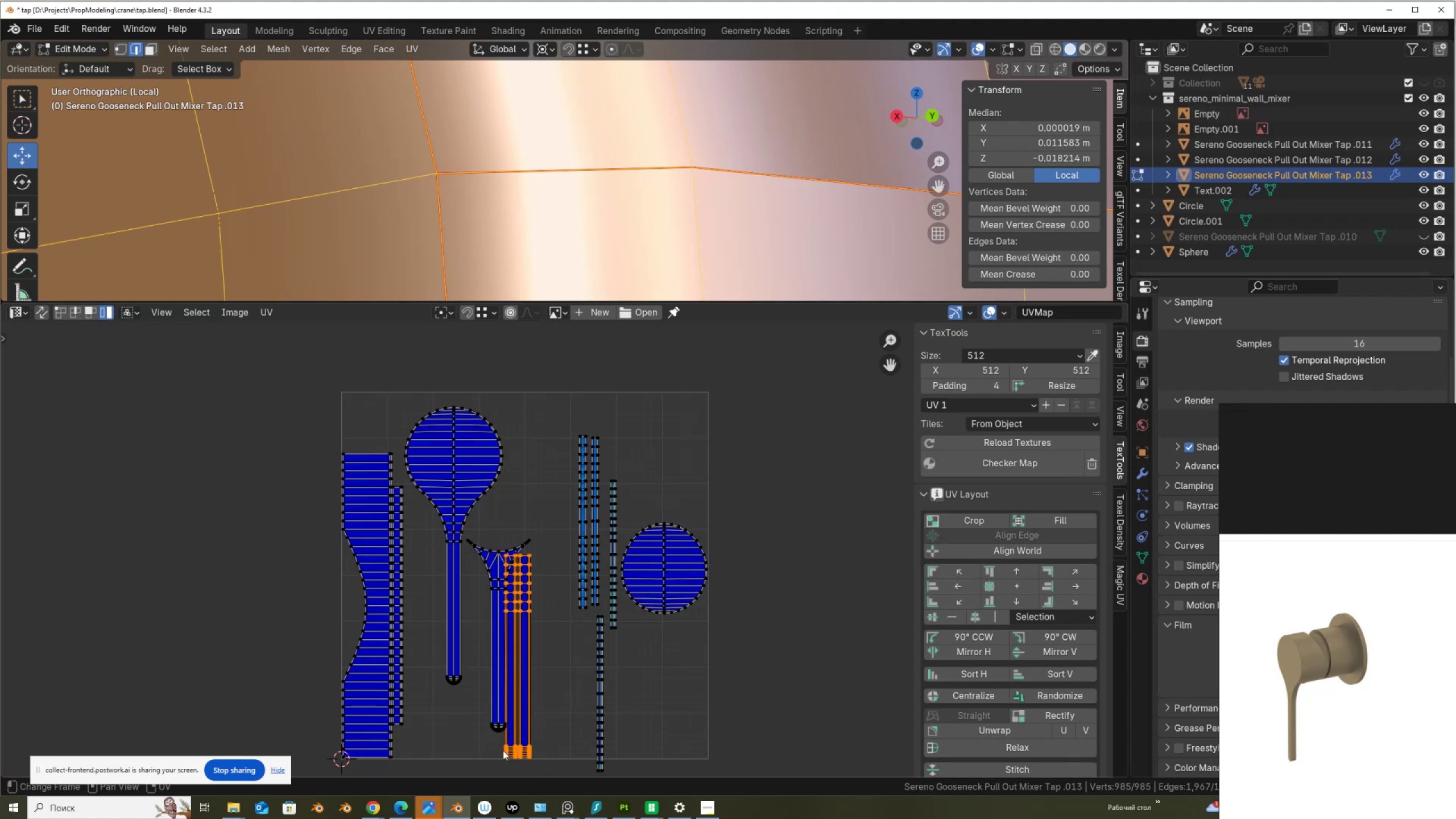 
key(G)
 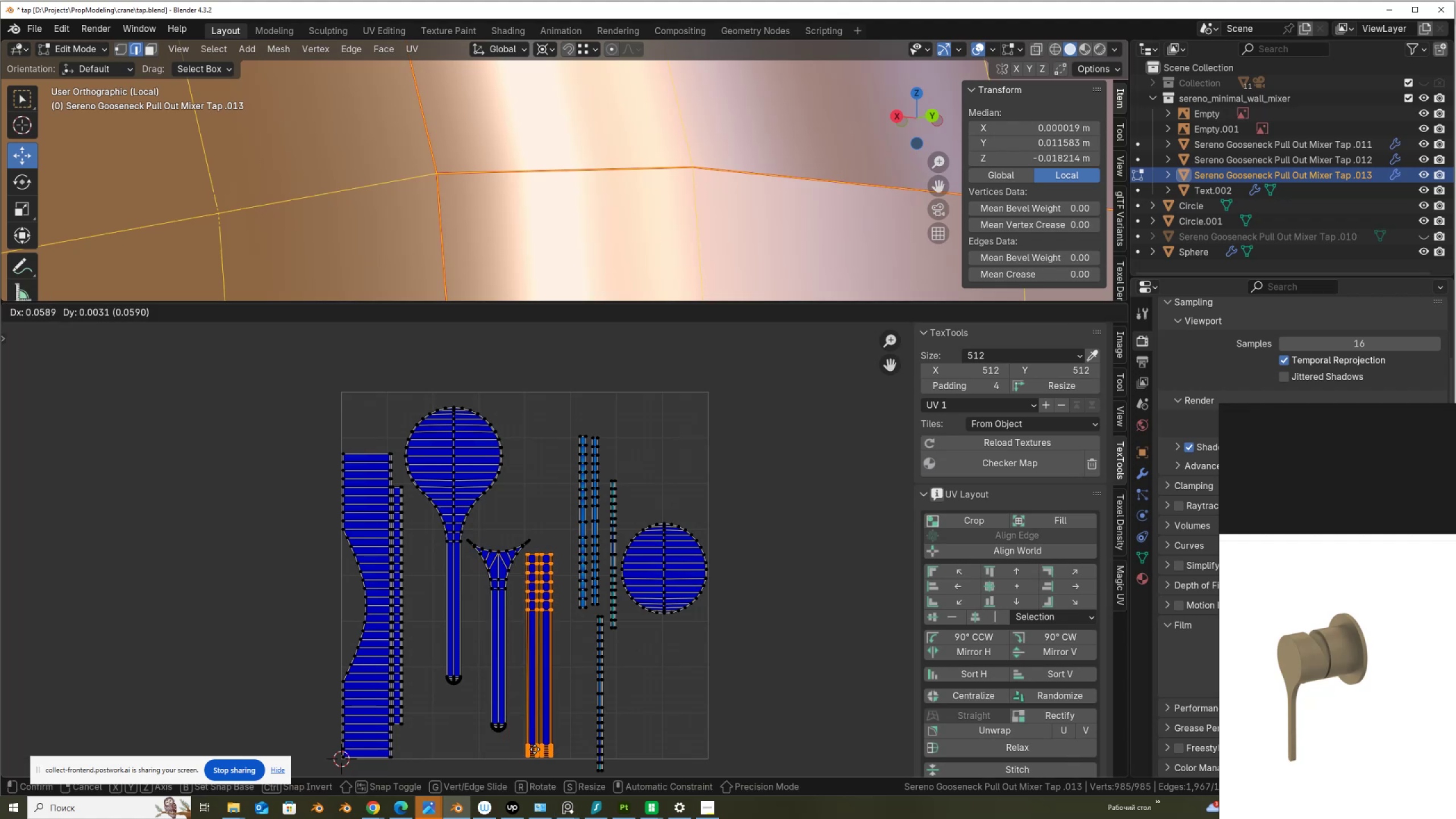 
left_click([535, 749])
 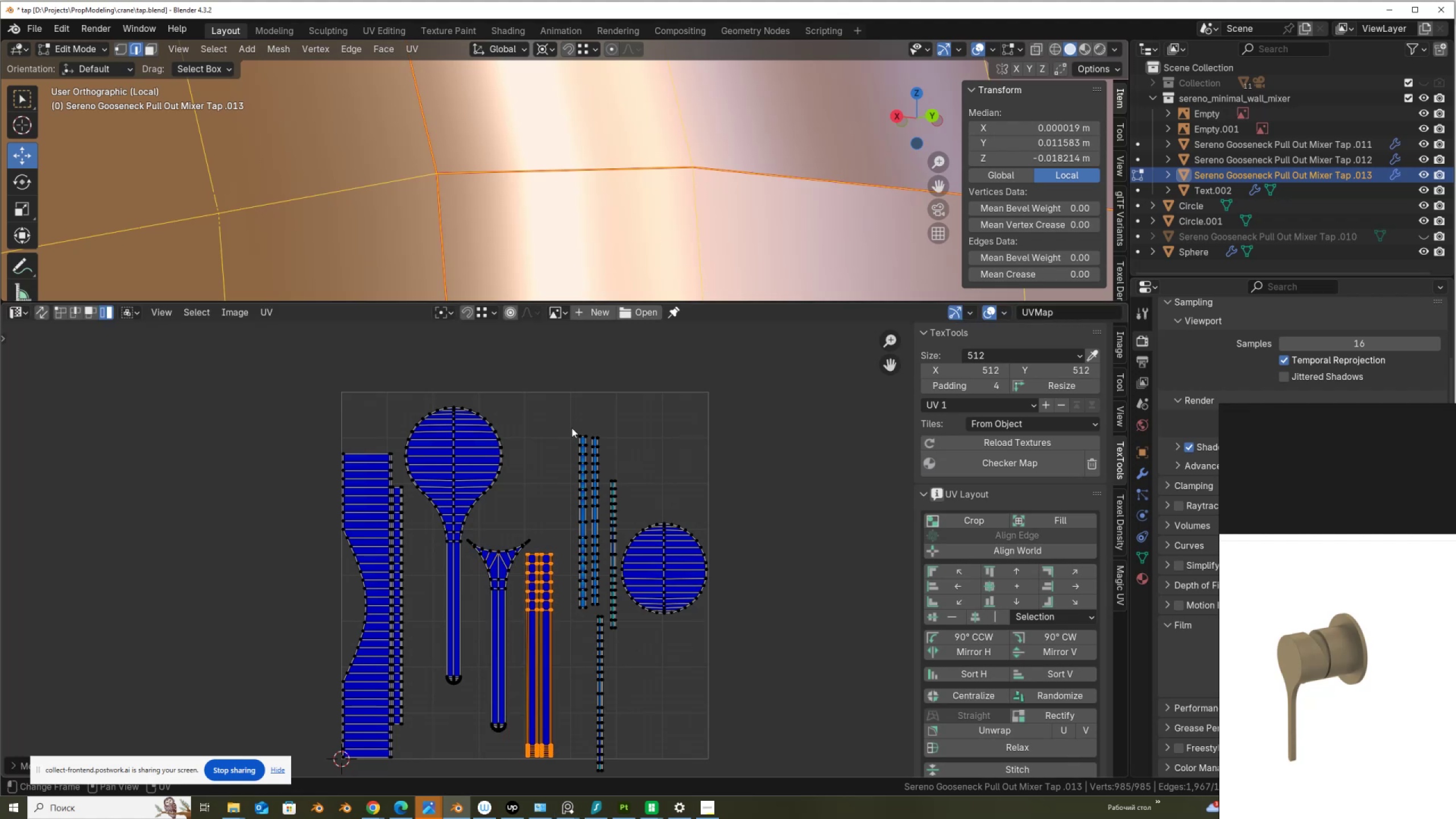 
left_click_drag(start_coordinate=[569, 425], to_coordinate=[594, 450])
 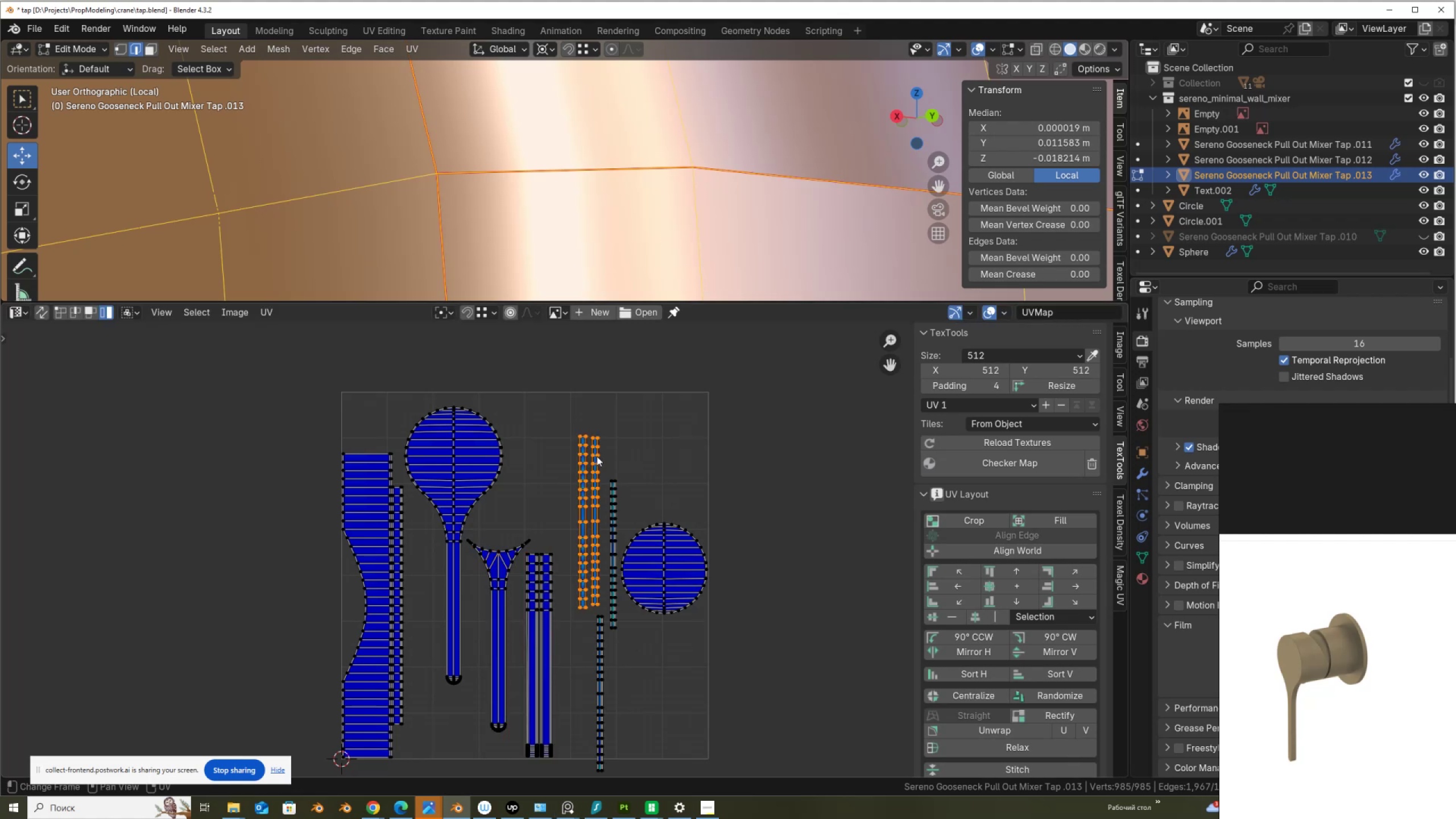 
key(G)
 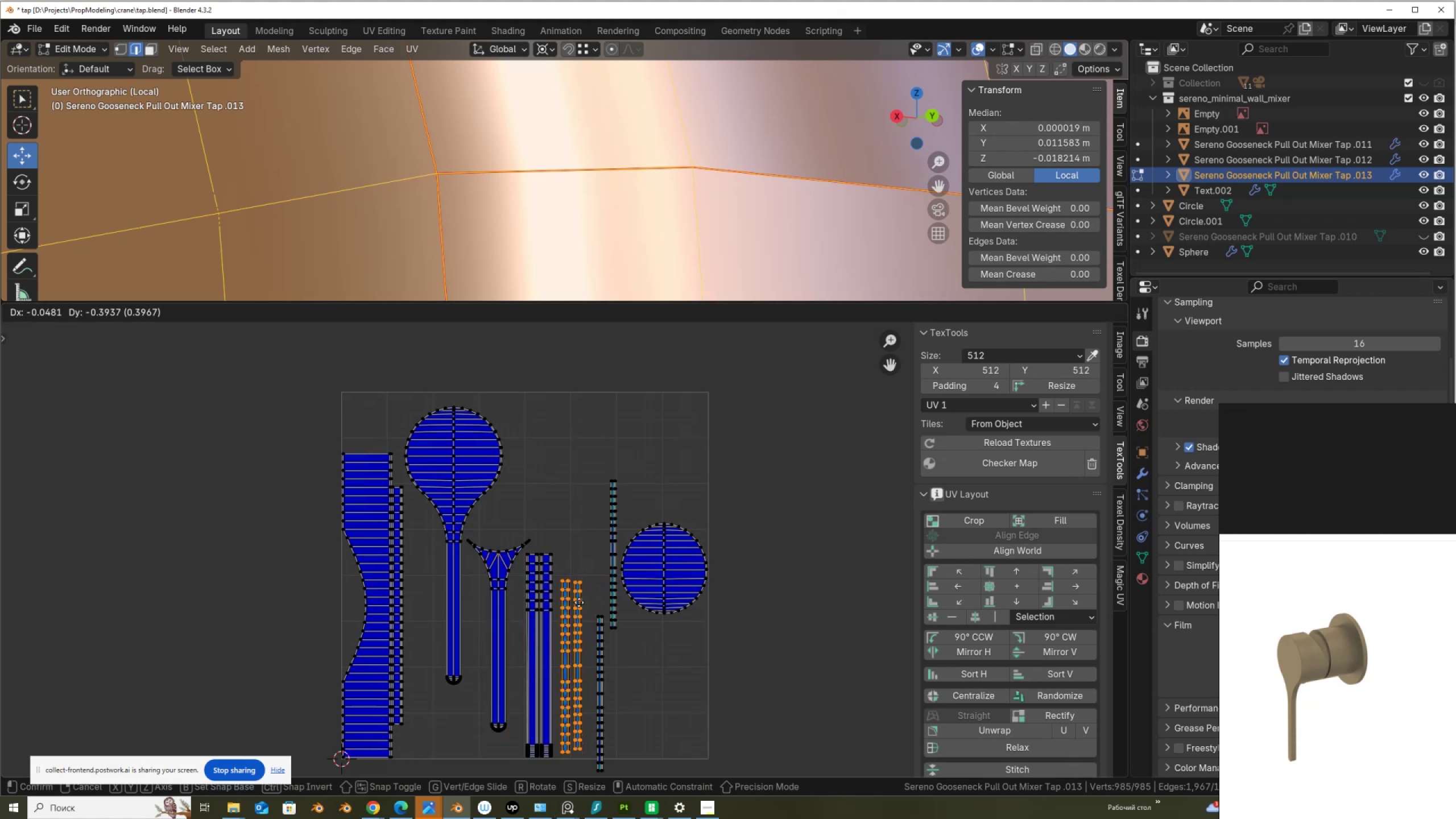 
left_click([579, 602])
 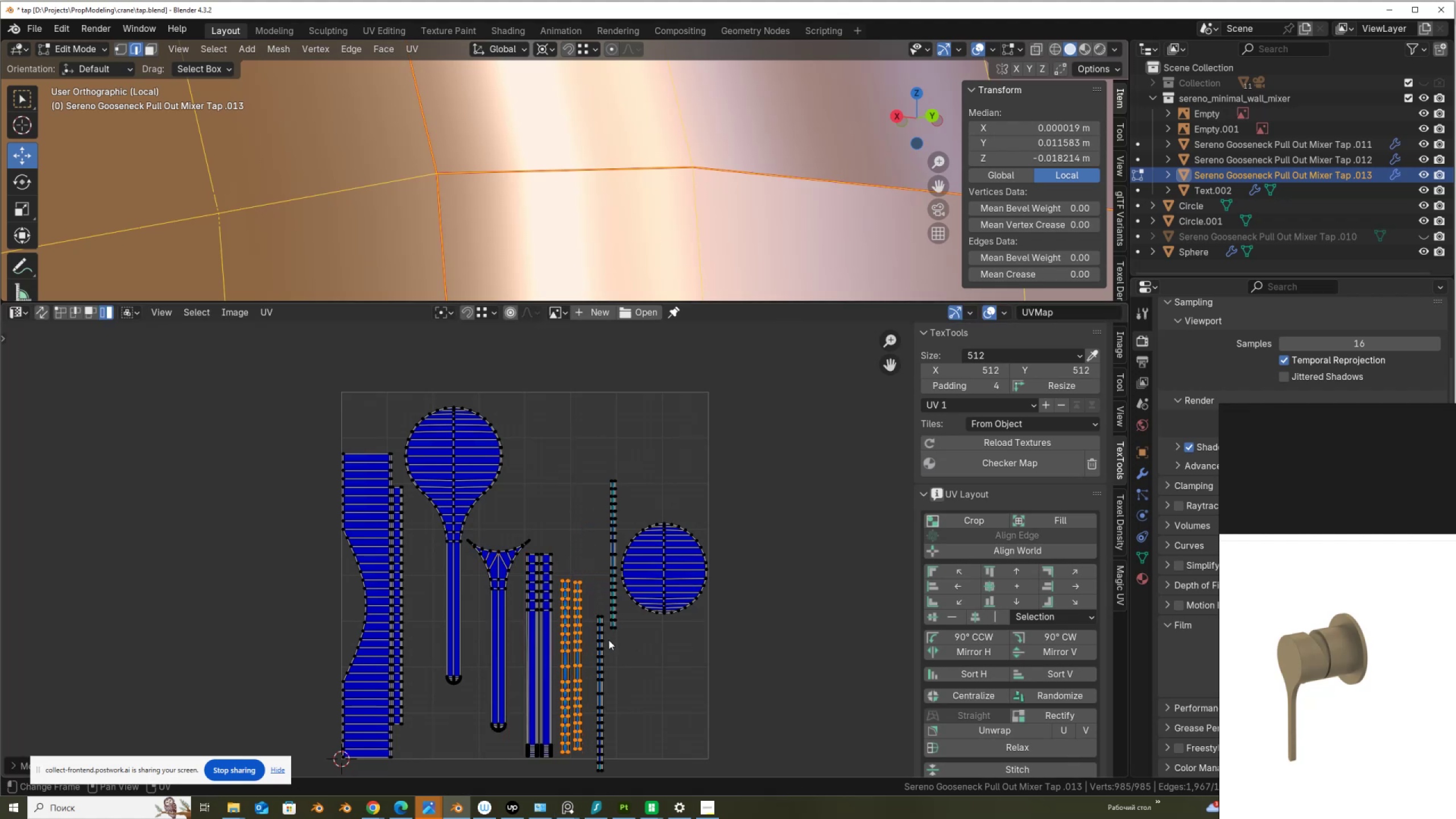 
left_click([607, 642])
 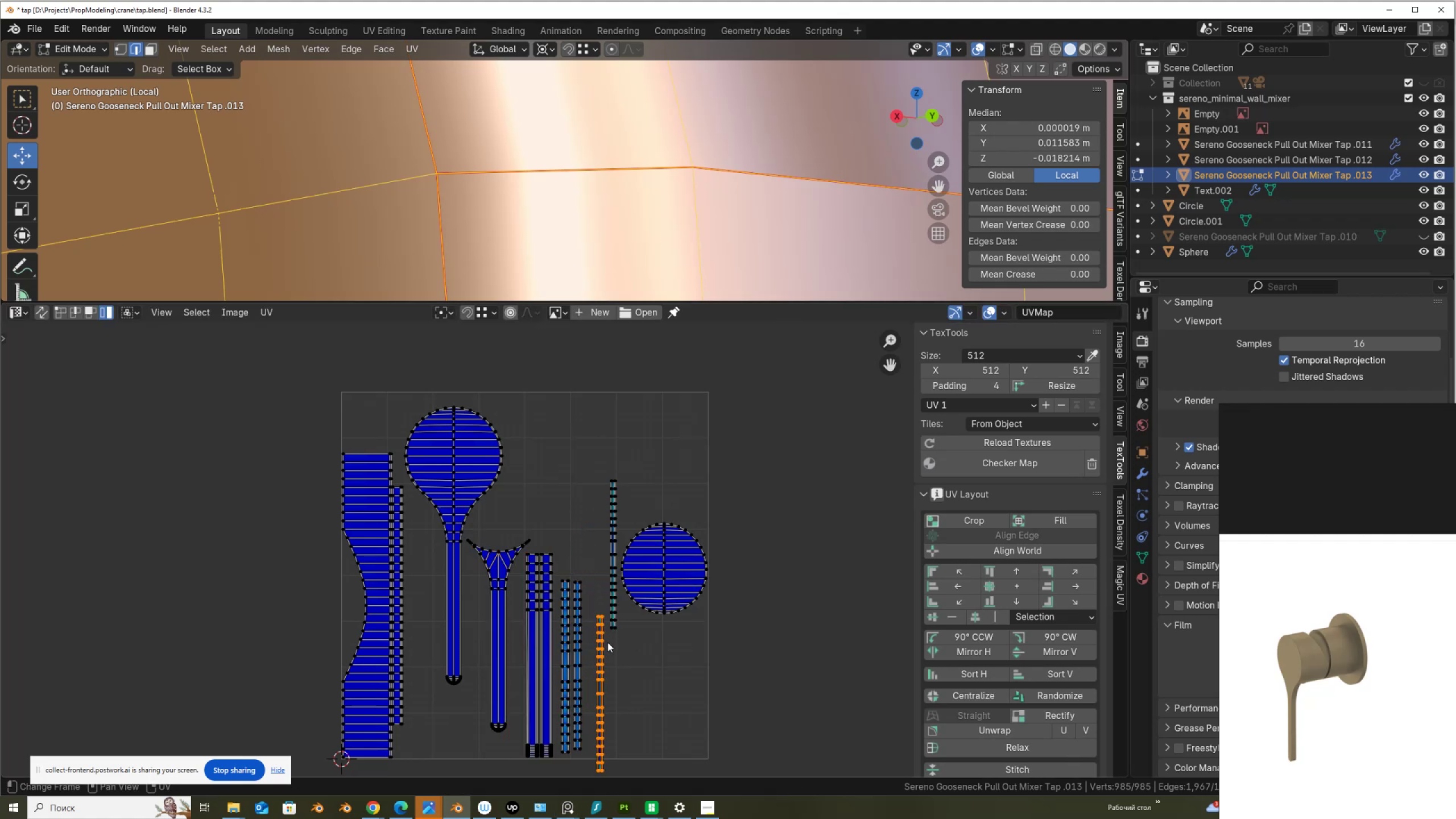 
key(G)
 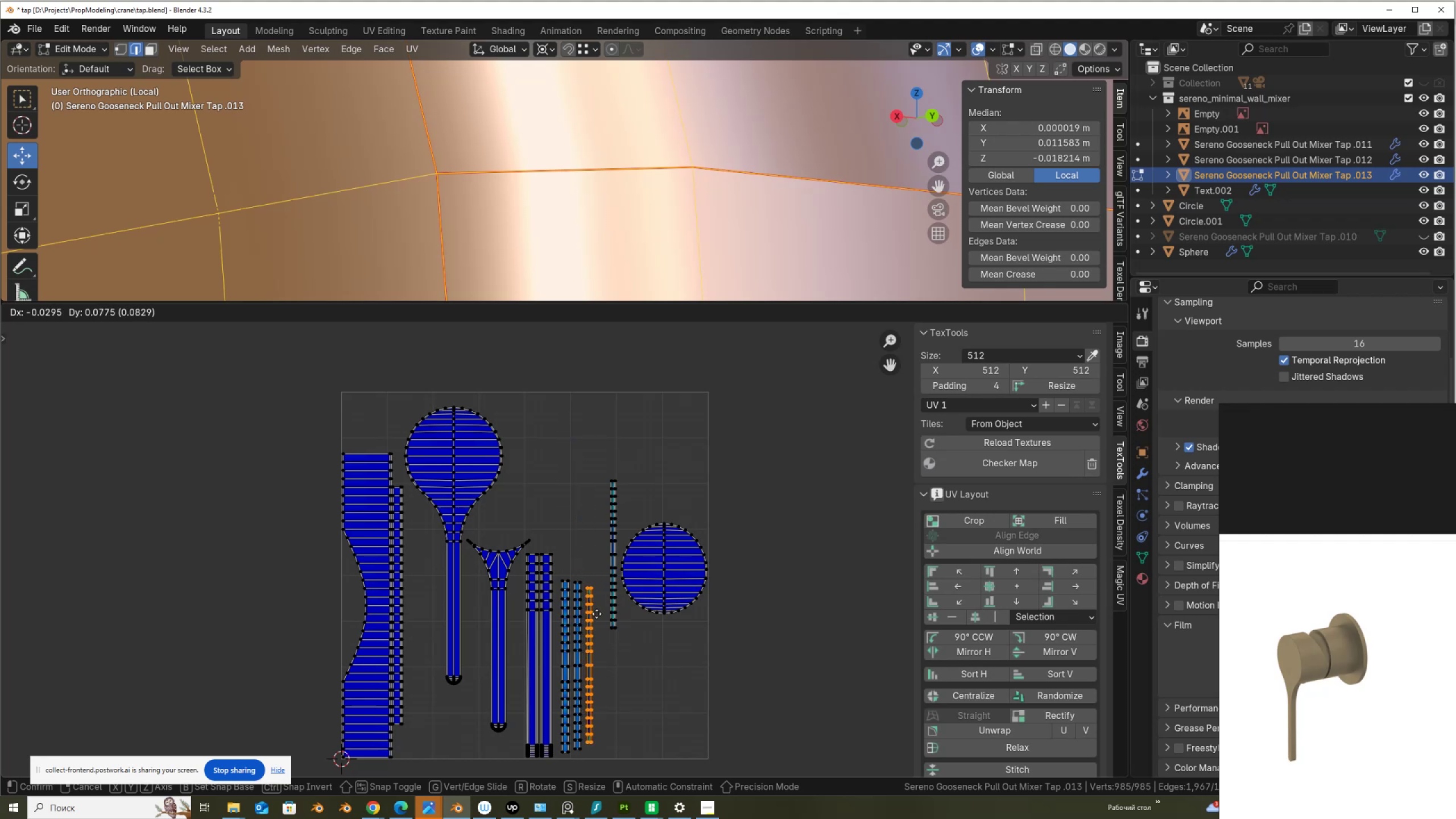 
double_click([605, 573])
 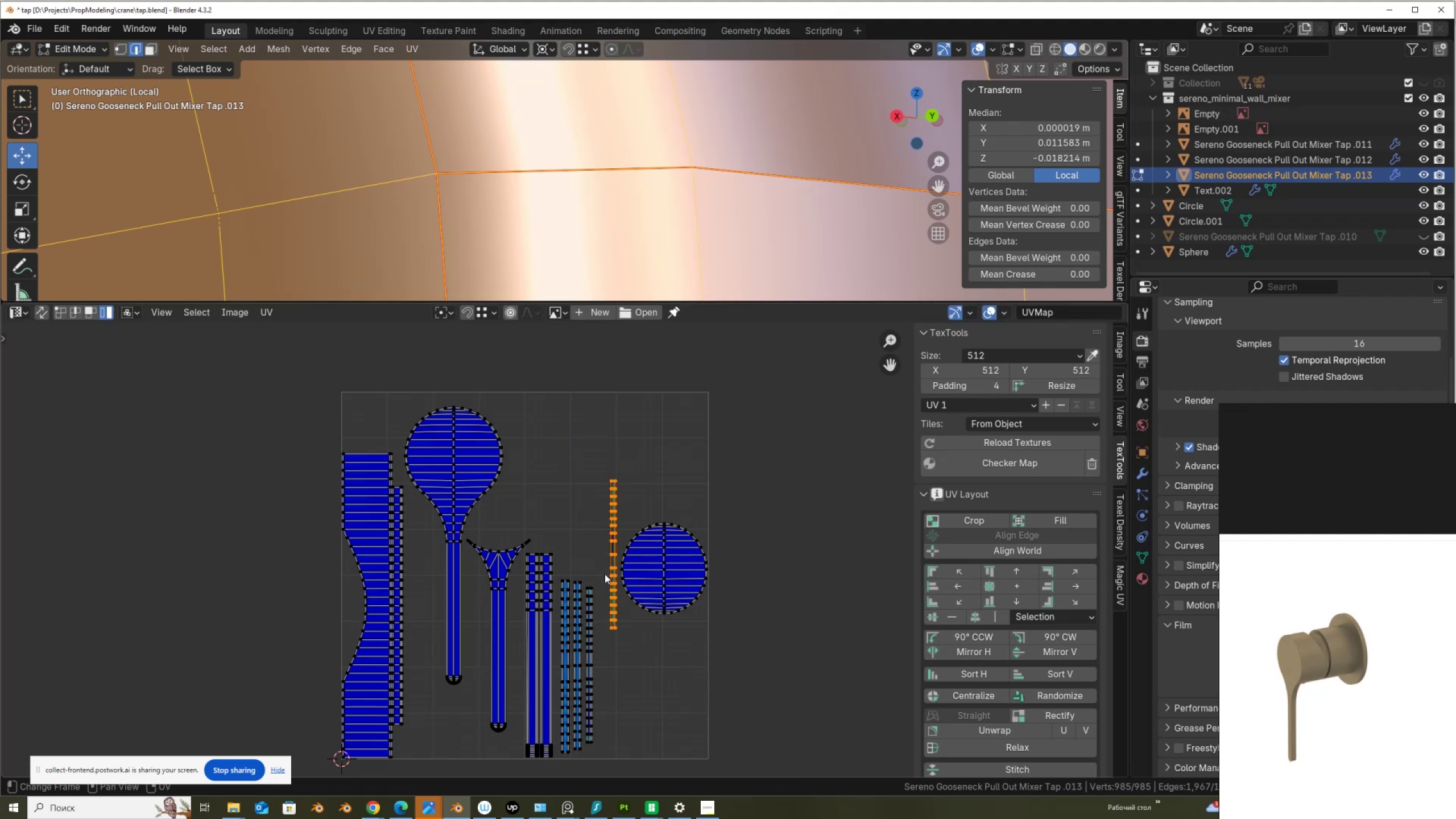 
key(G)
 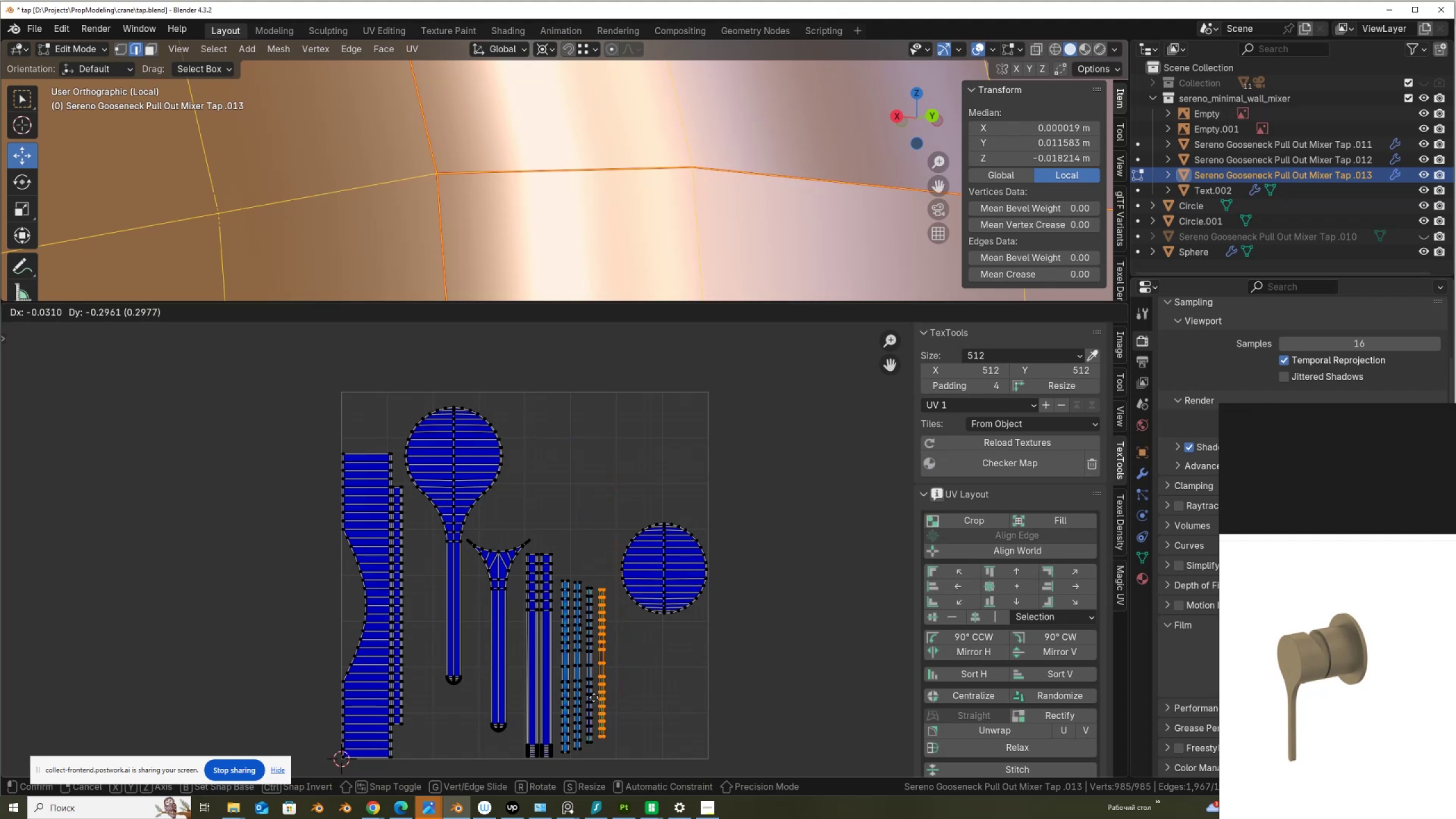 
left_click([593, 698])
 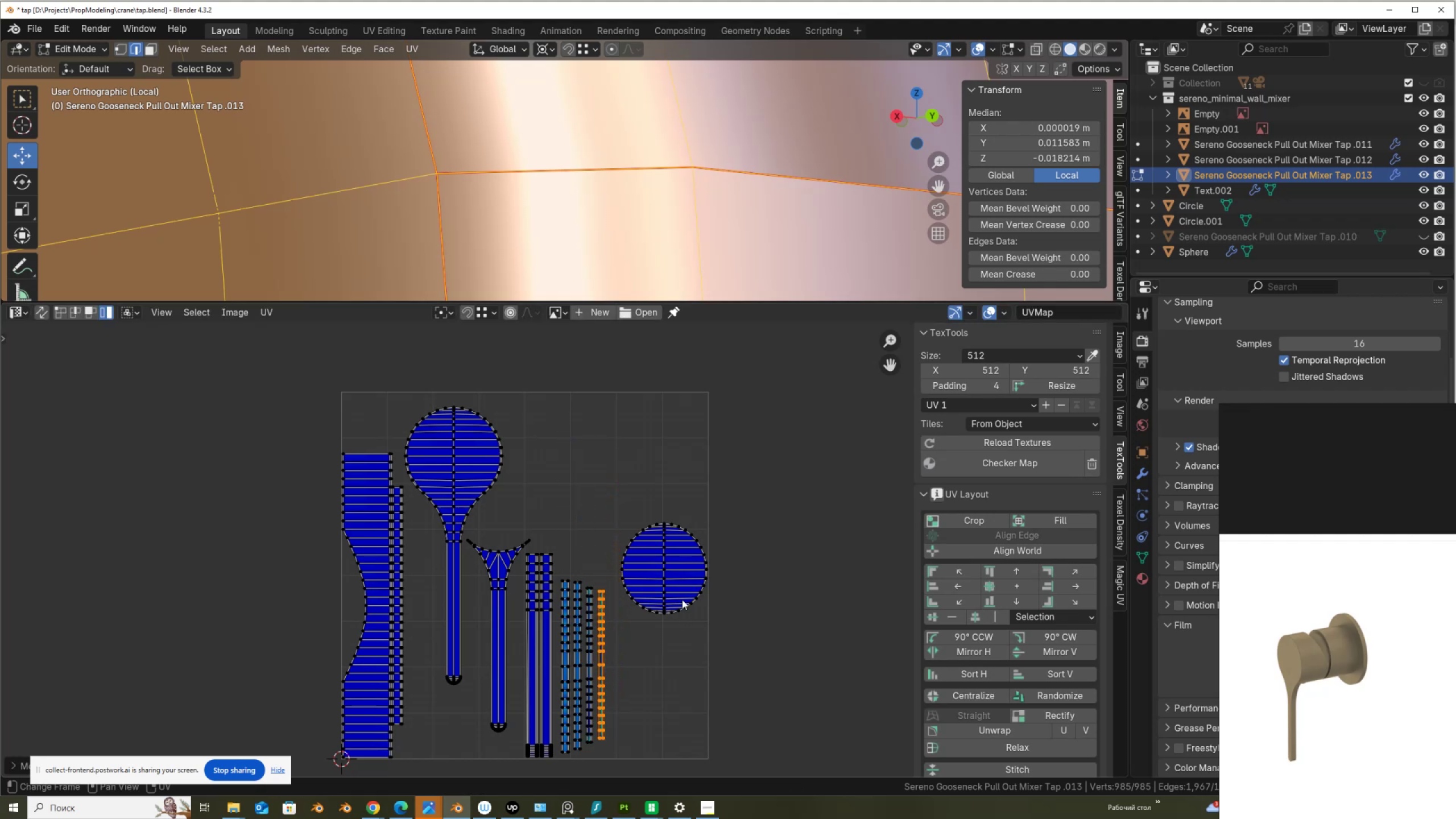 
left_click([682, 589])
 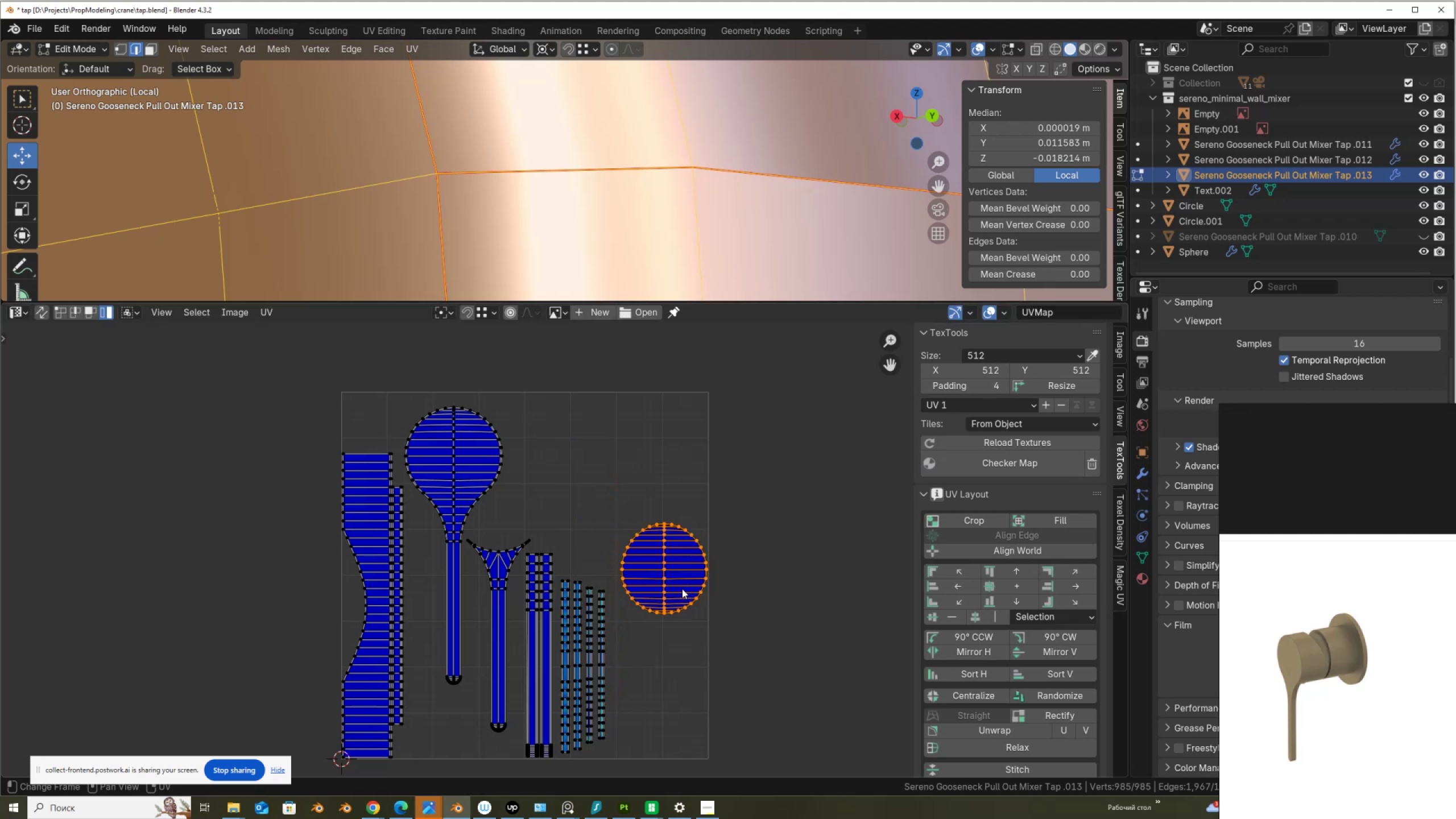 
key(G)
 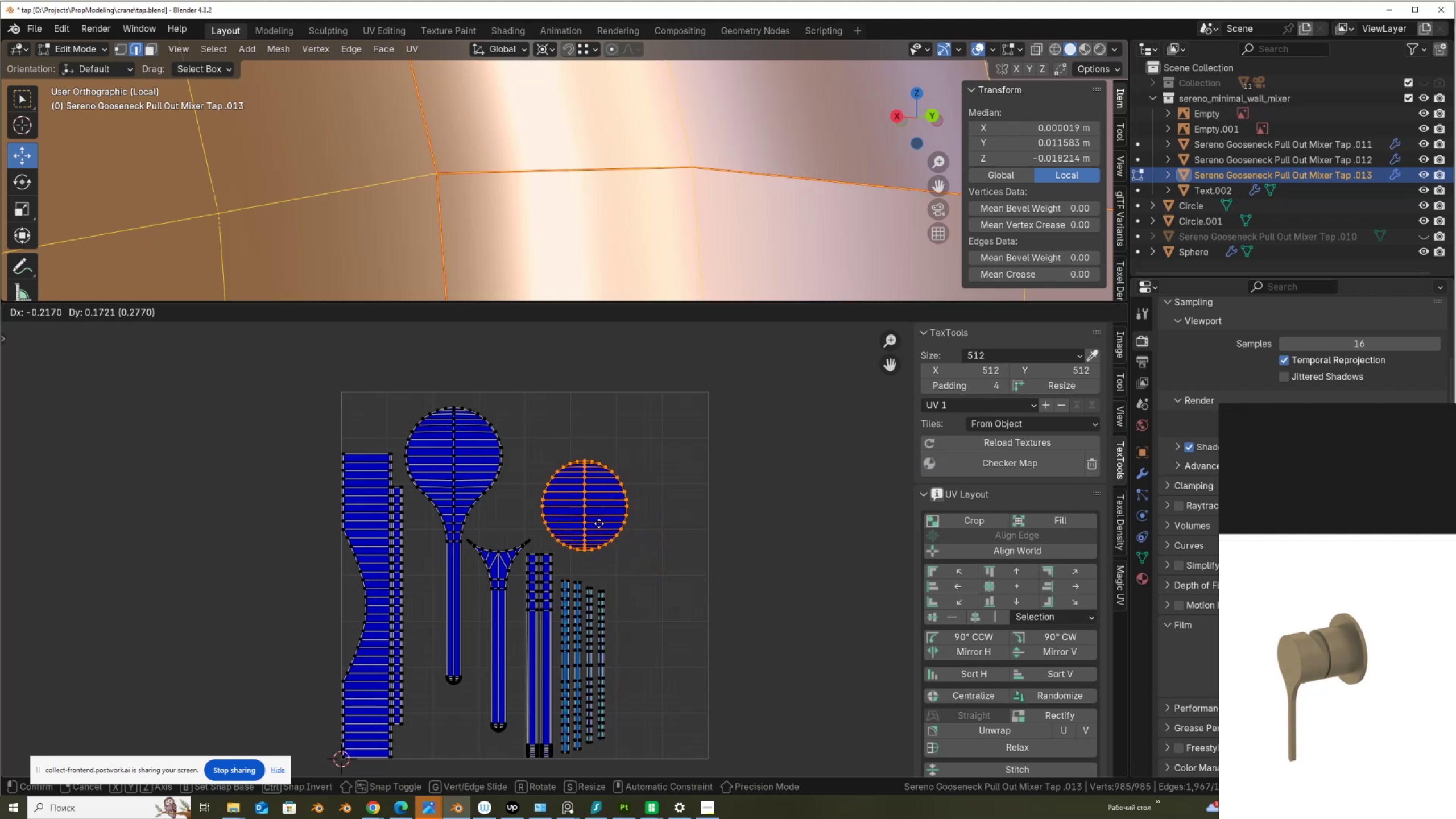 
left_click([598, 523])
 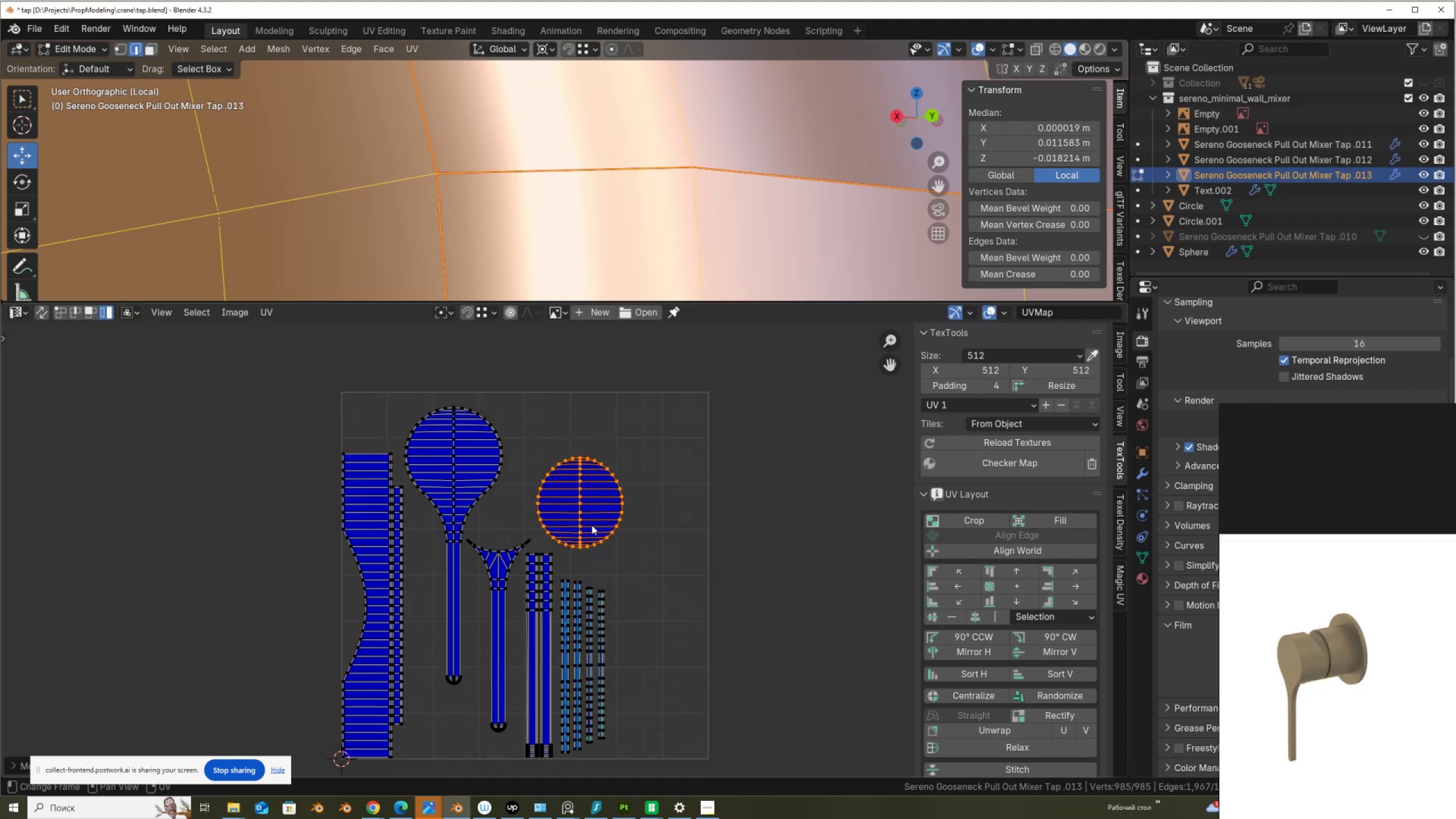 
key(A)
 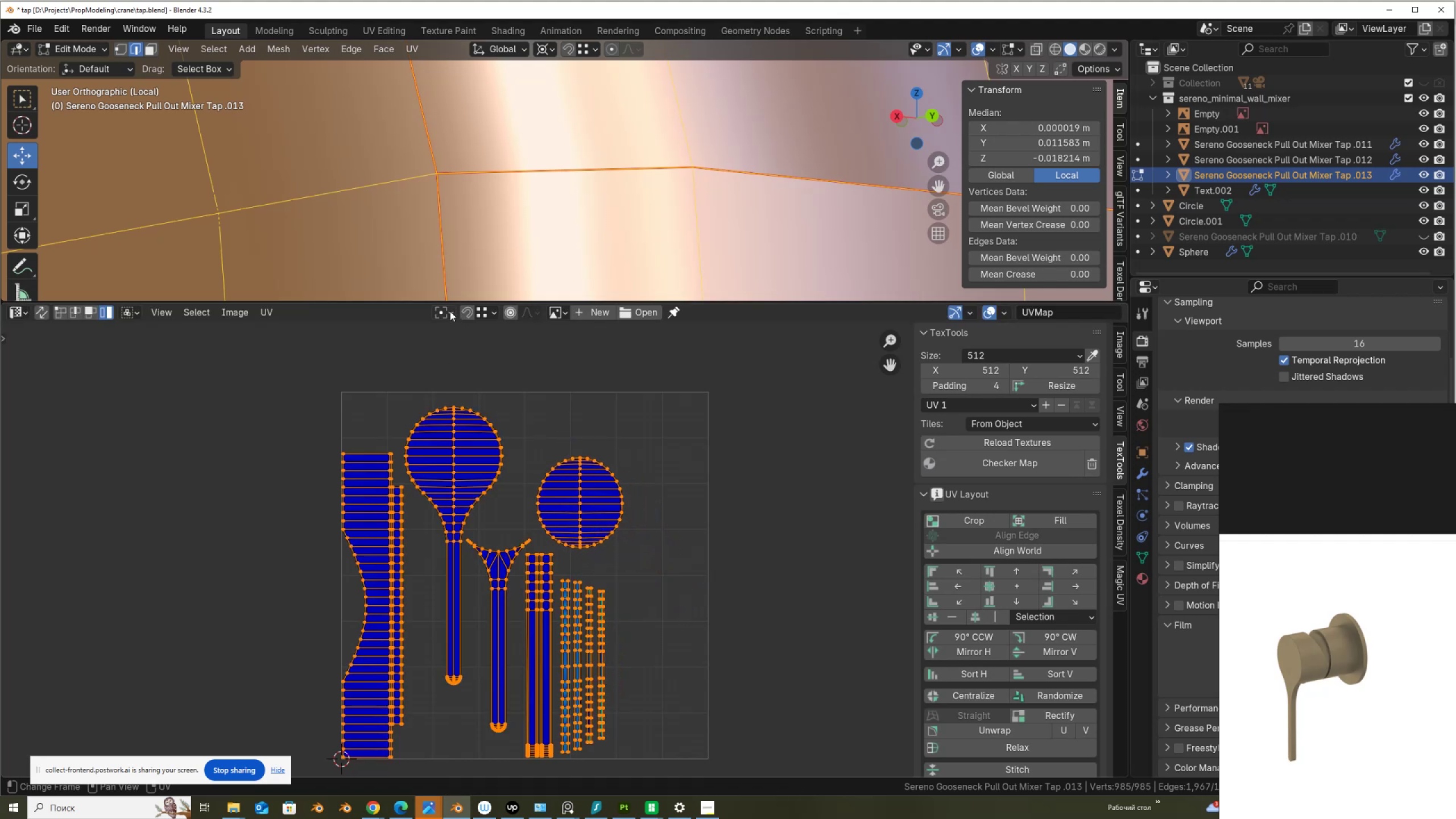 
left_click([449, 311])
 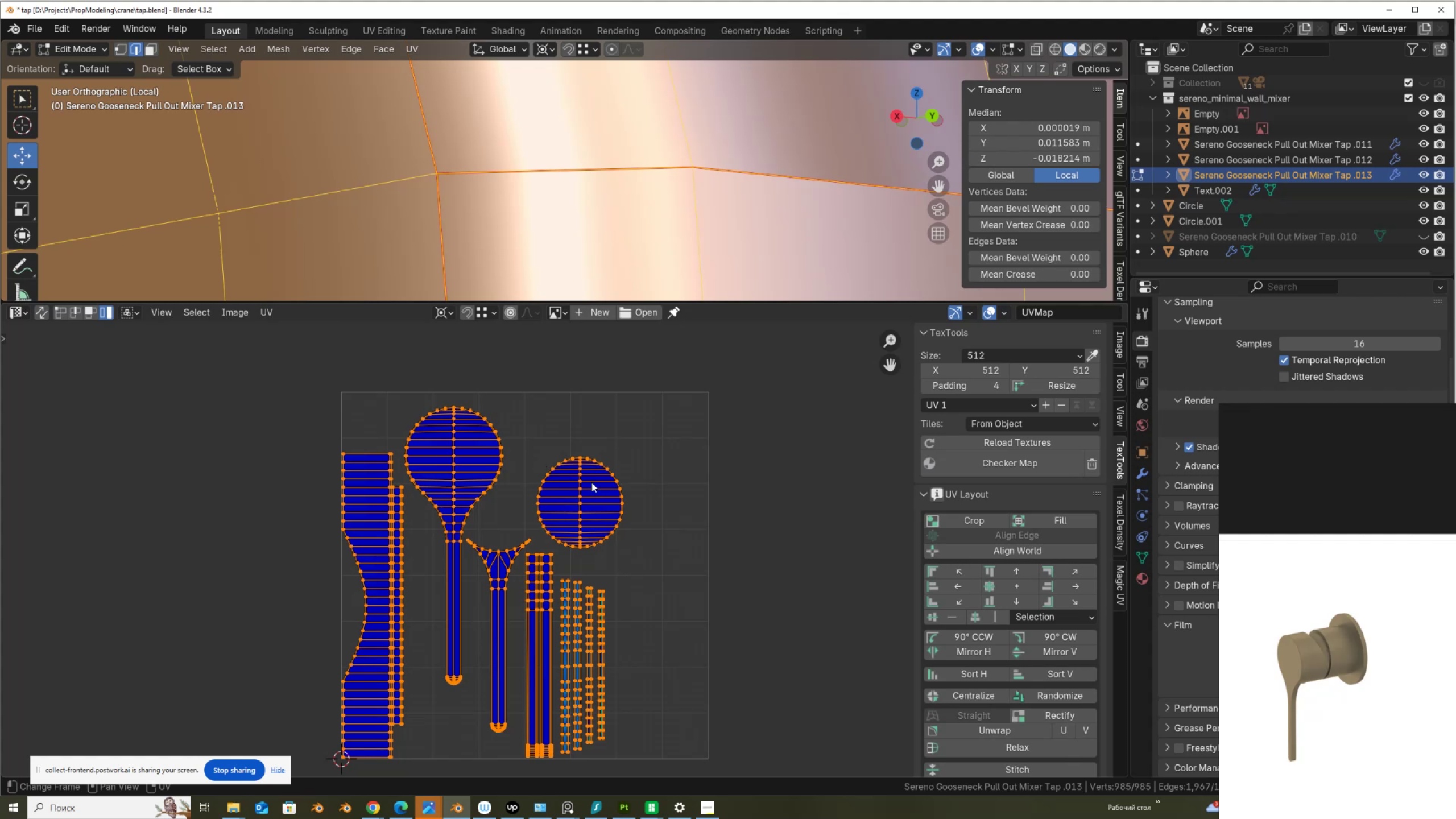 
key(S)
 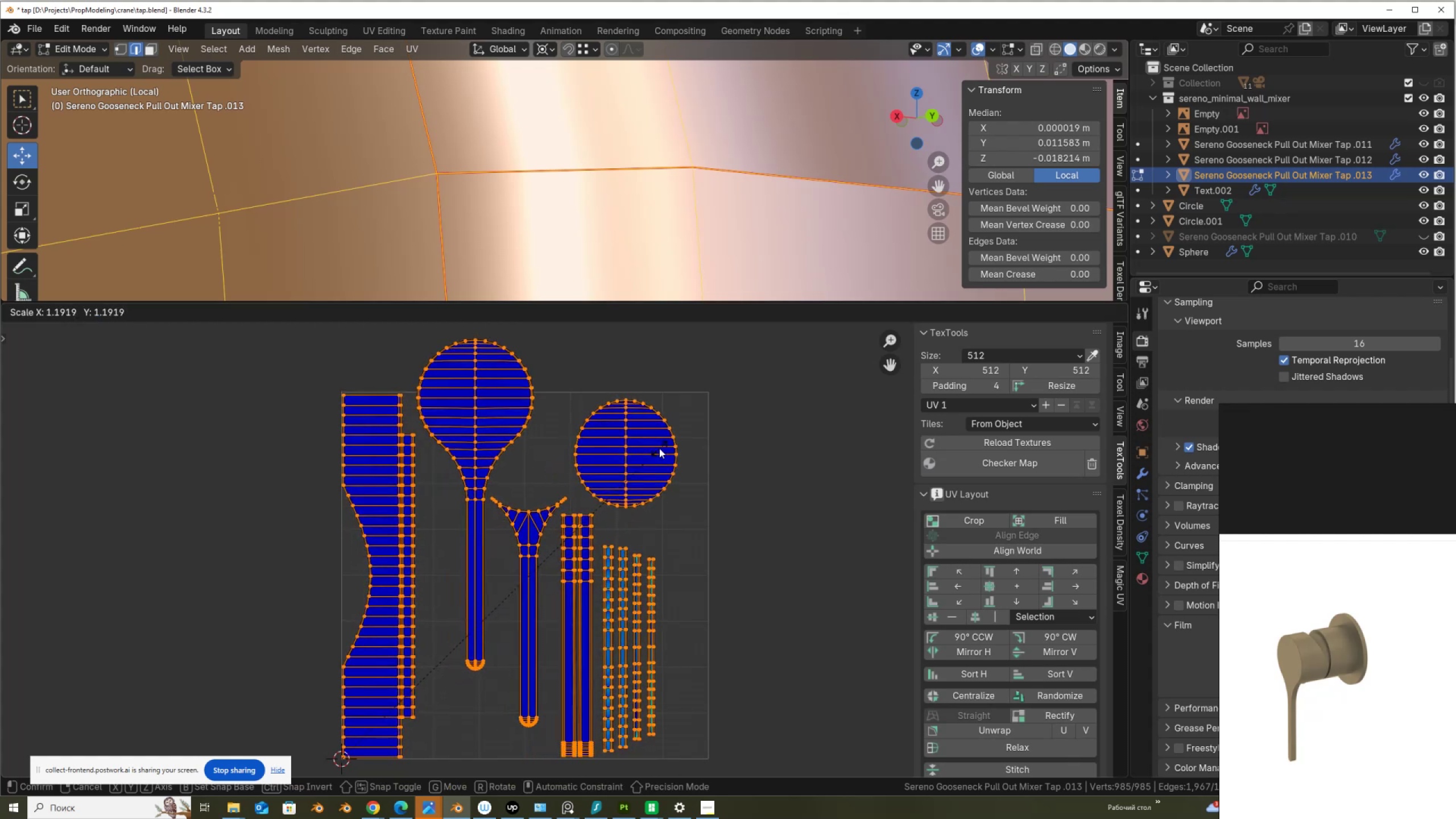 
left_click([659, 448])
 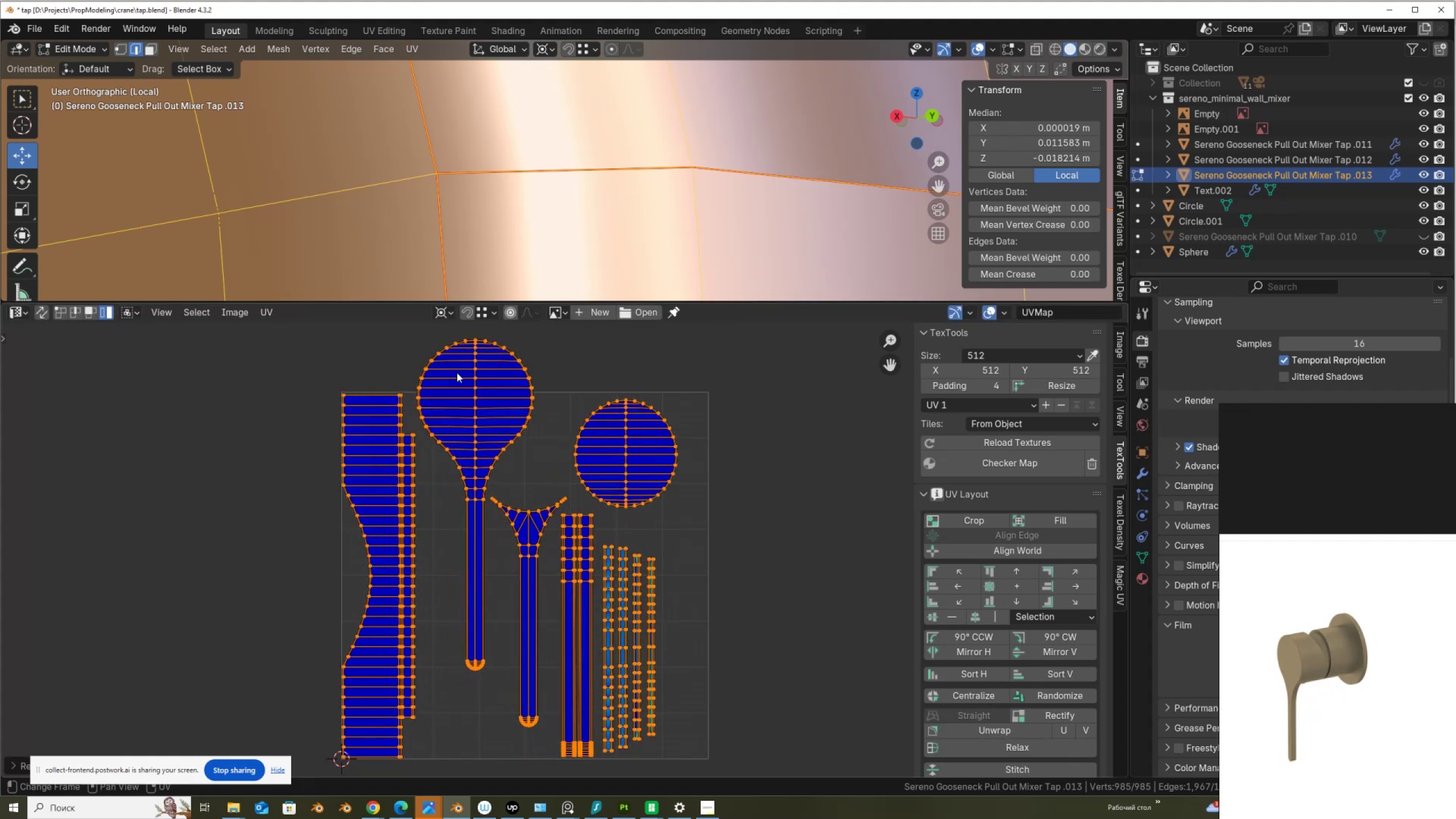 
left_click_drag(start_coordinate=[719, 644], to_coordinate=[475, 433])
 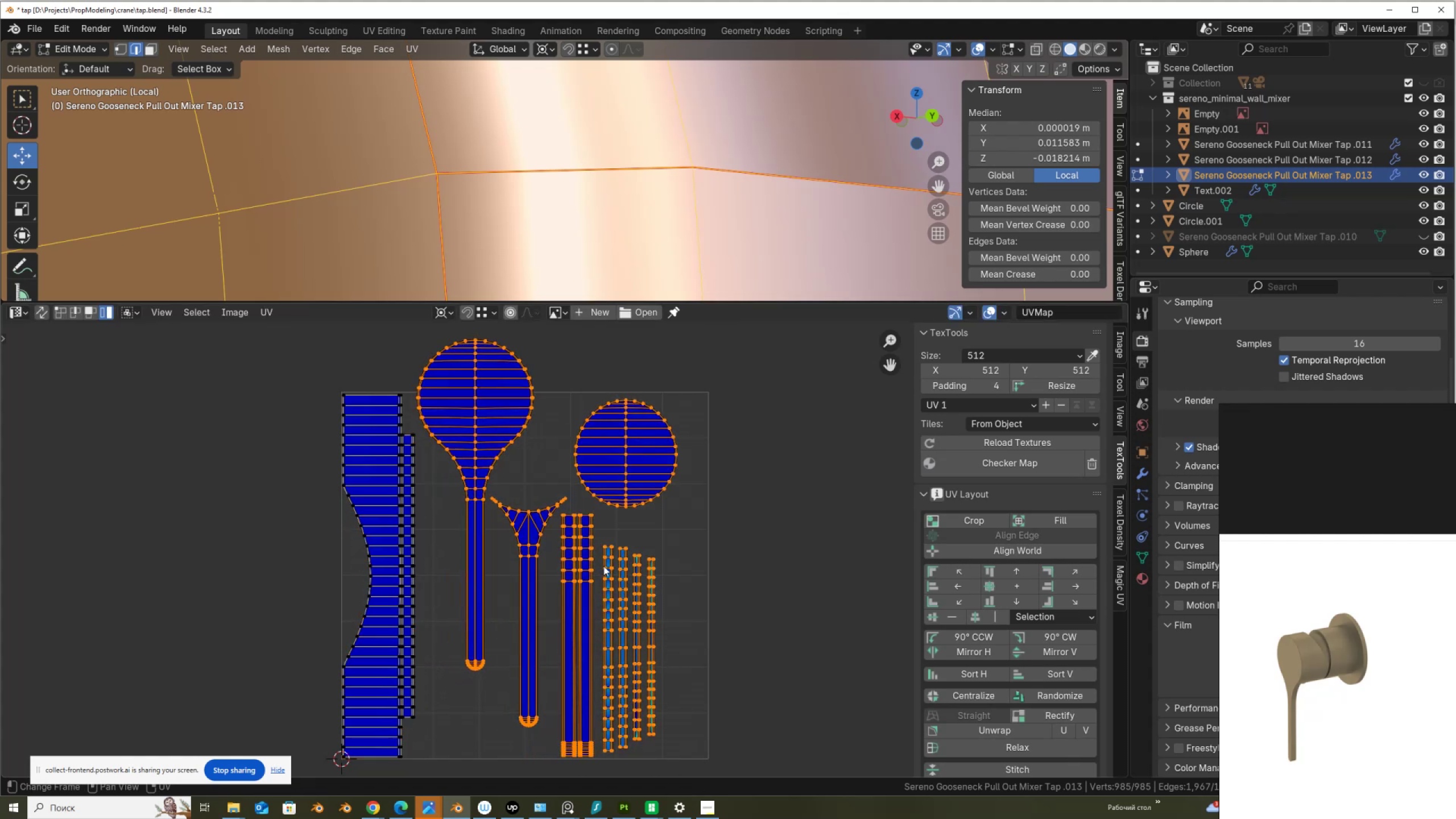 
key(G)
 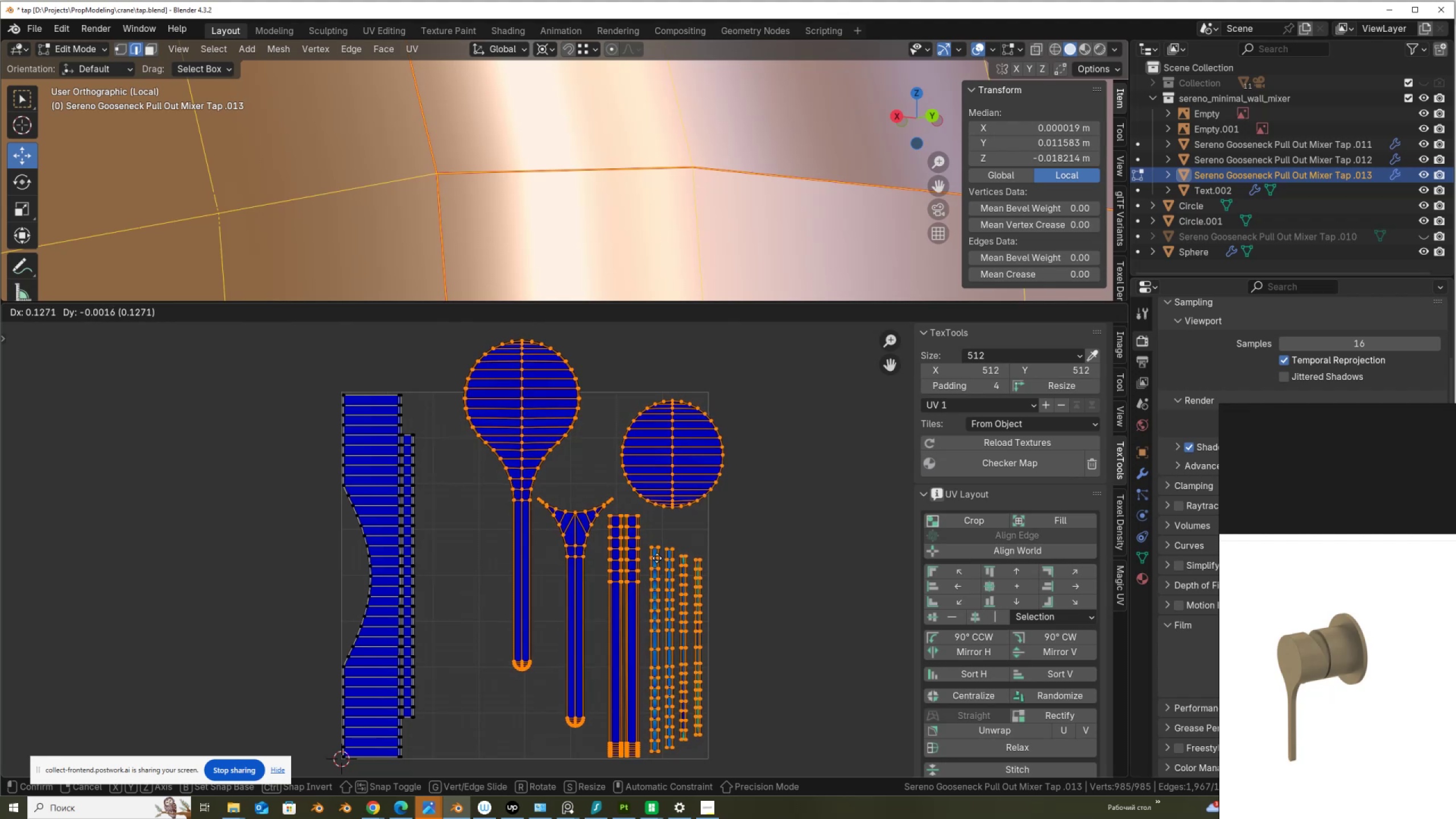 
left_click([657, 558])
 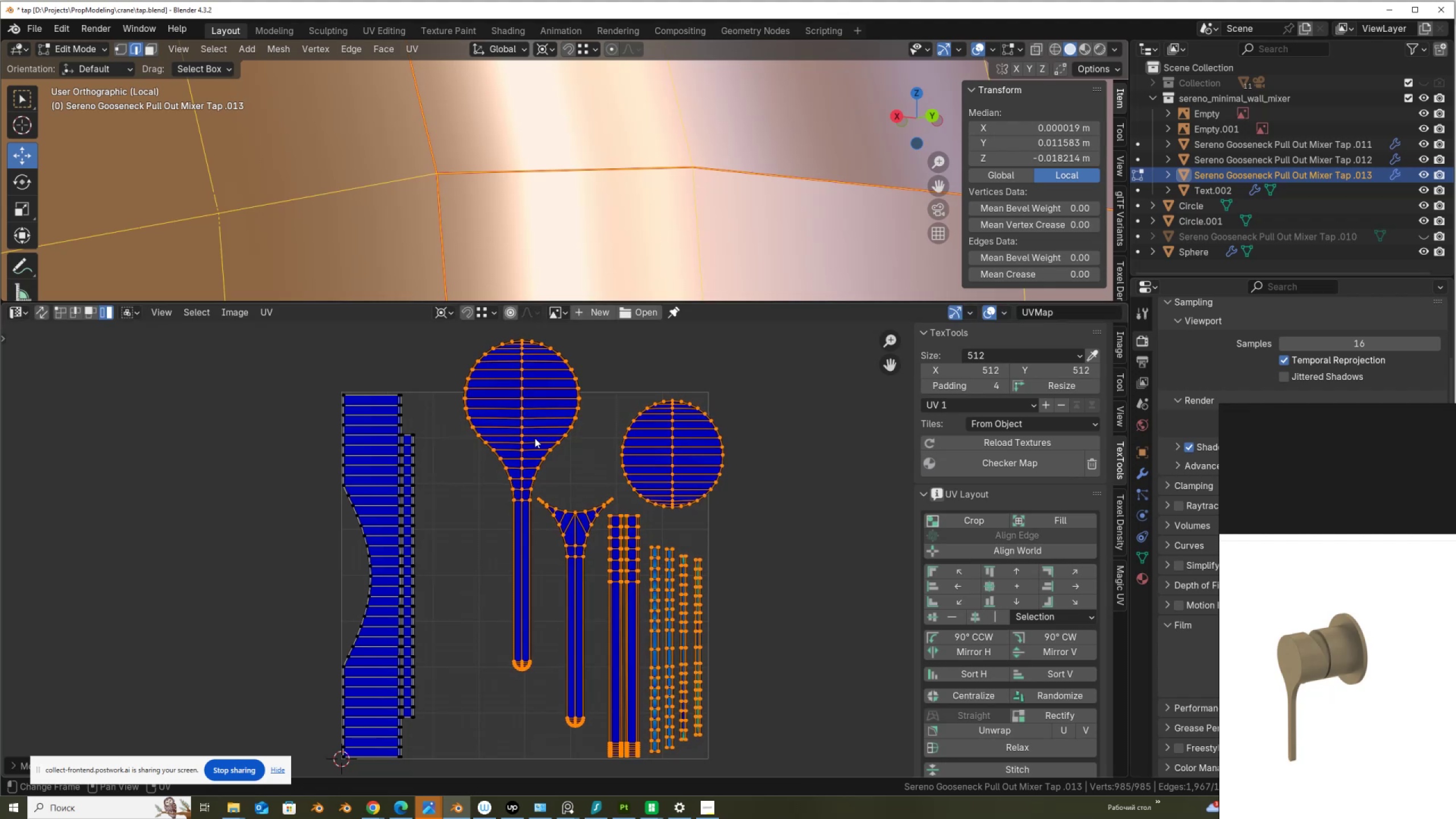 
left_click([536, 437])
 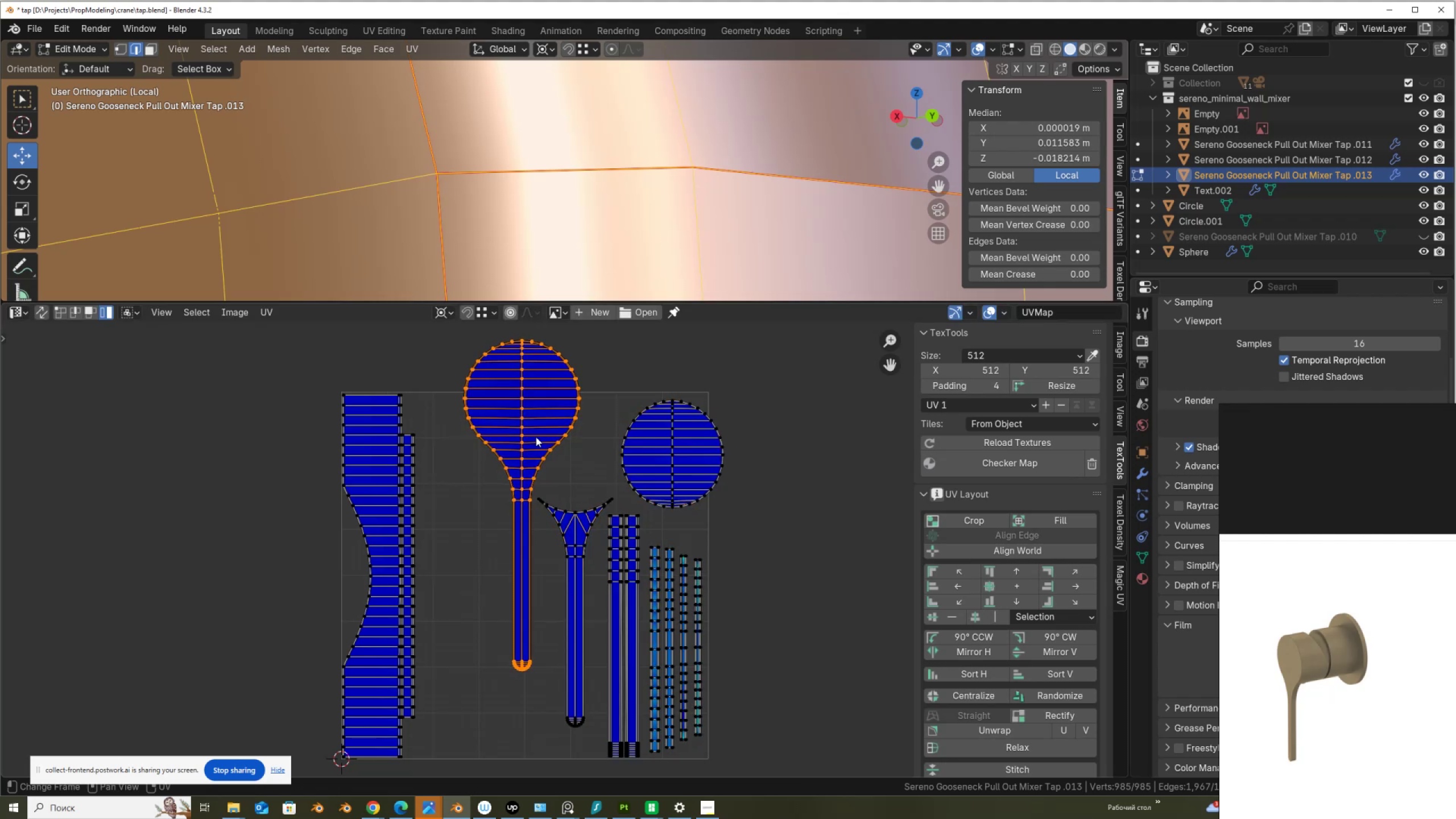 
key(G)
 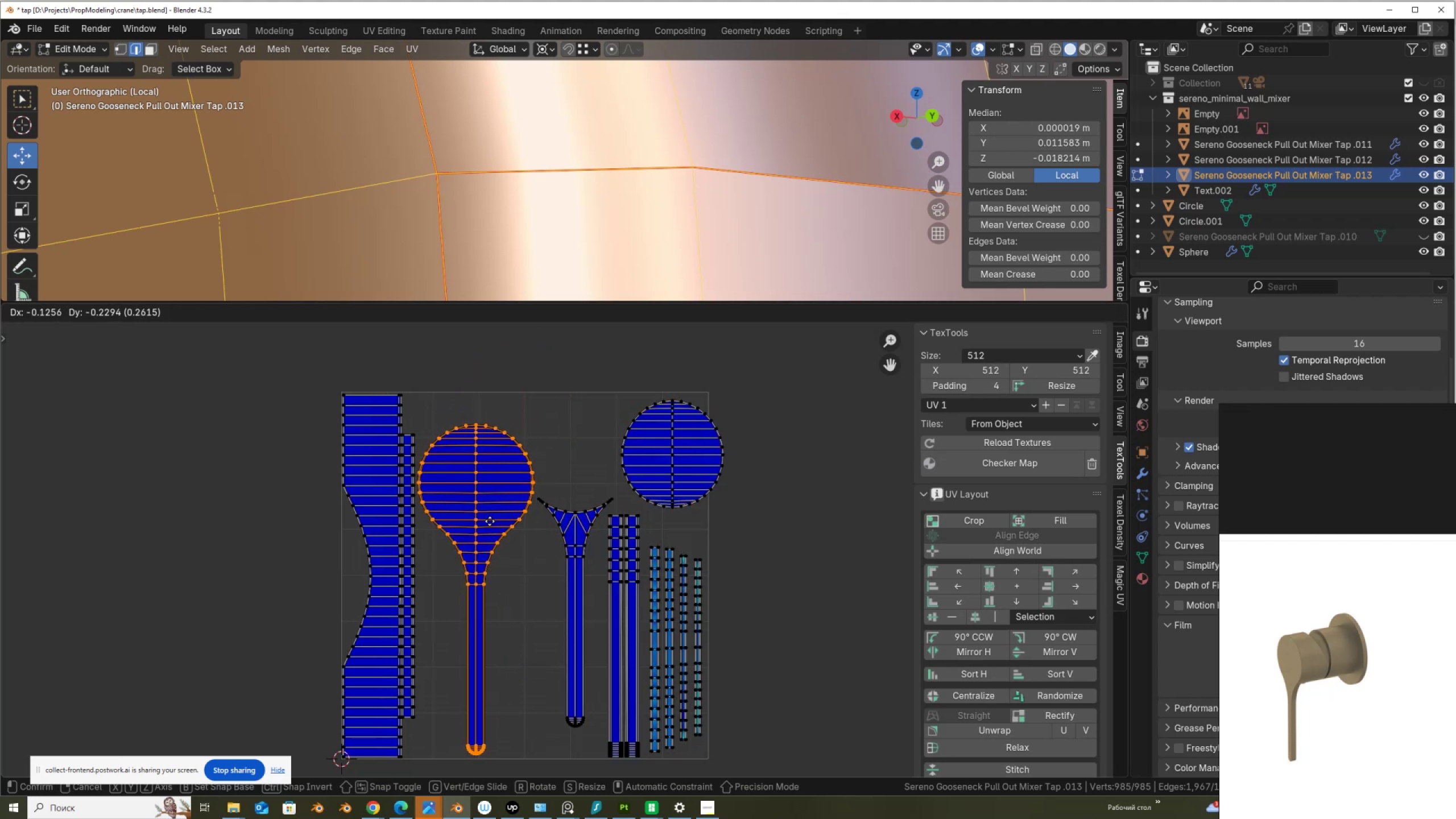 
left_click([489, 523])
 